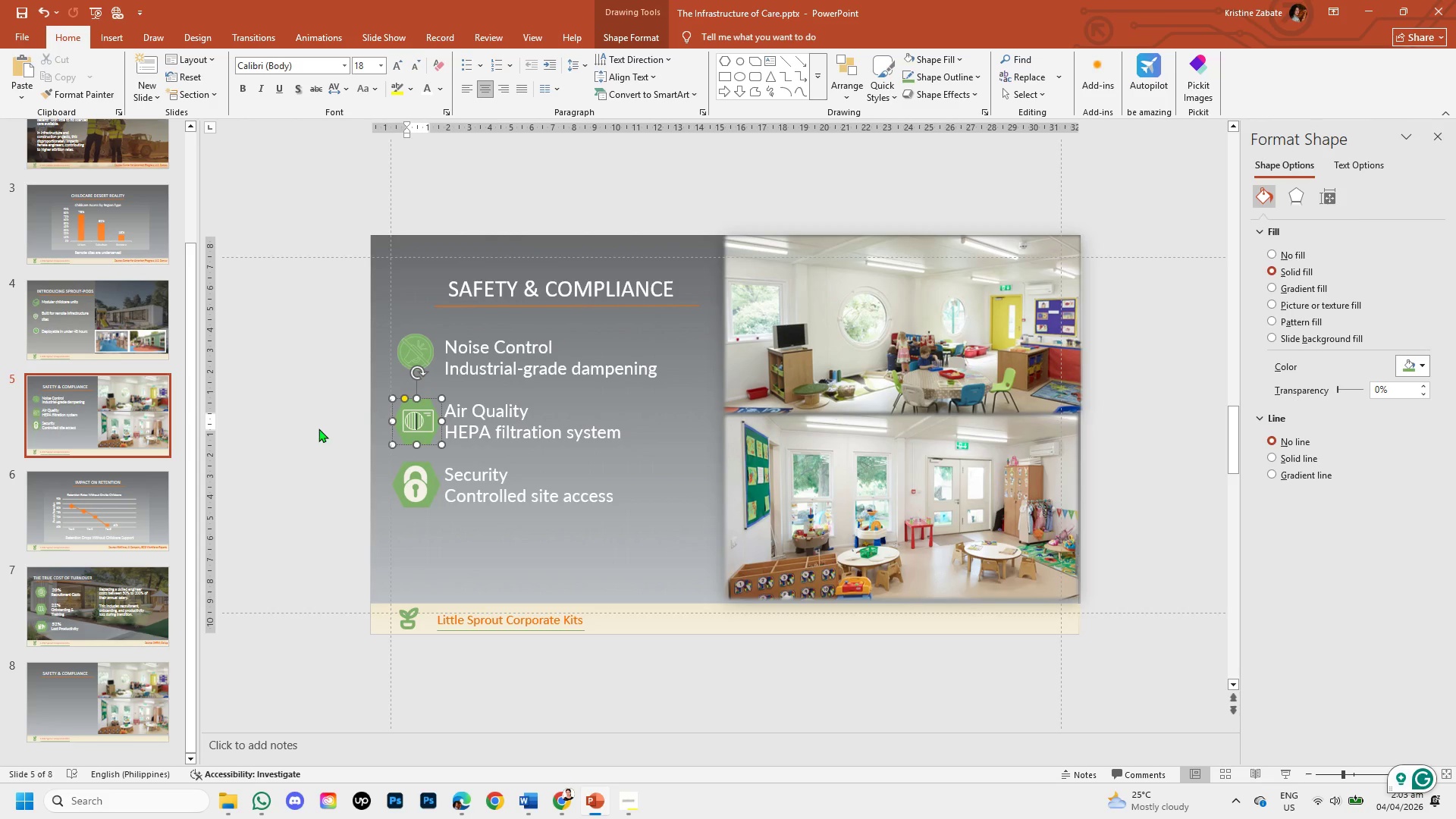 
left_click([318, 428])
 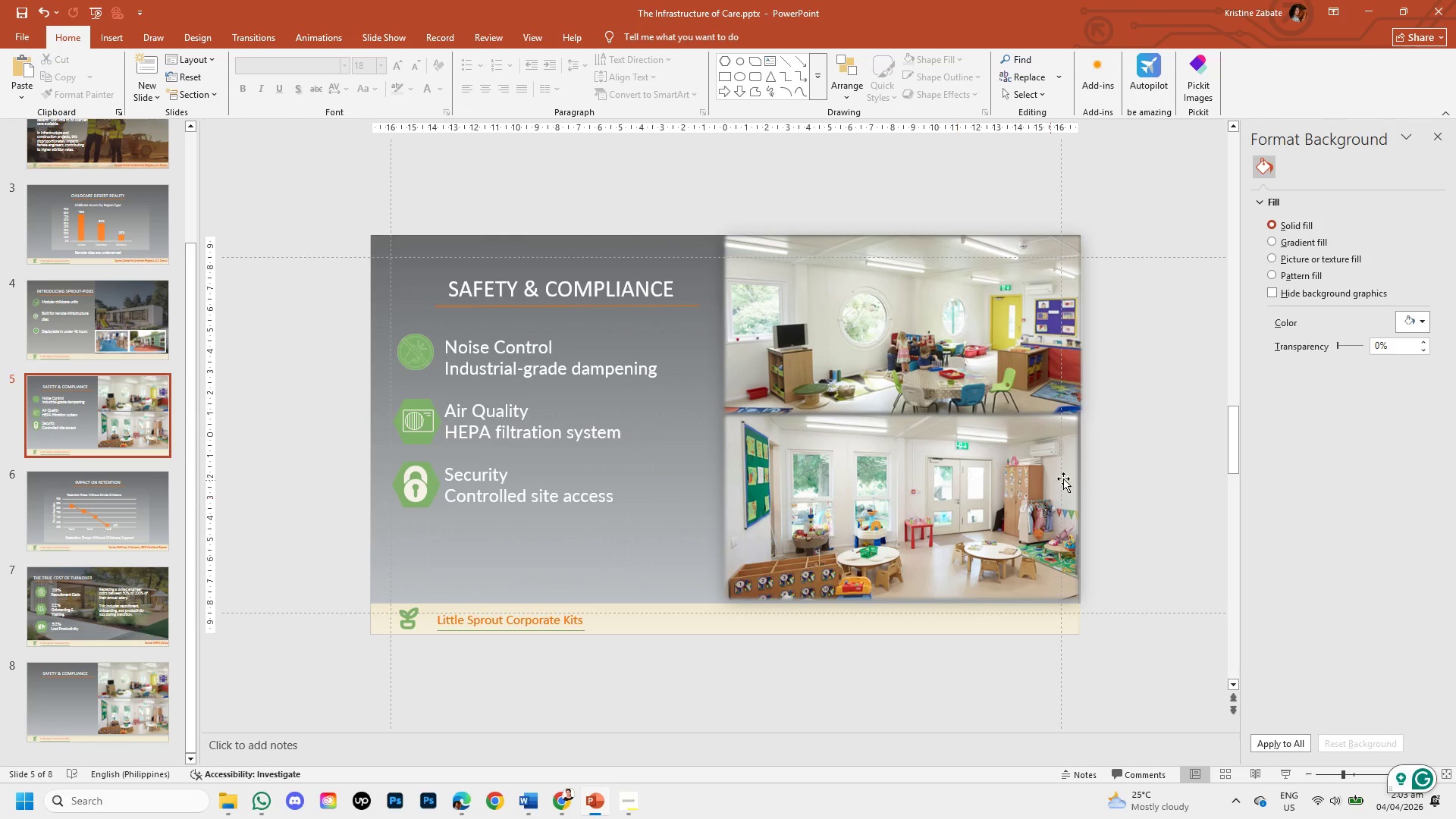 
left_click([1138, 484])
 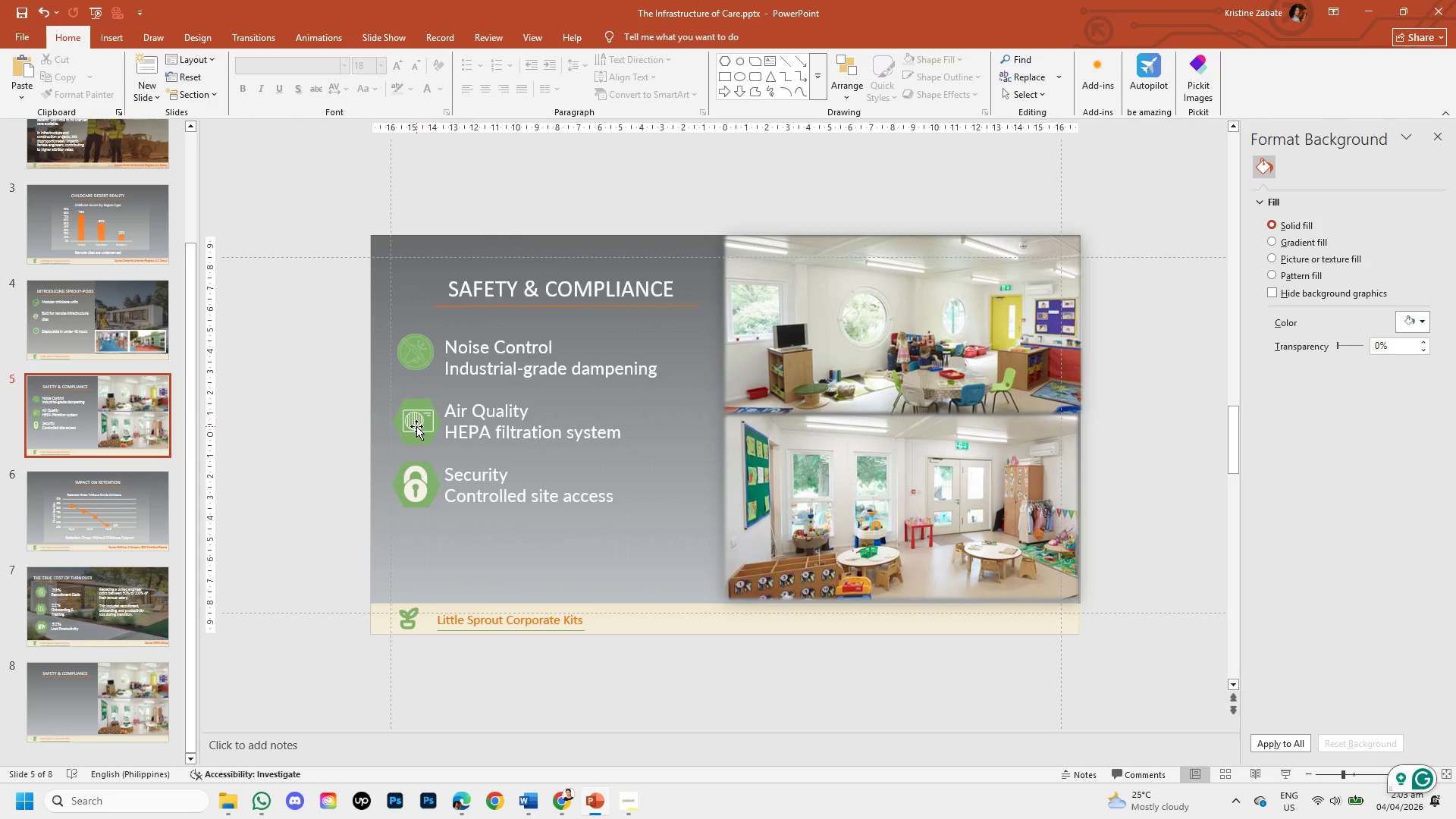 
left_click([416, 426])
 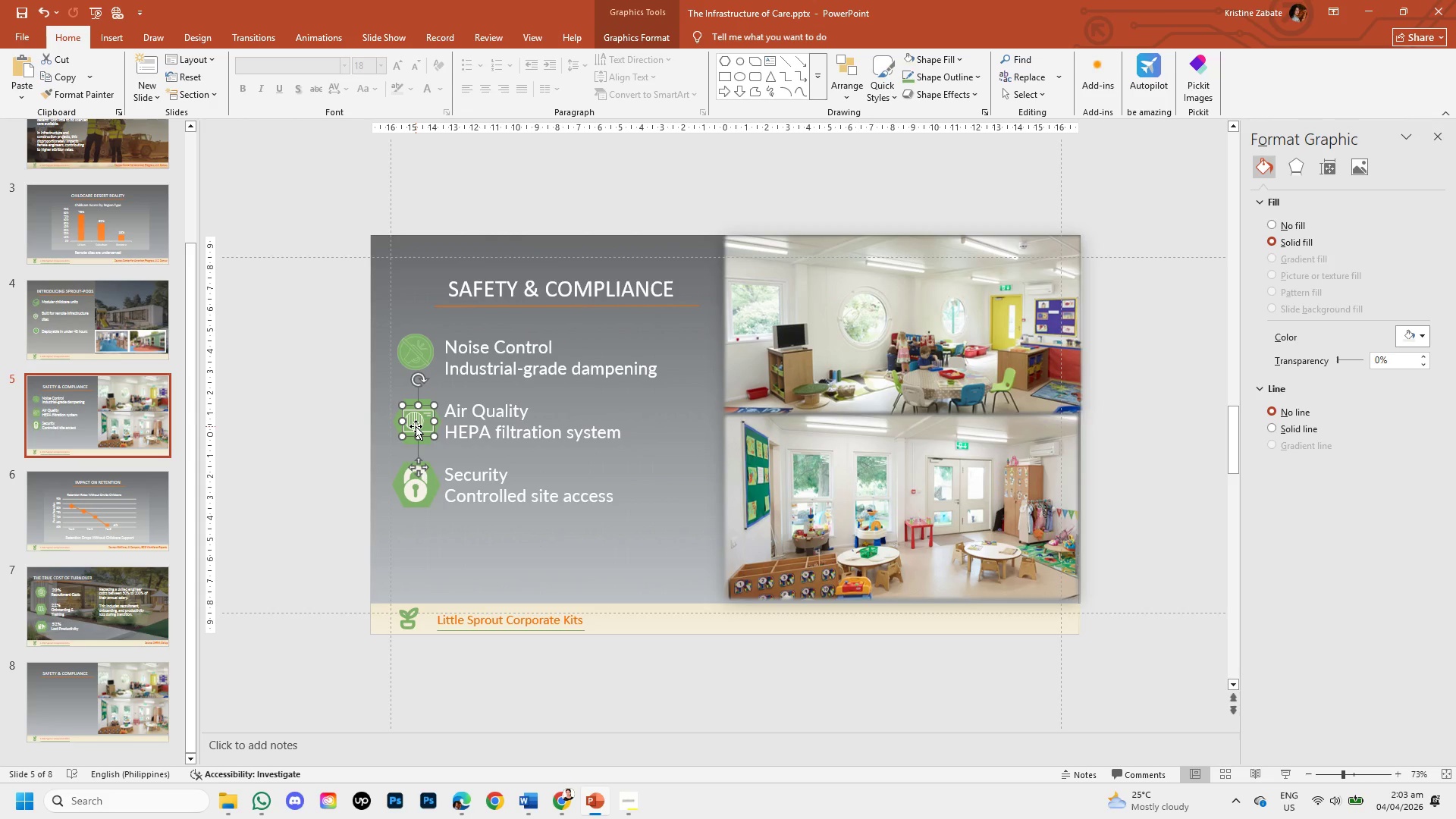 
key(ArrowLeft)
 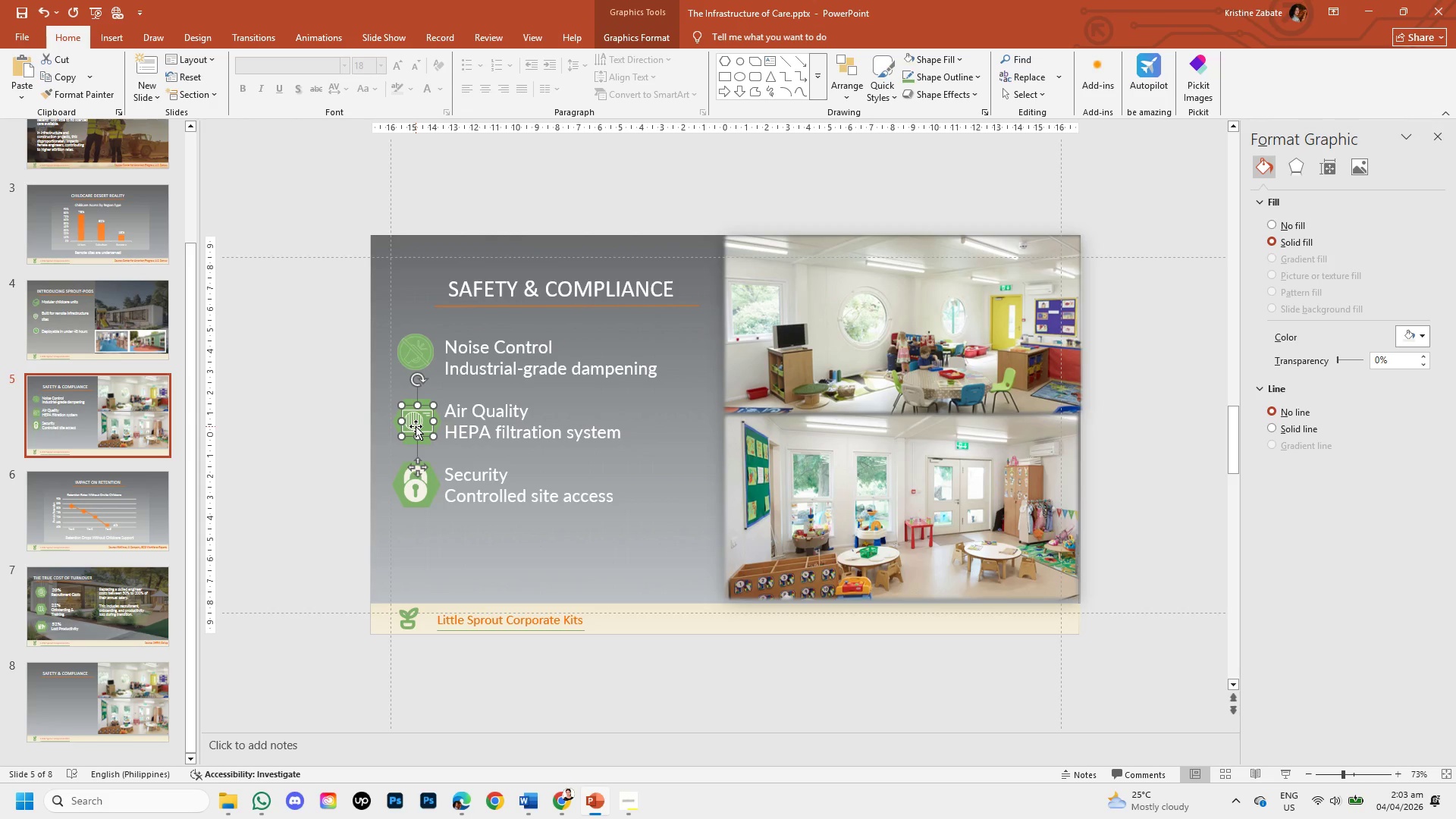 
key(ArrowLeft)
 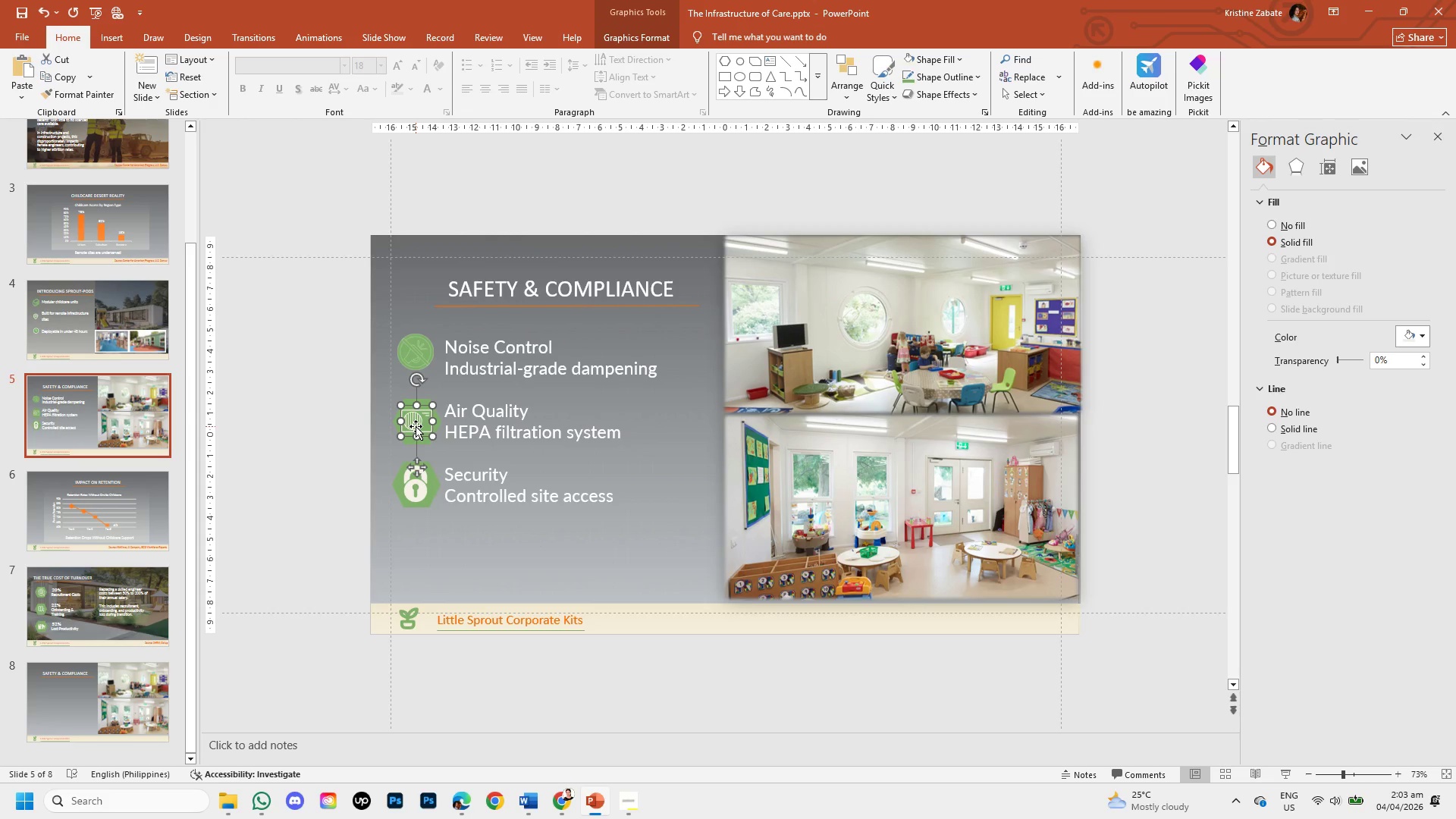 
key(ArrowUp)
 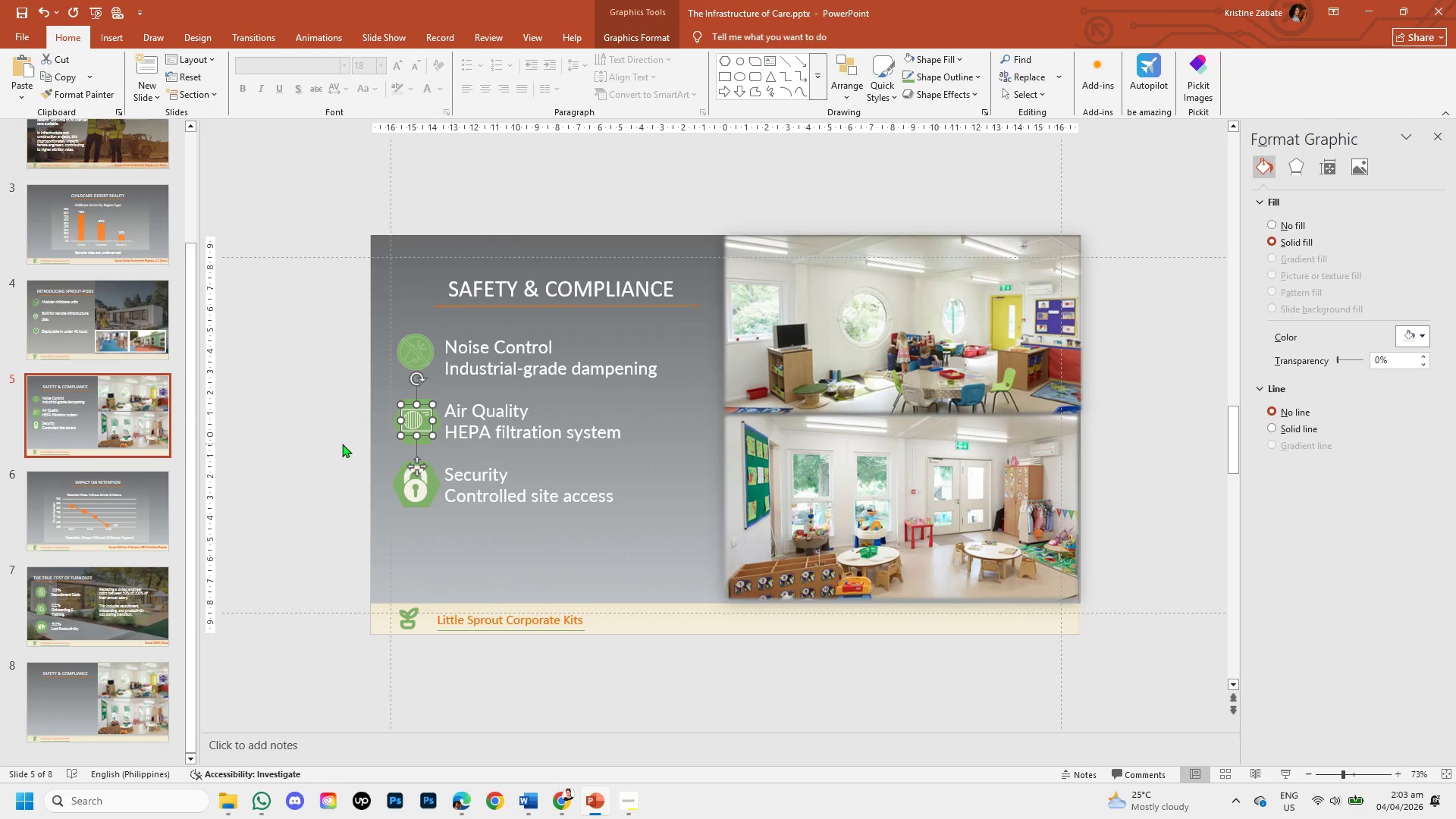 
left_click([340, 444])
 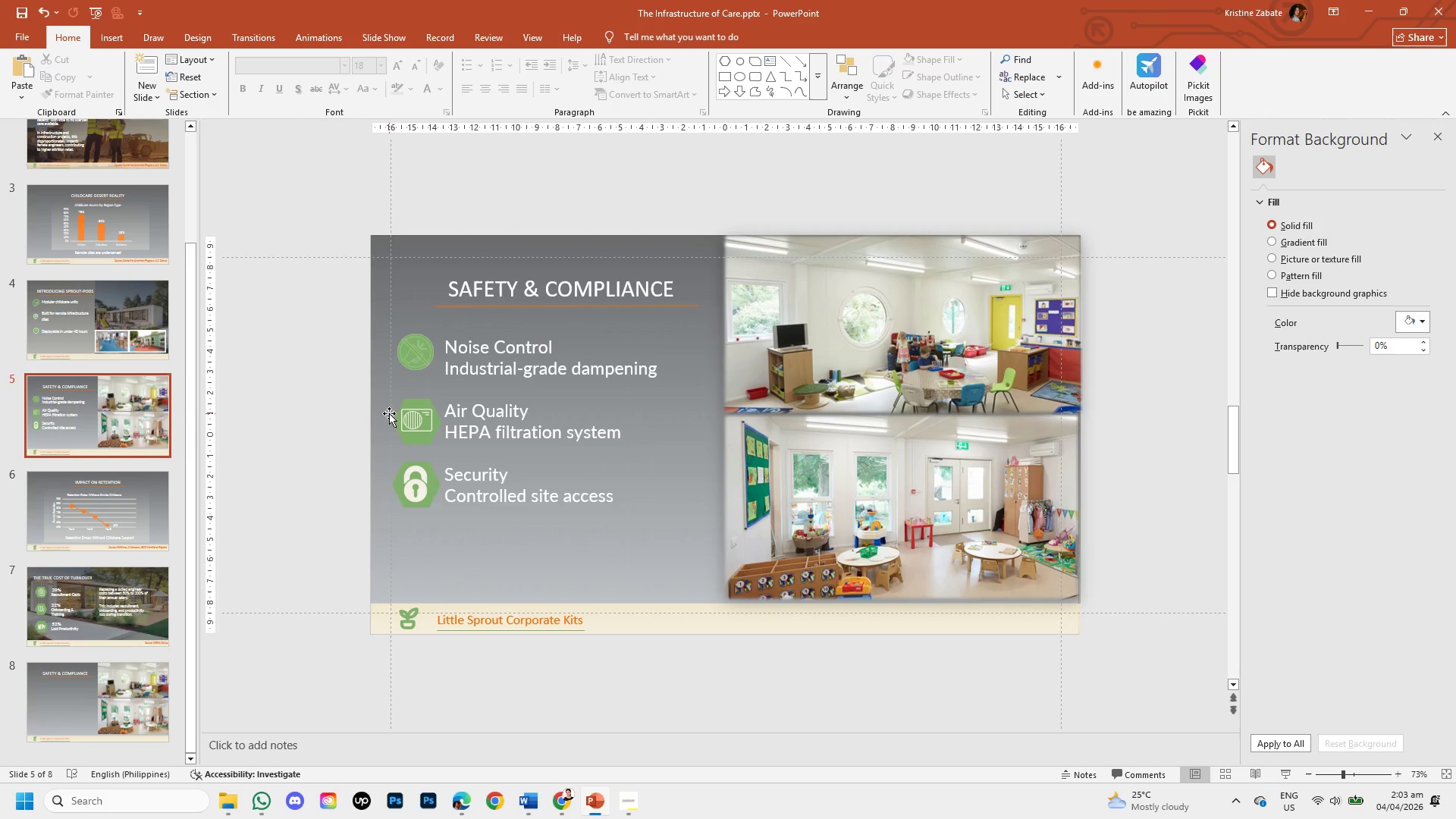 
left_click([407, 418])
 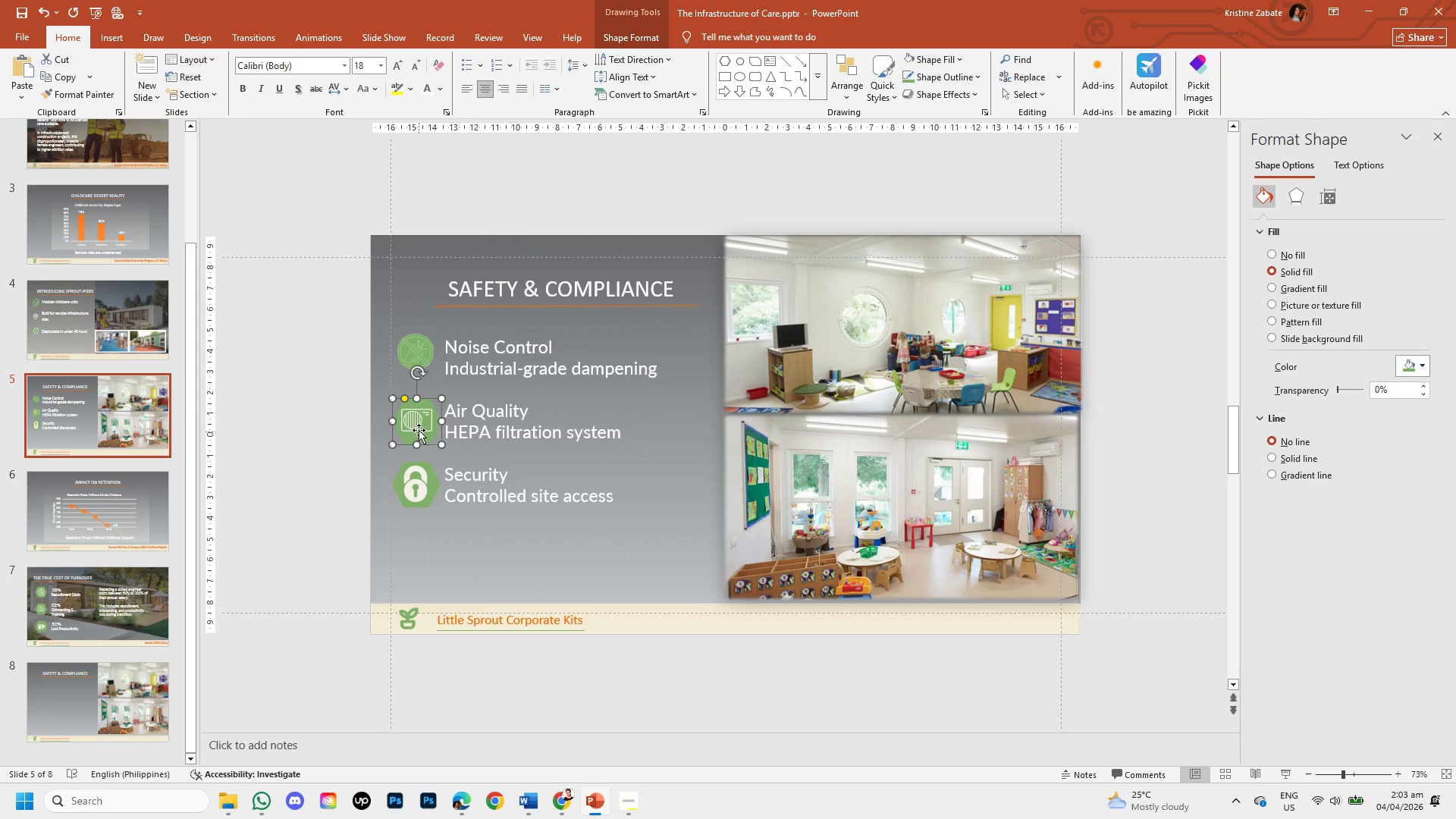 
double_click([419, 428])
 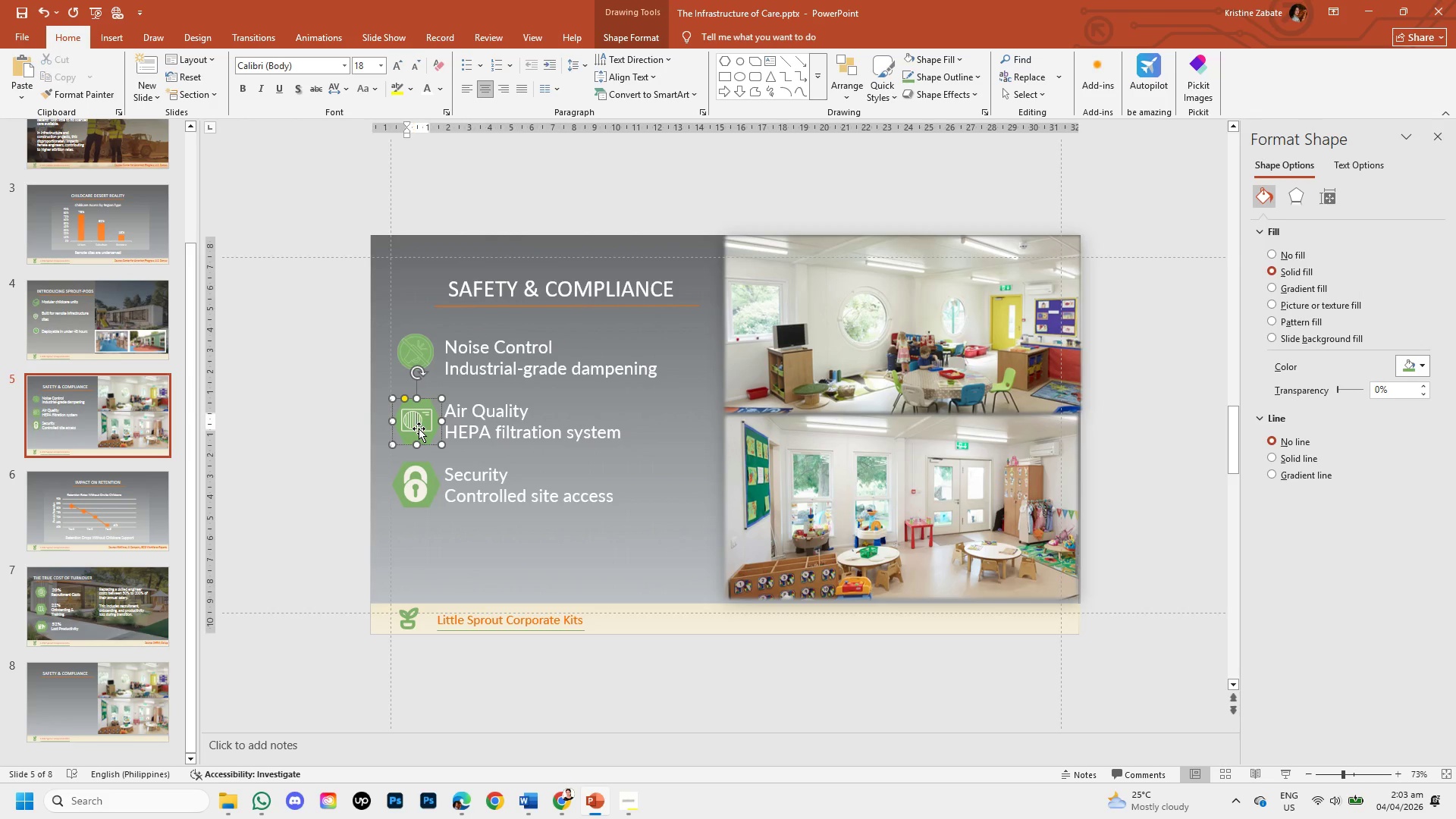 
triple_click([419, 428])
 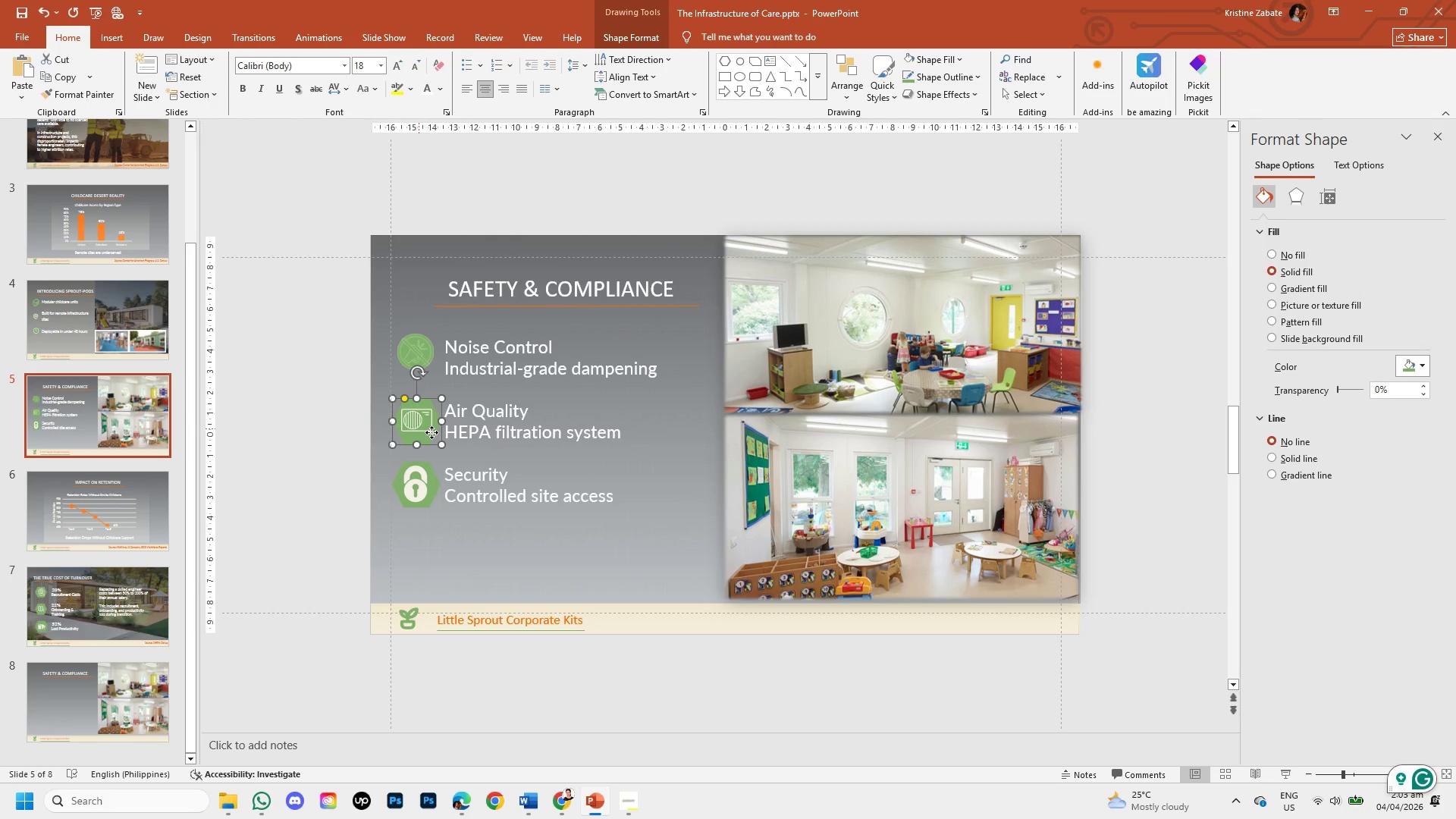 
double_click([431, 432])
 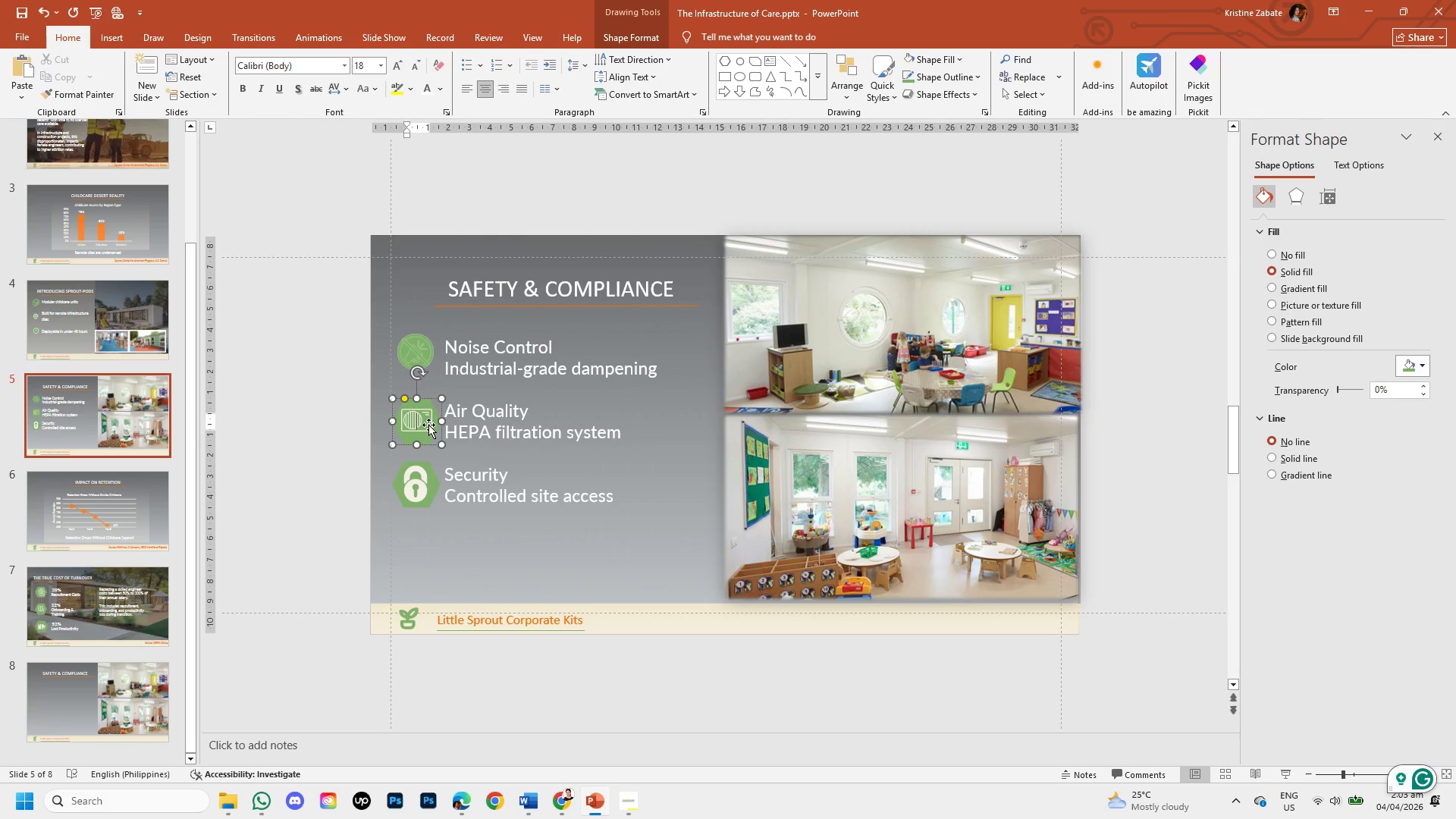 
triple_click([428, 425])
 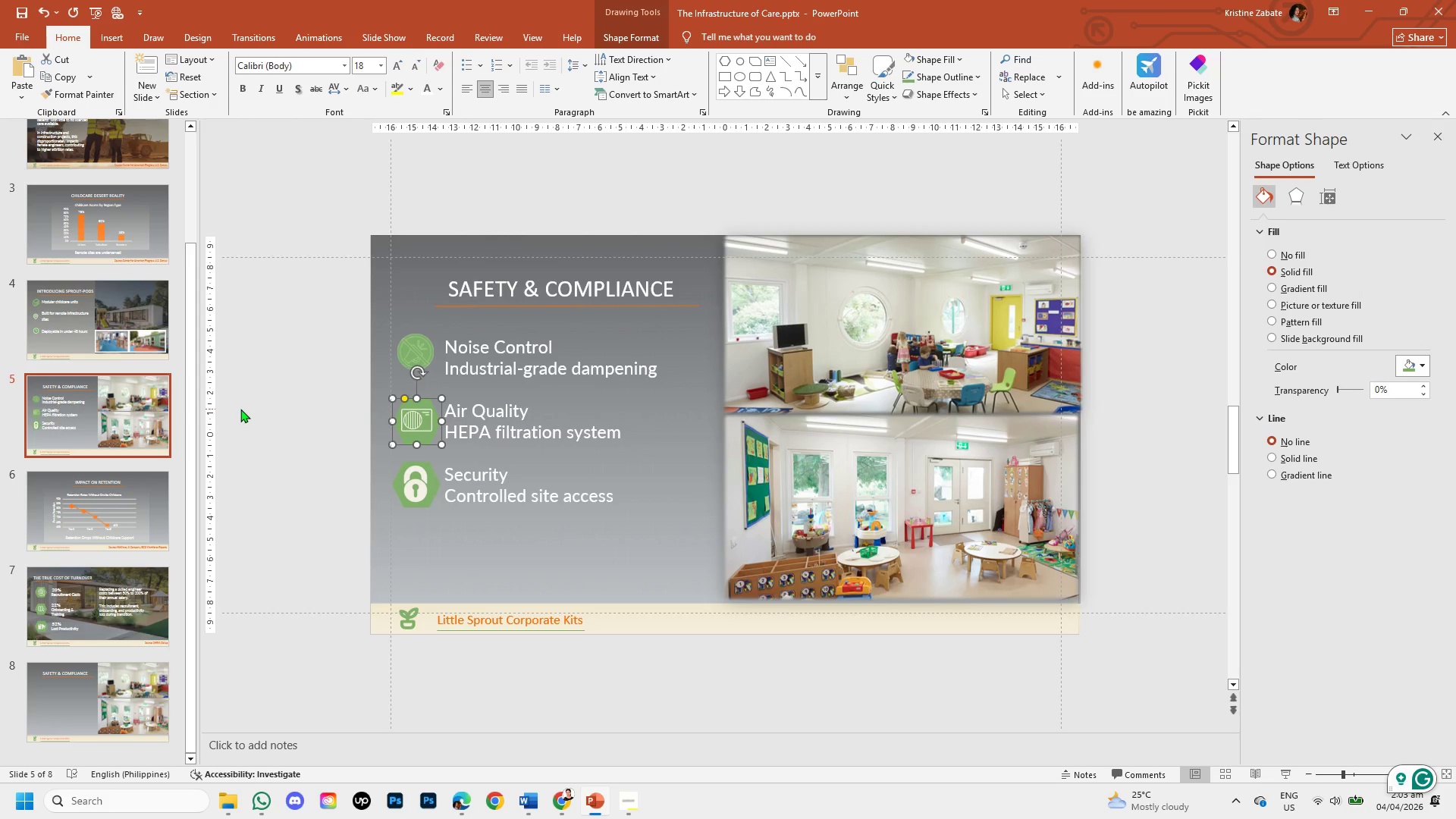 
left_click([240, 409])
 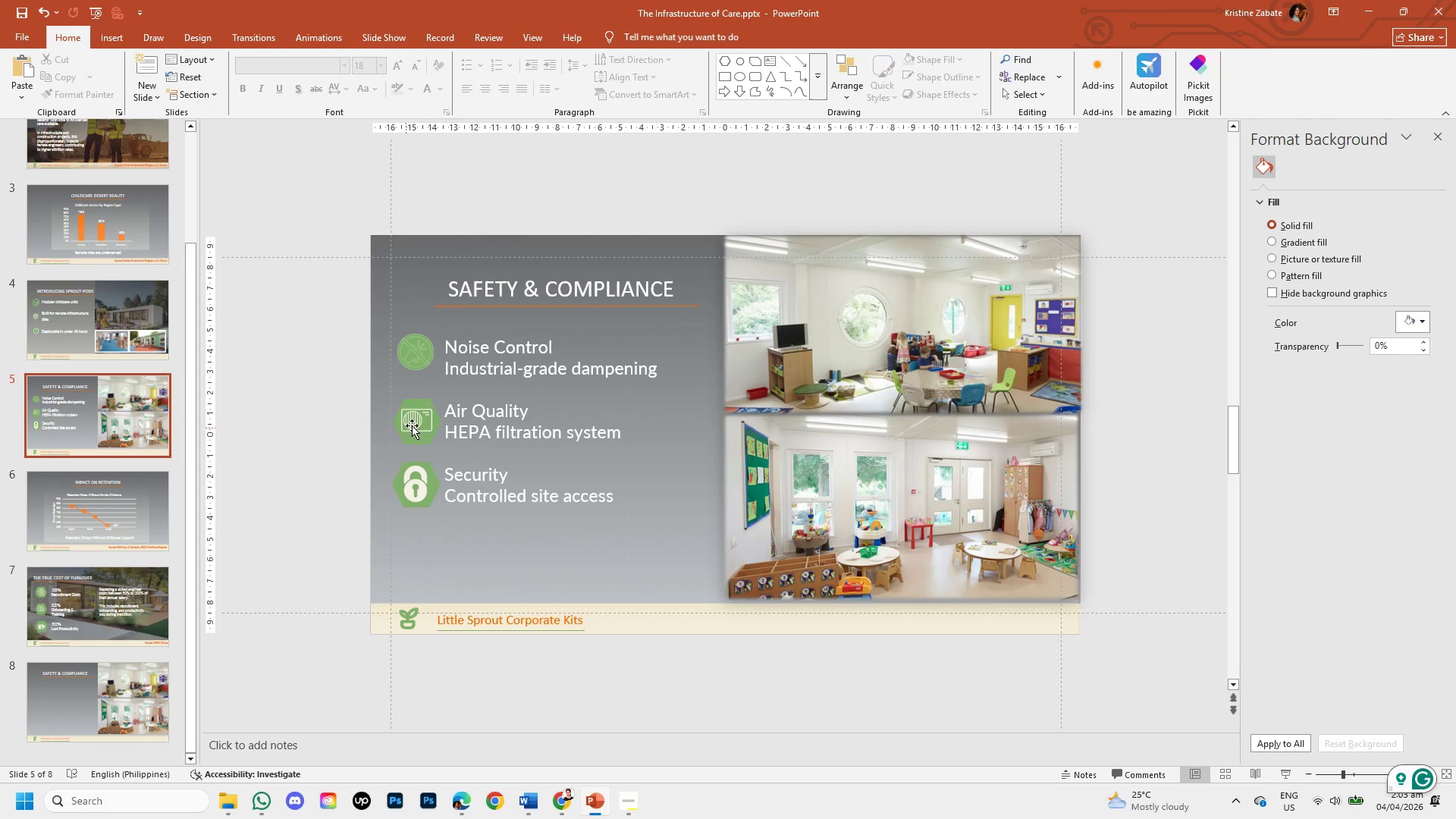 
left_click([416, 422])
 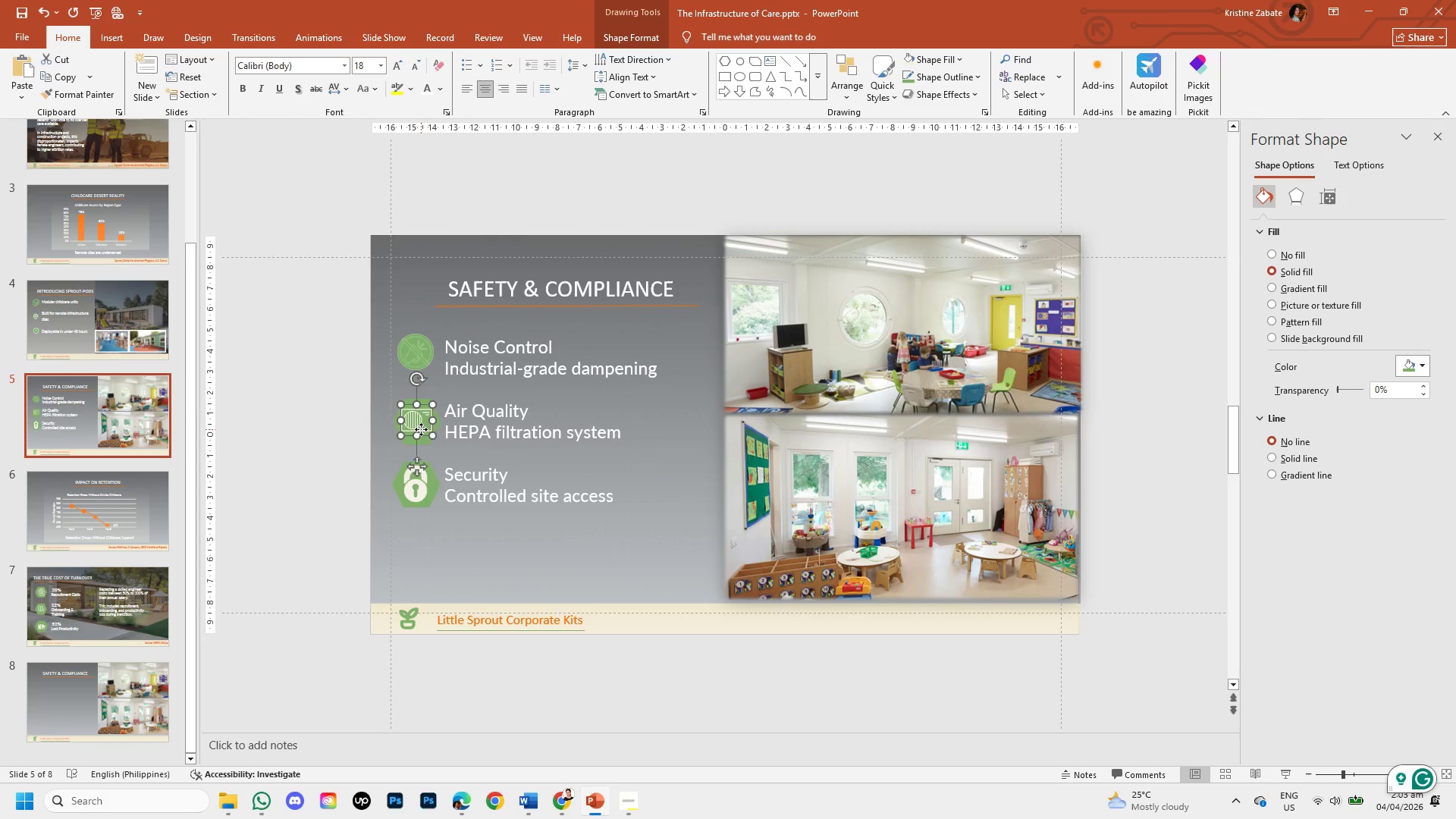 
double_click([421, 429])
 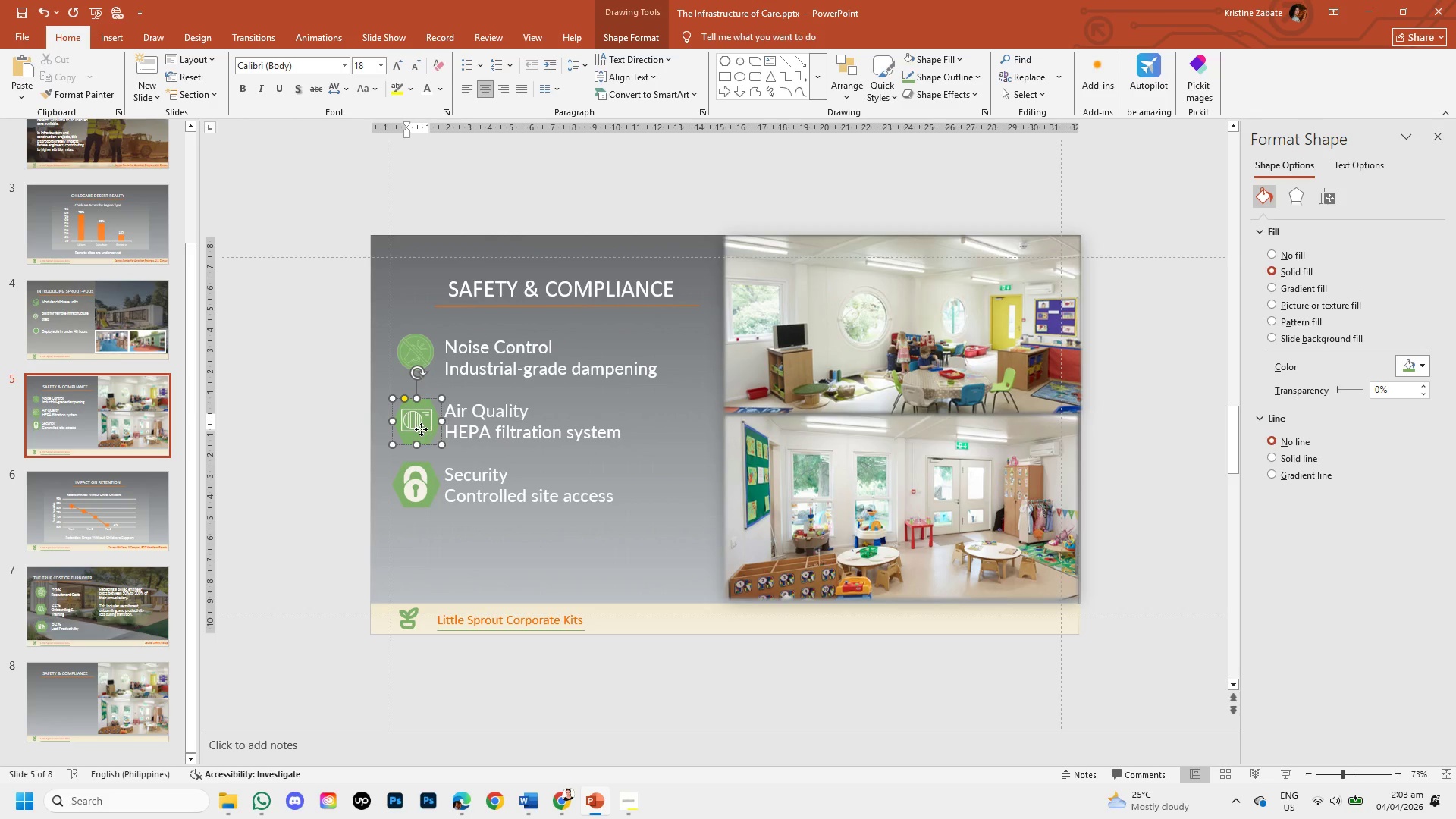 
triple_click([421, 429])
 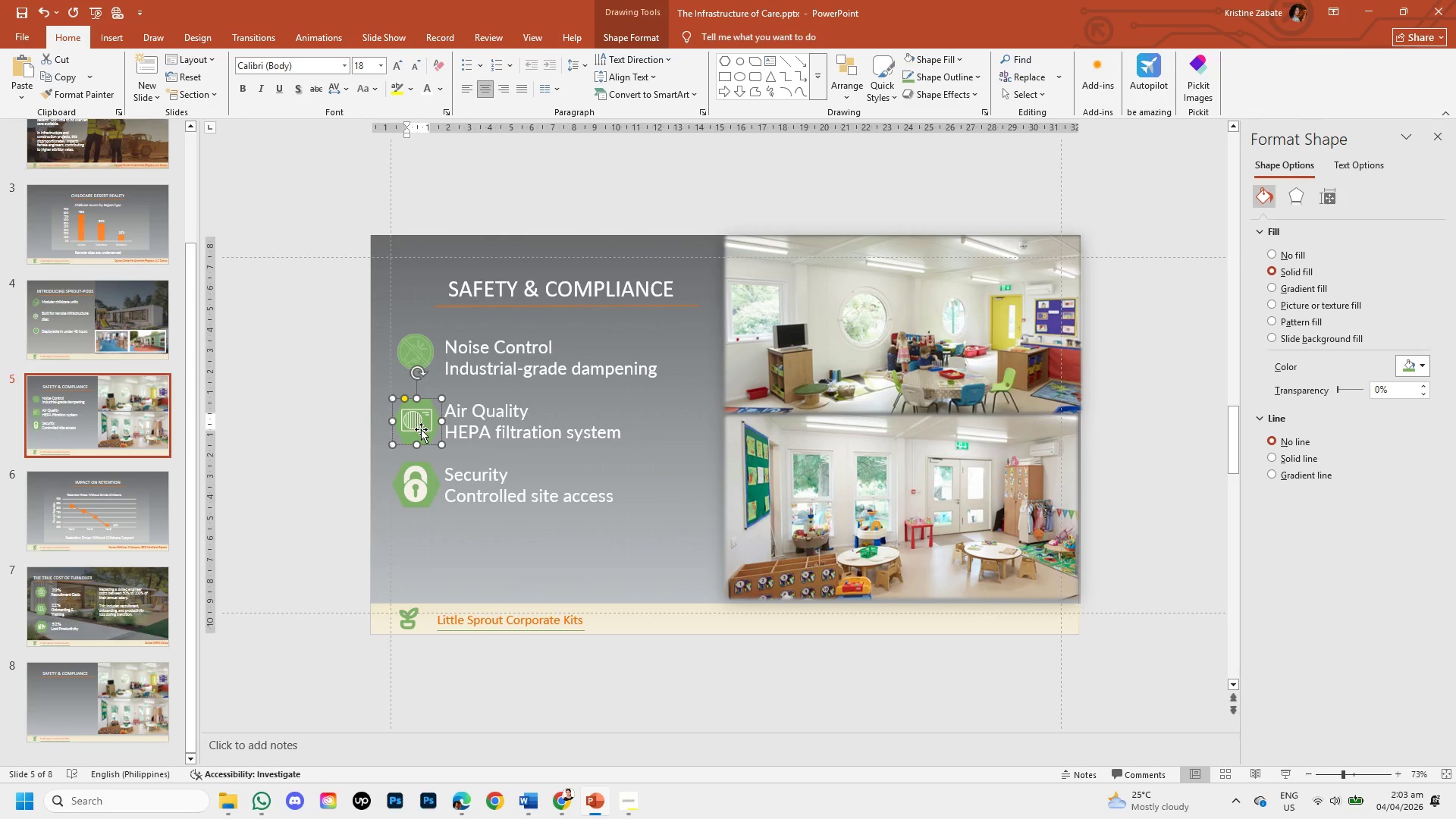 
triple_click([421, 429])
 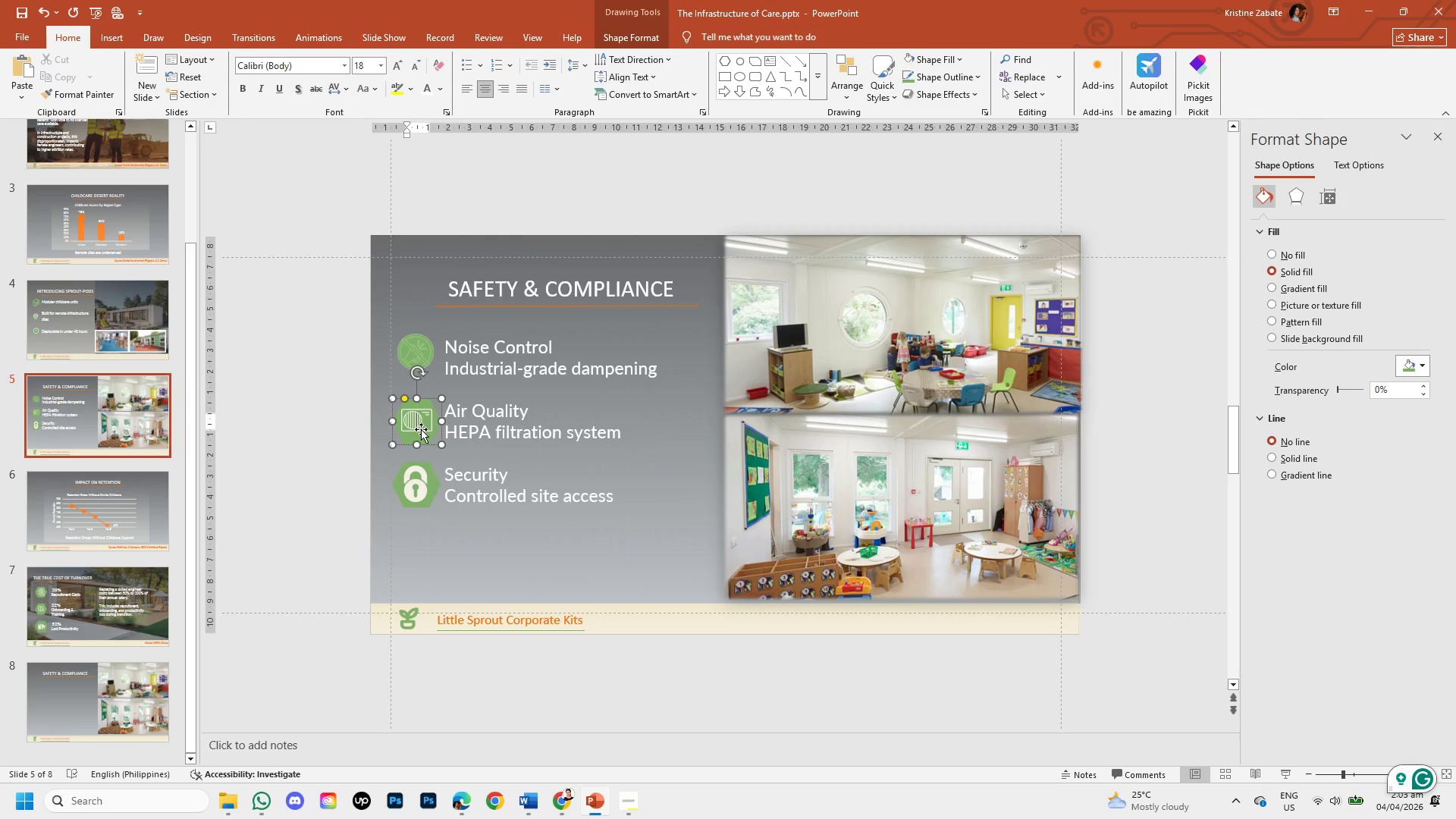 
triple_click([421, 429])
 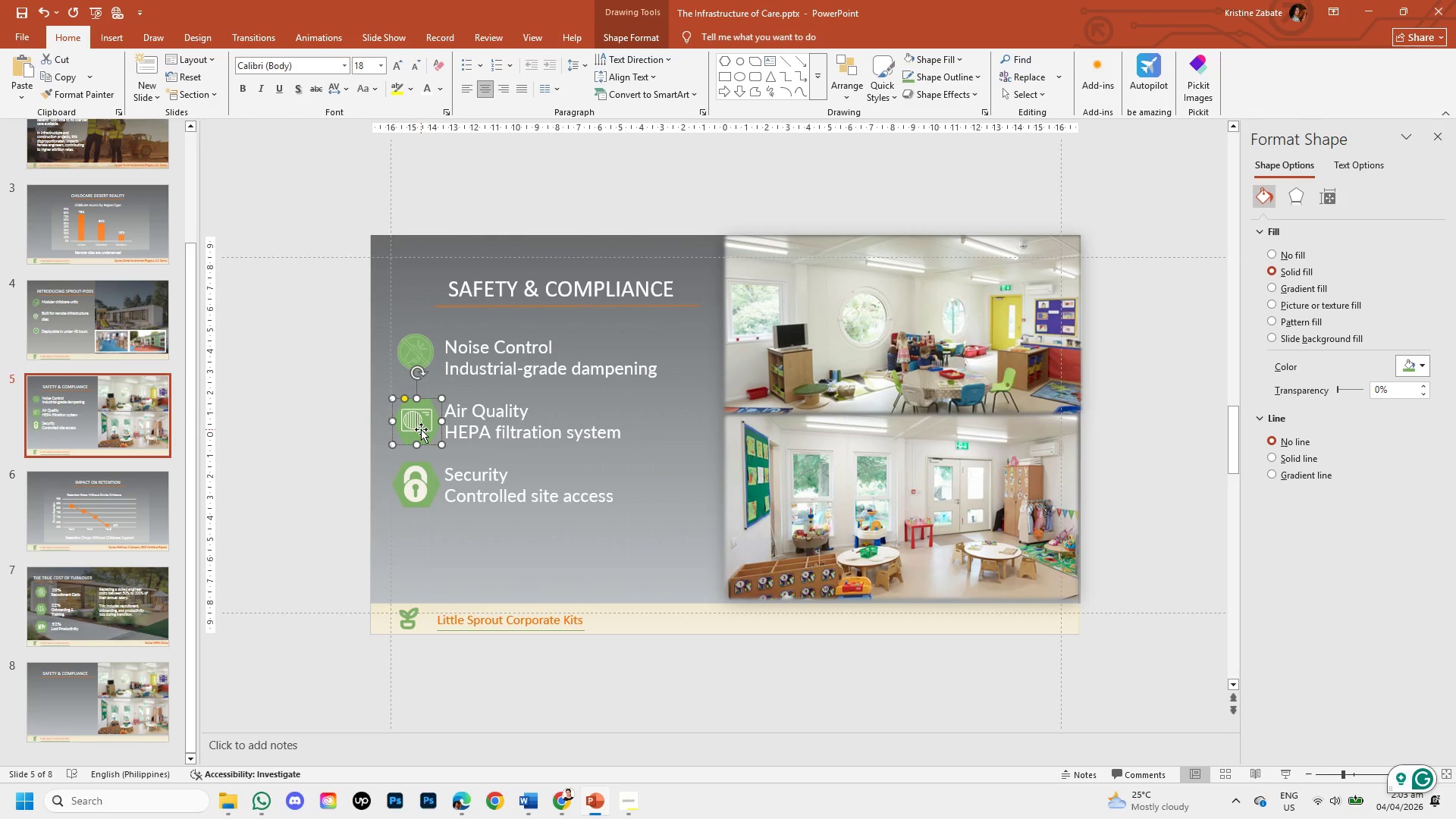 
triple_click([421, 429])
 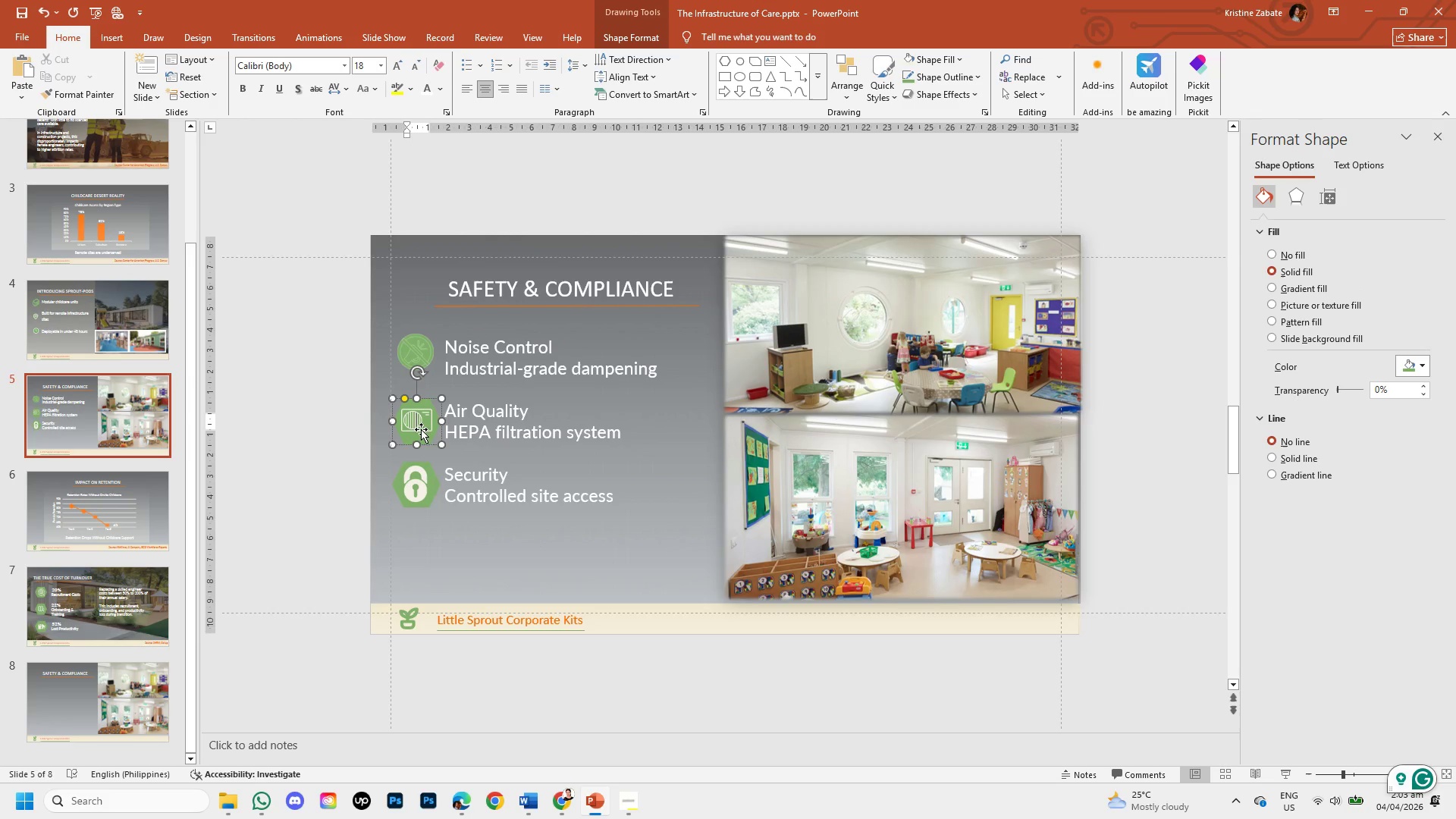 
triple_click([421, 429])
 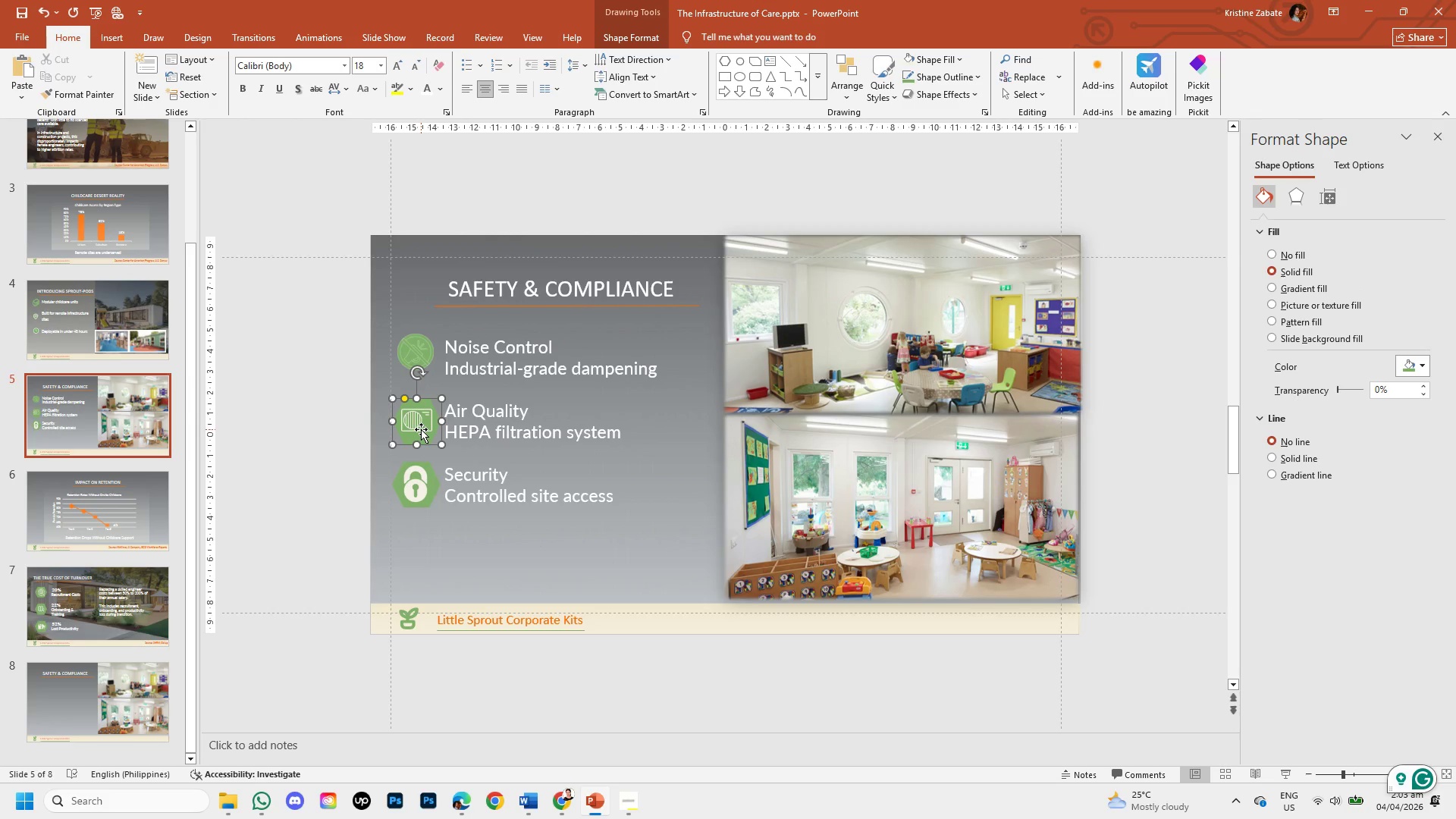 
triple_click([421, 429])
 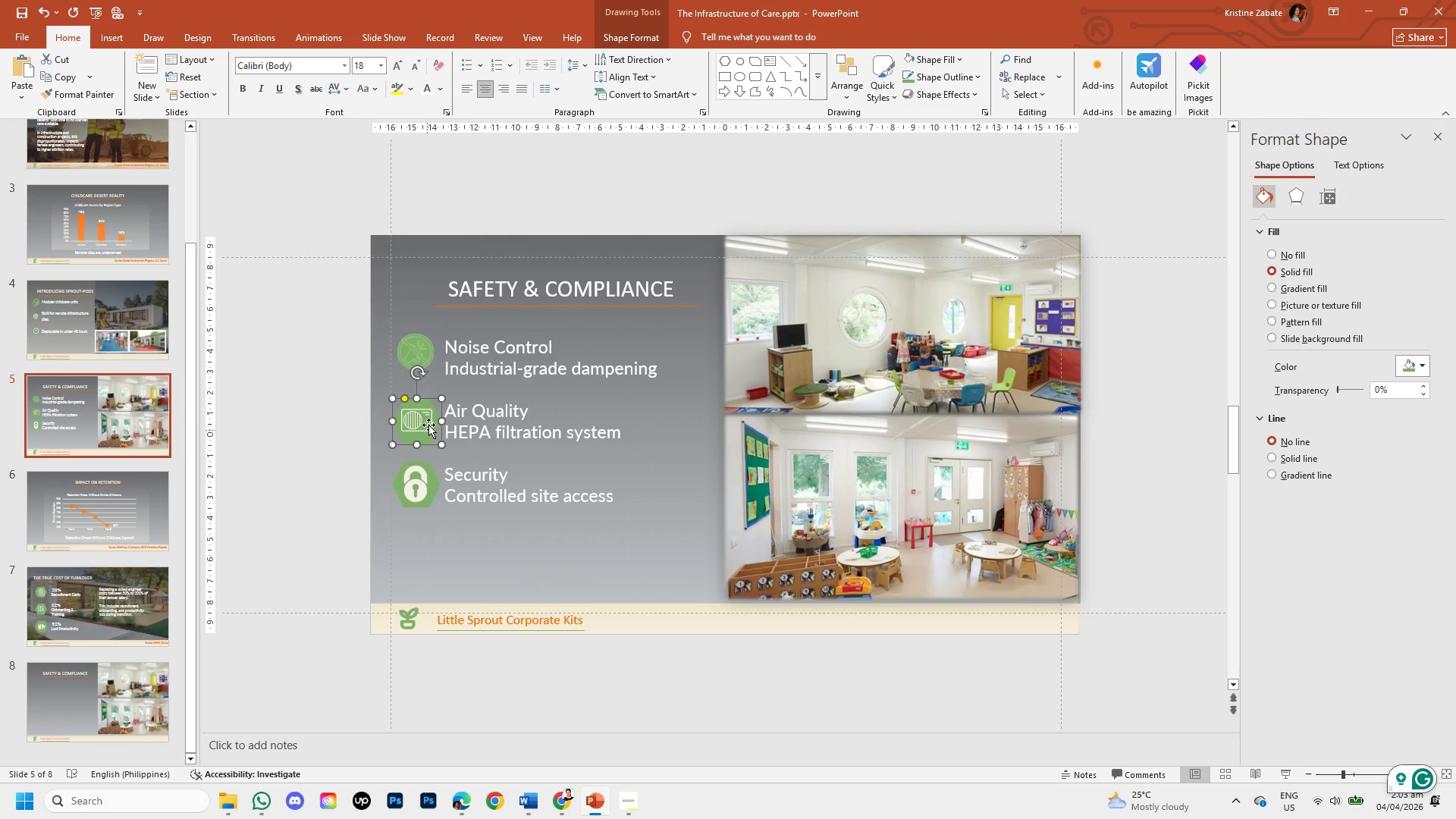 
double_click([431, 413])
 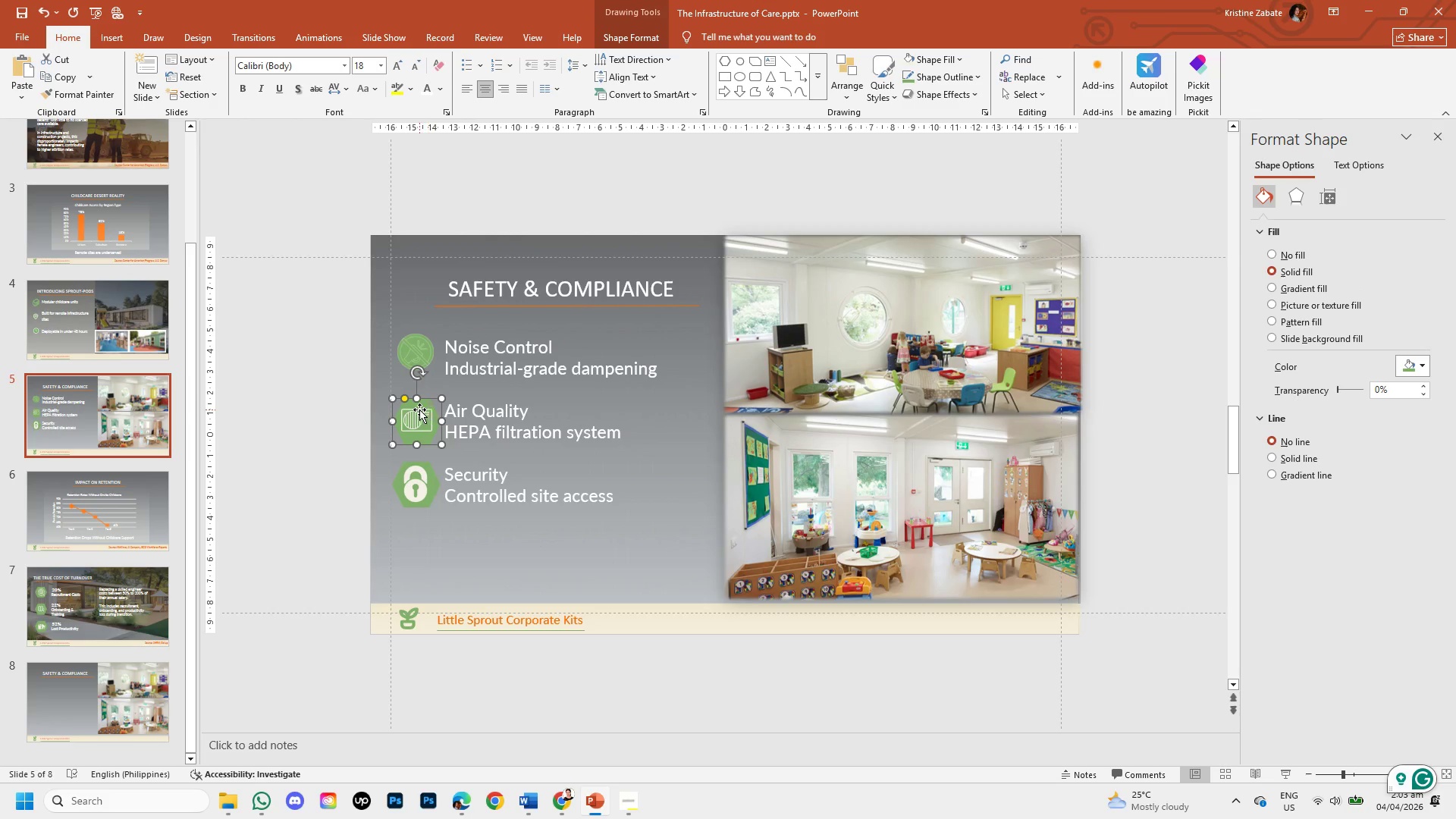 
triple_click([416, 409])
 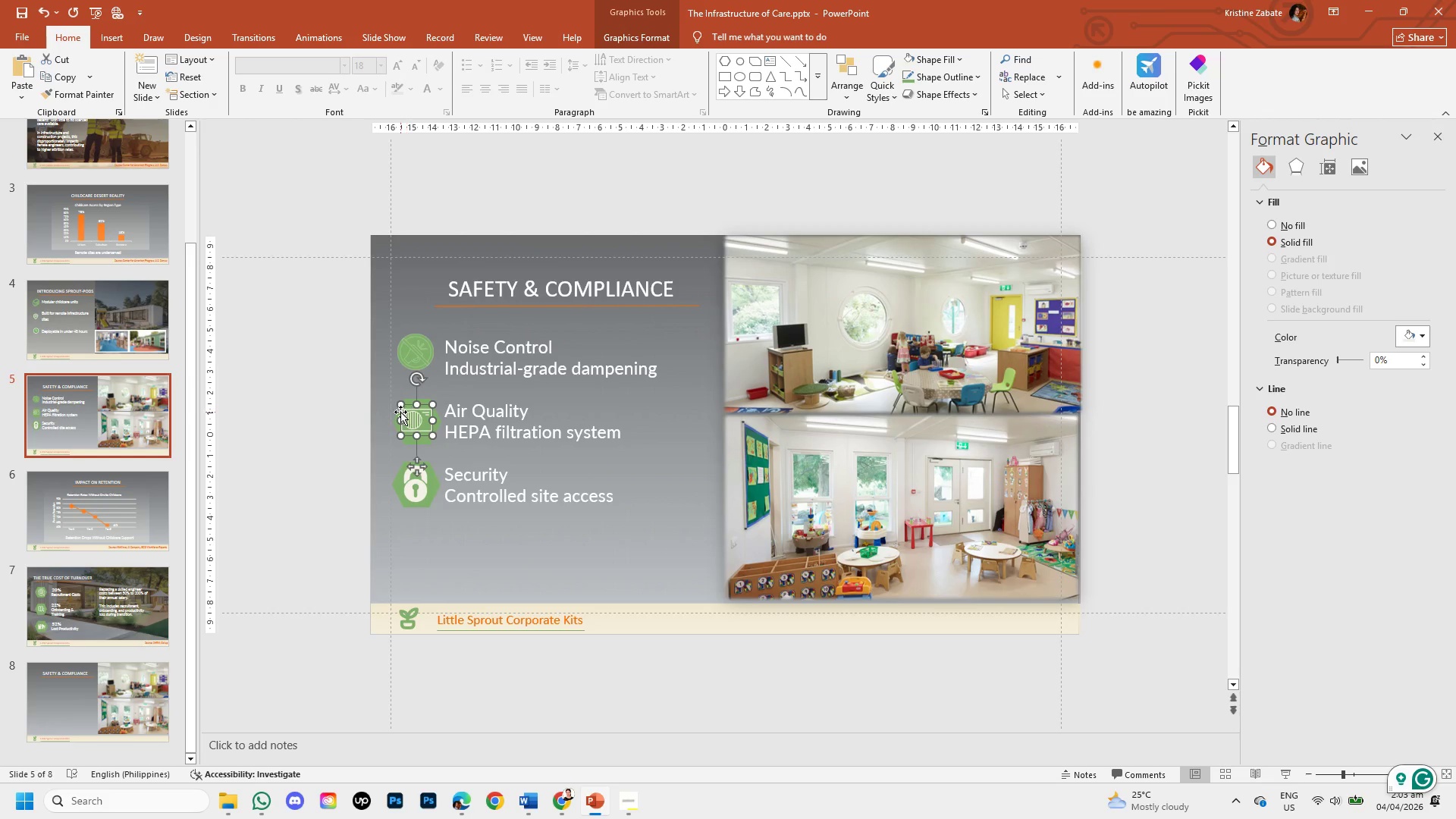 
triple_click([400, 412])
 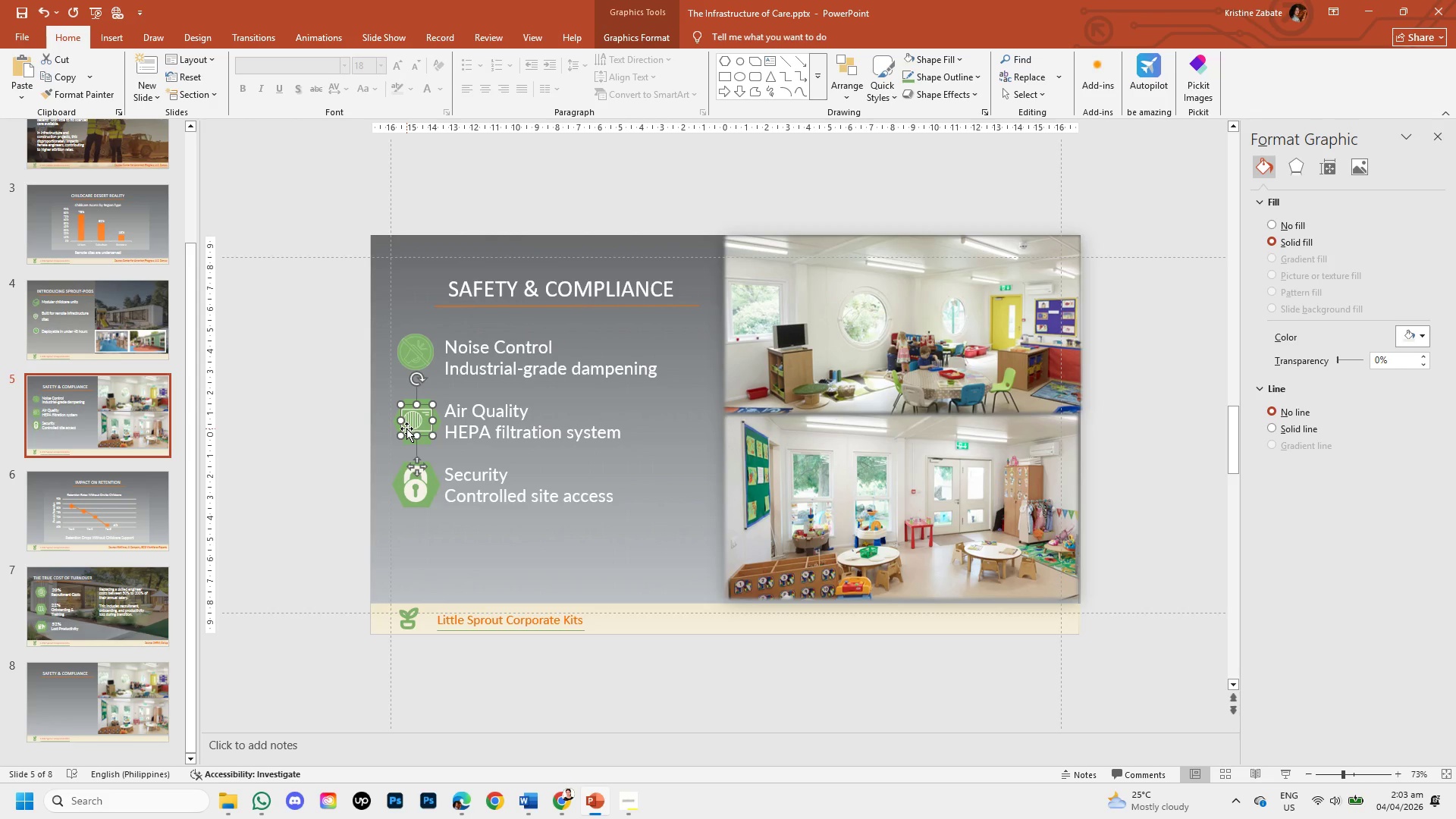 
key(ArrowRight)
 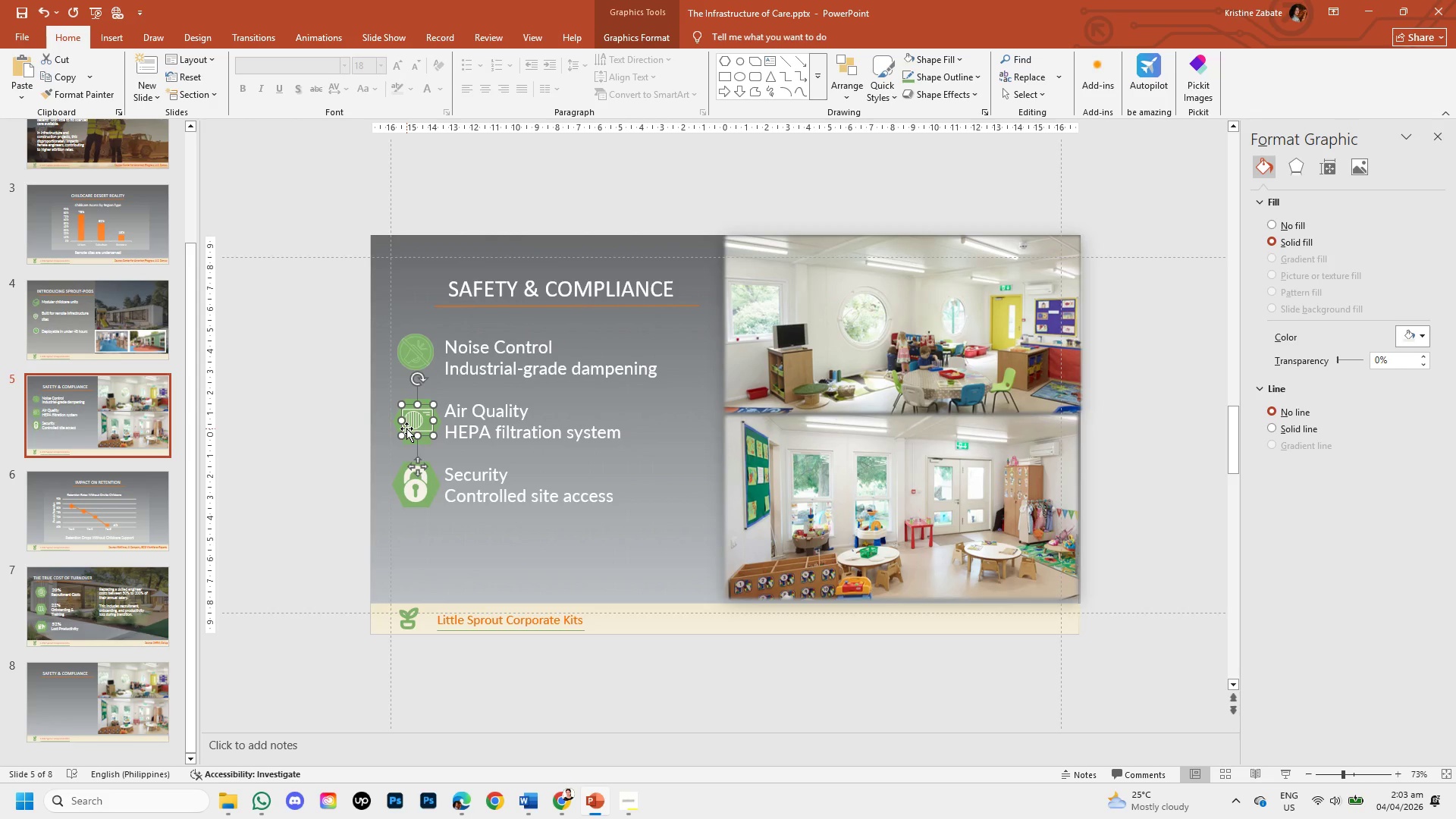 
key(ArrowRight)
 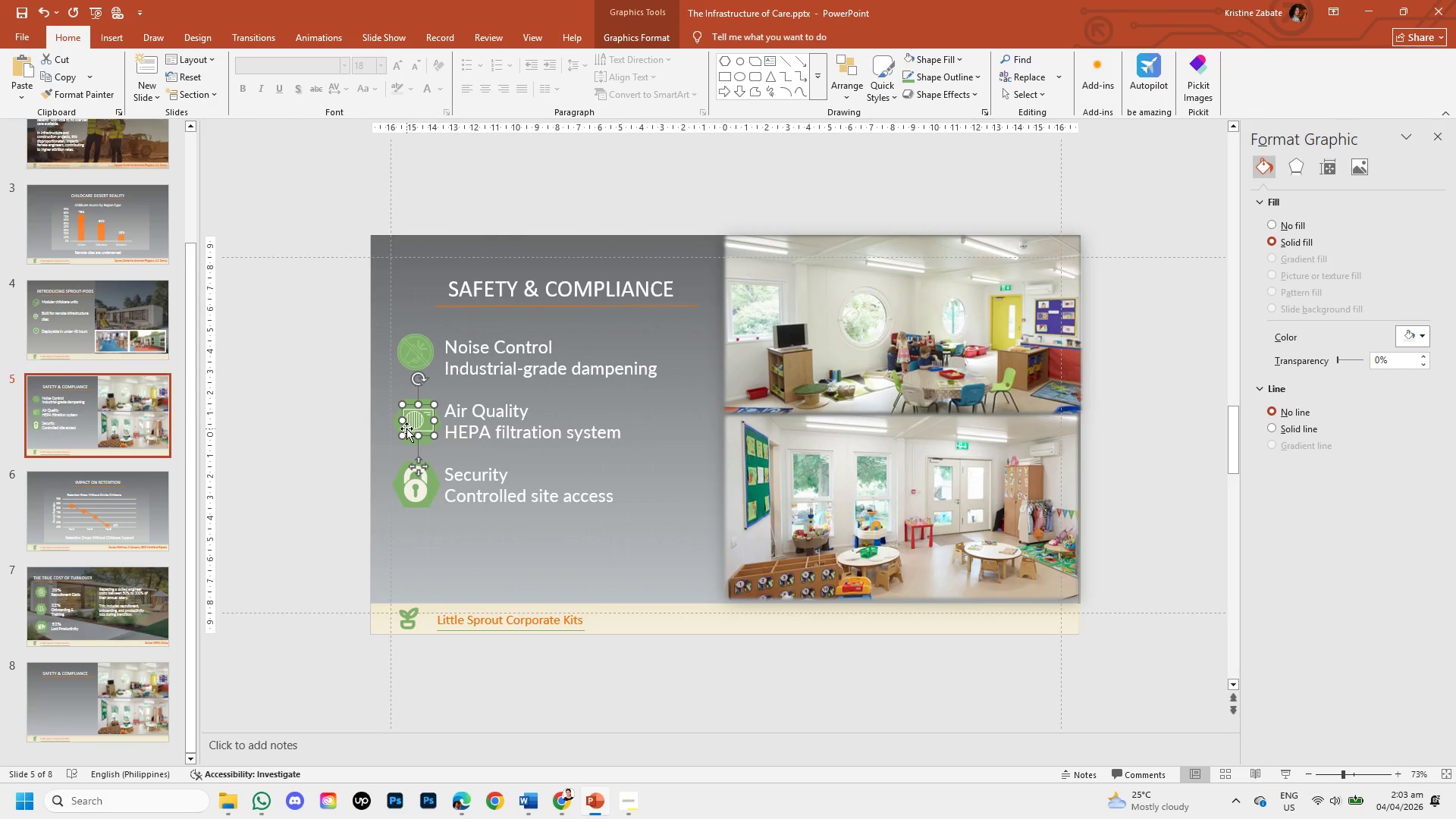 
key(ArrowDown)
 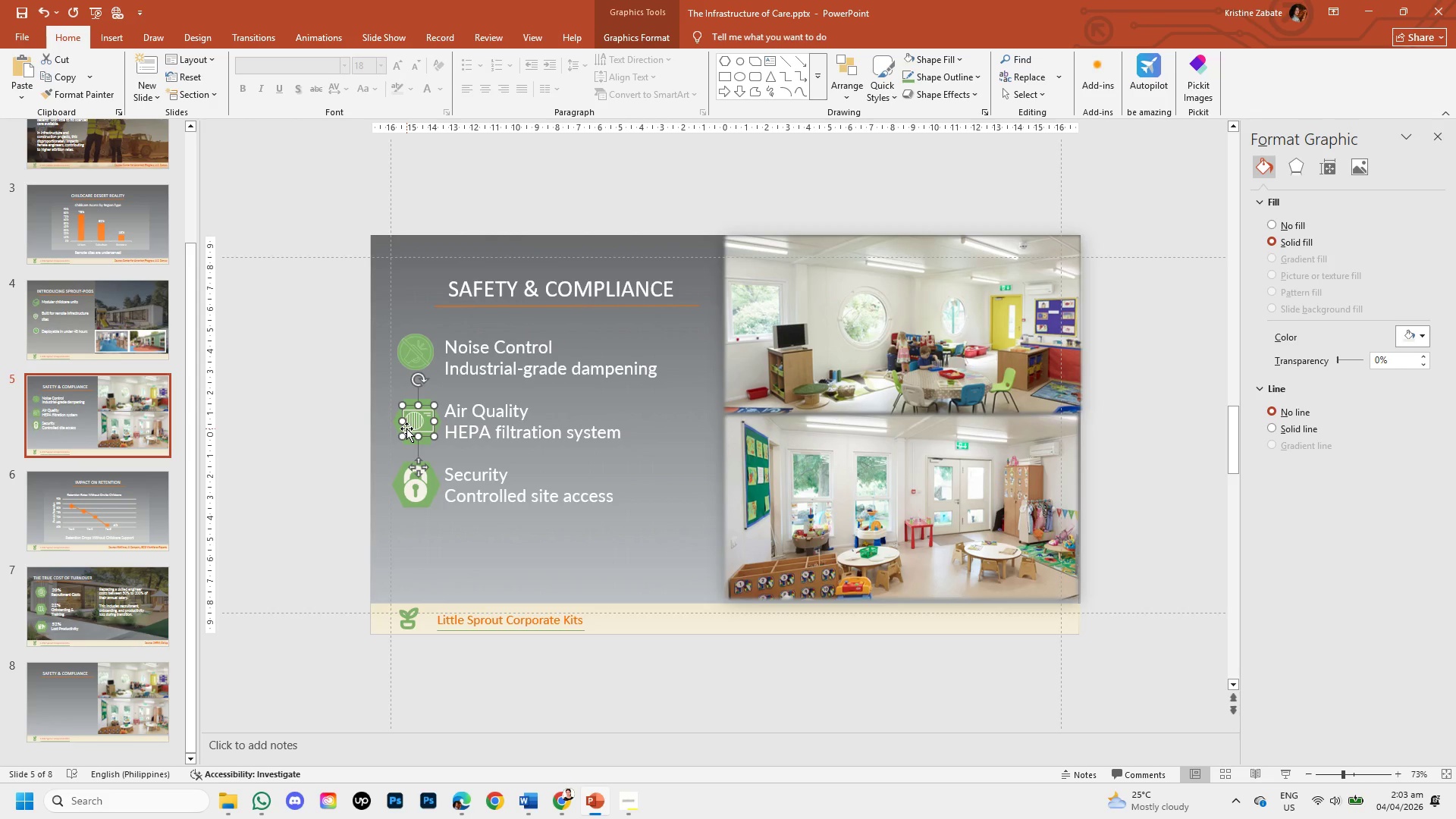 
key(ArrowDown)
 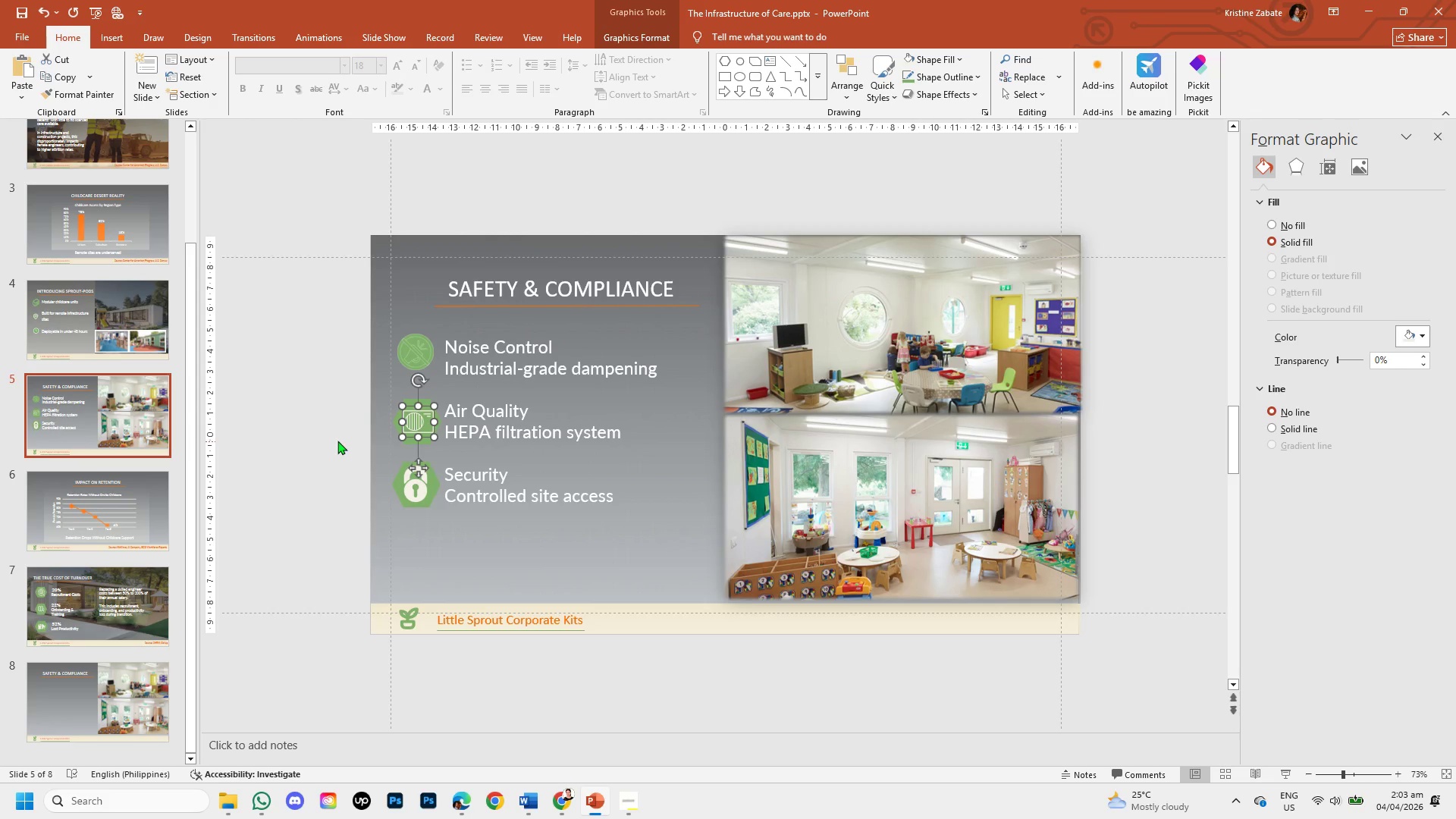 
left_click([321, 433])
 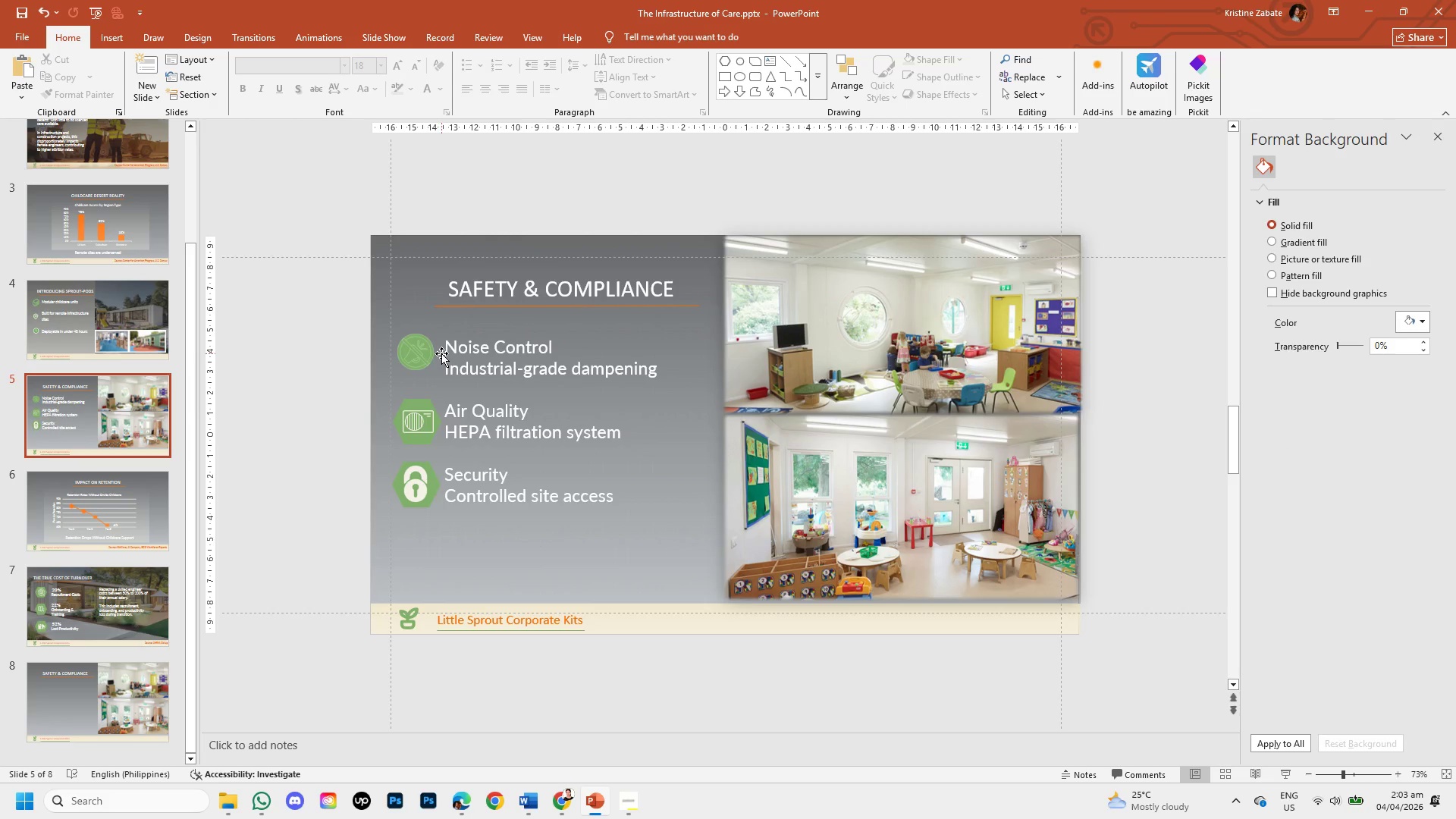 
left_click([422, 353])
 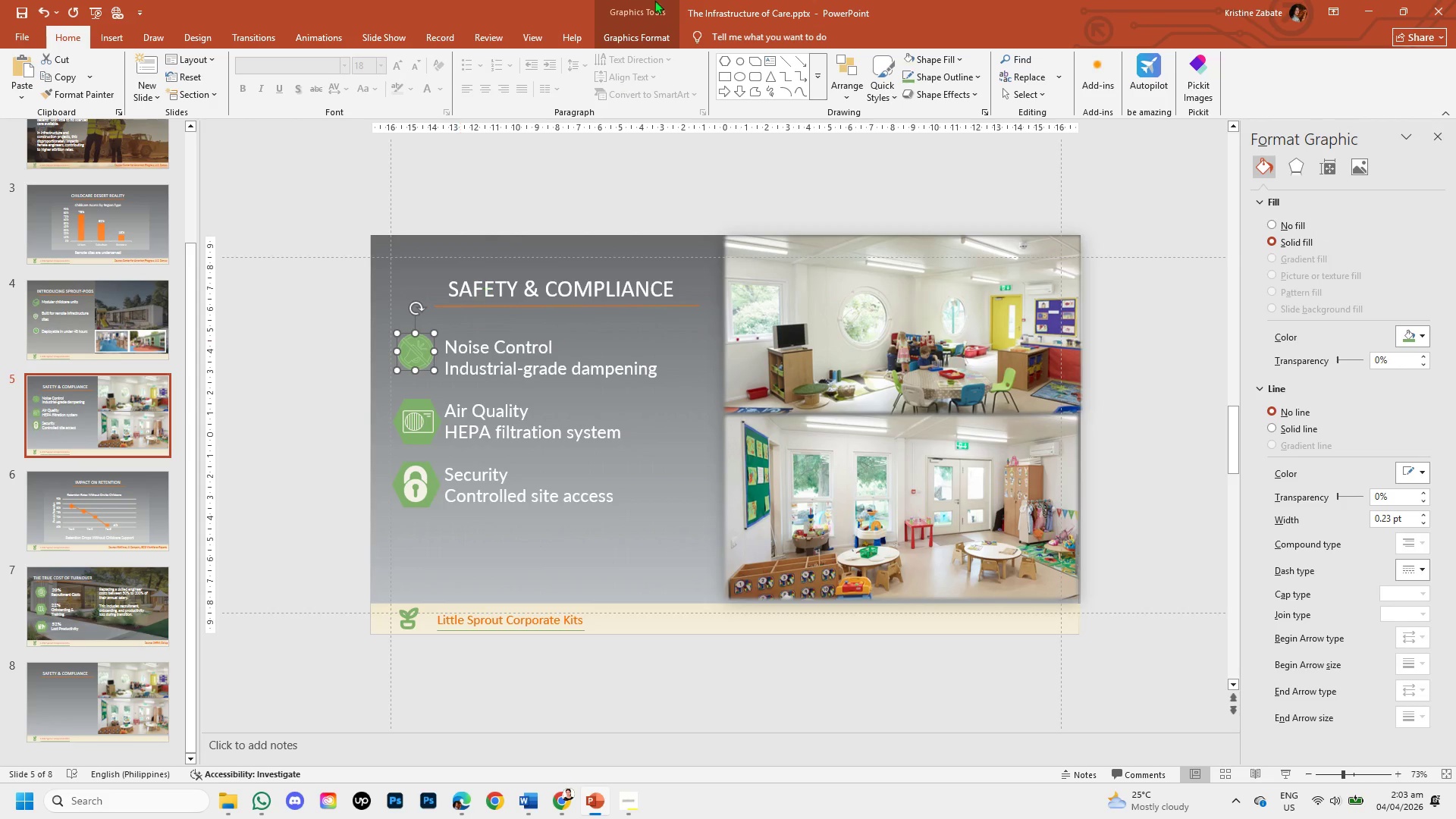 
left_click([638, 33])
 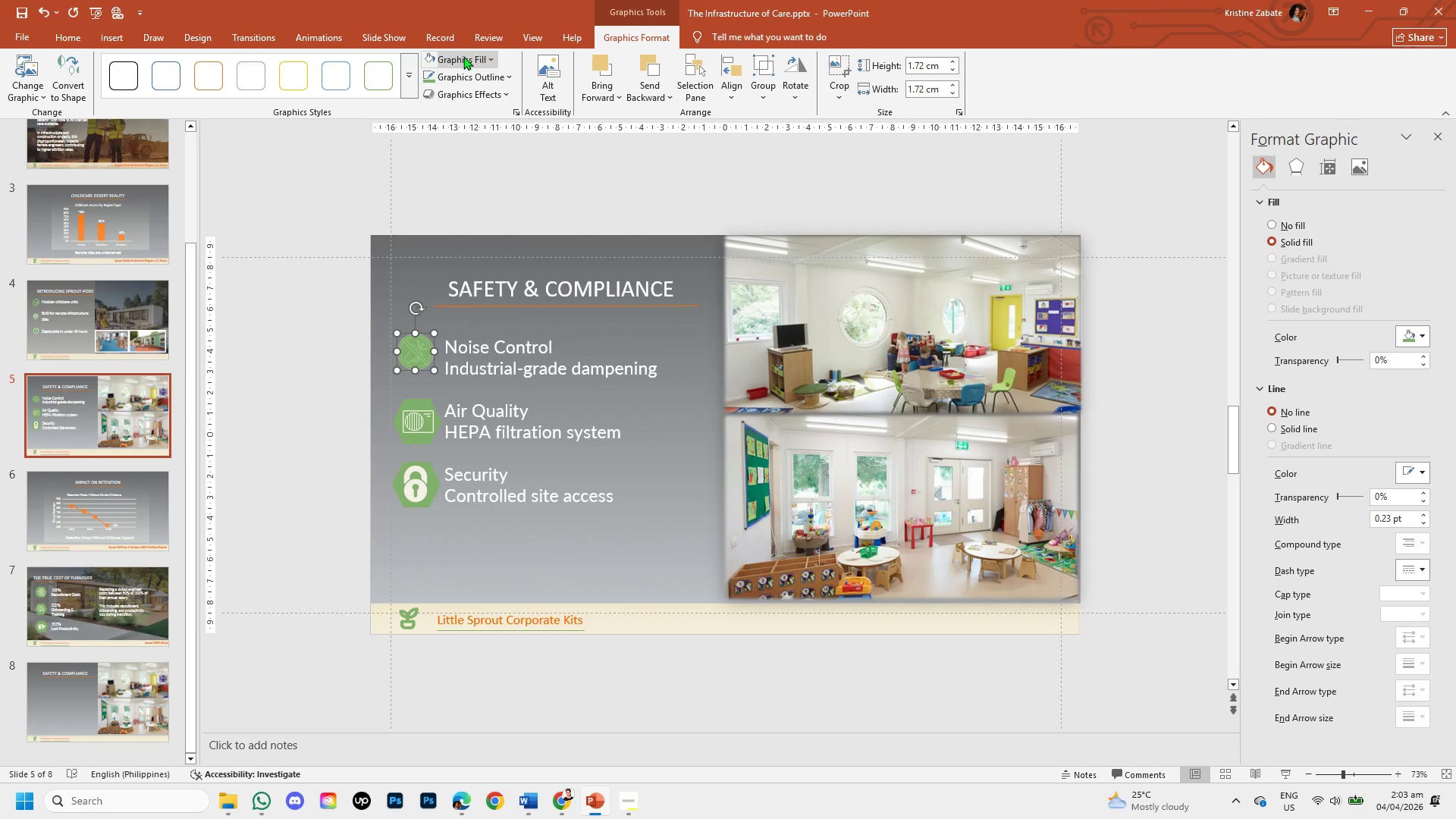 
left_click([466, 56])
 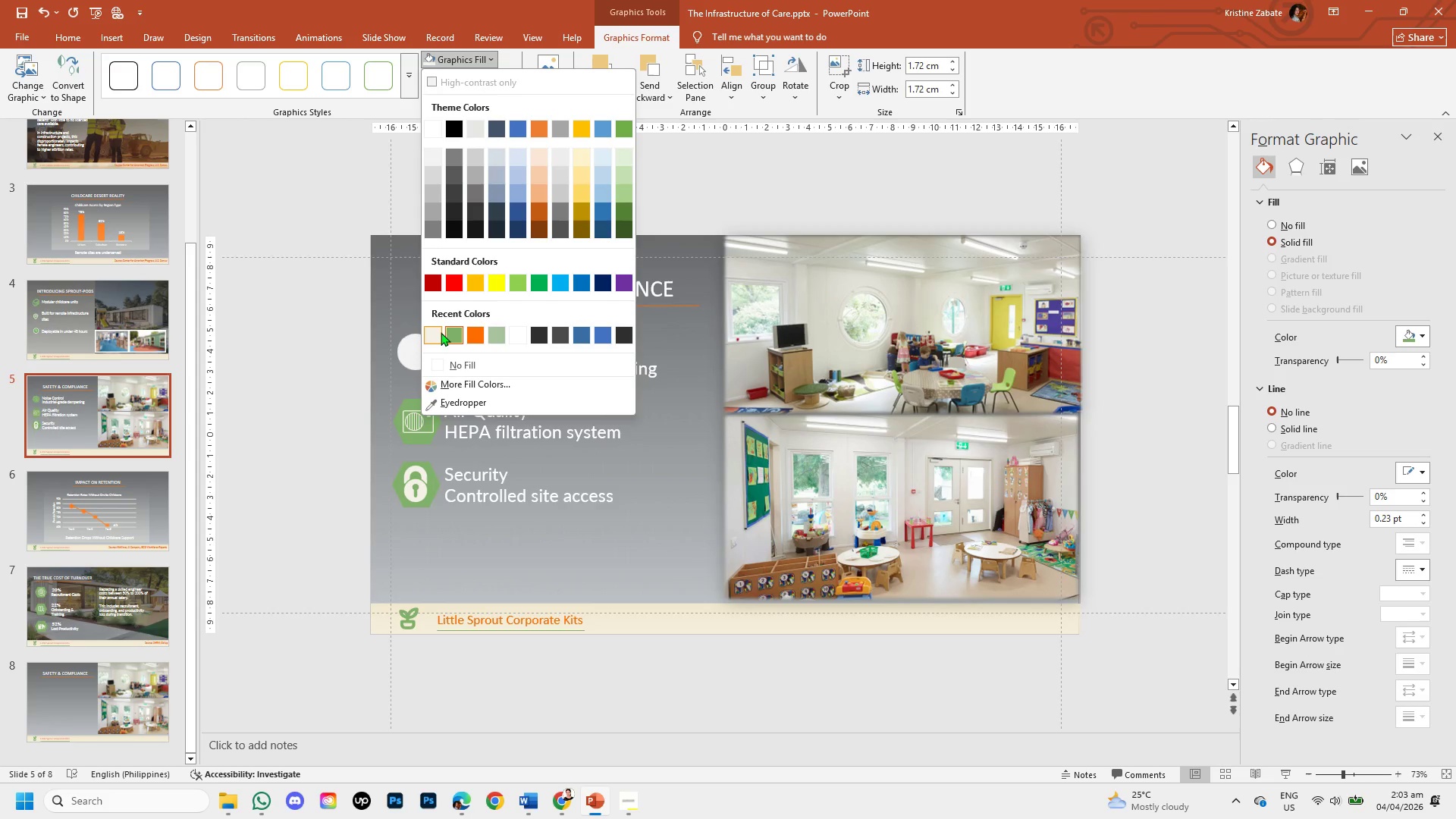 
left_click([435, 334])
 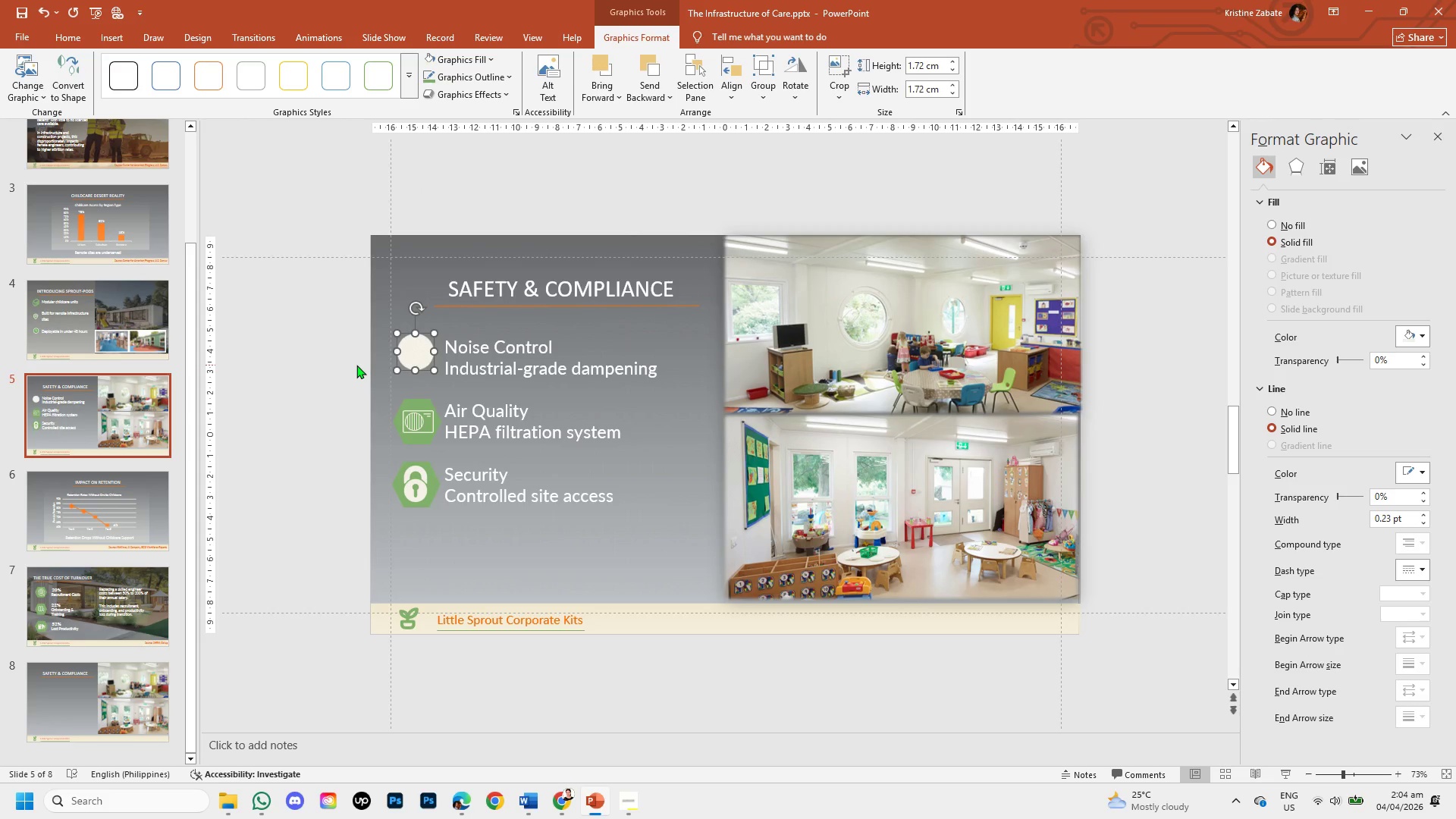 
hold_key(key=ControlLeft, duration=0.73)
 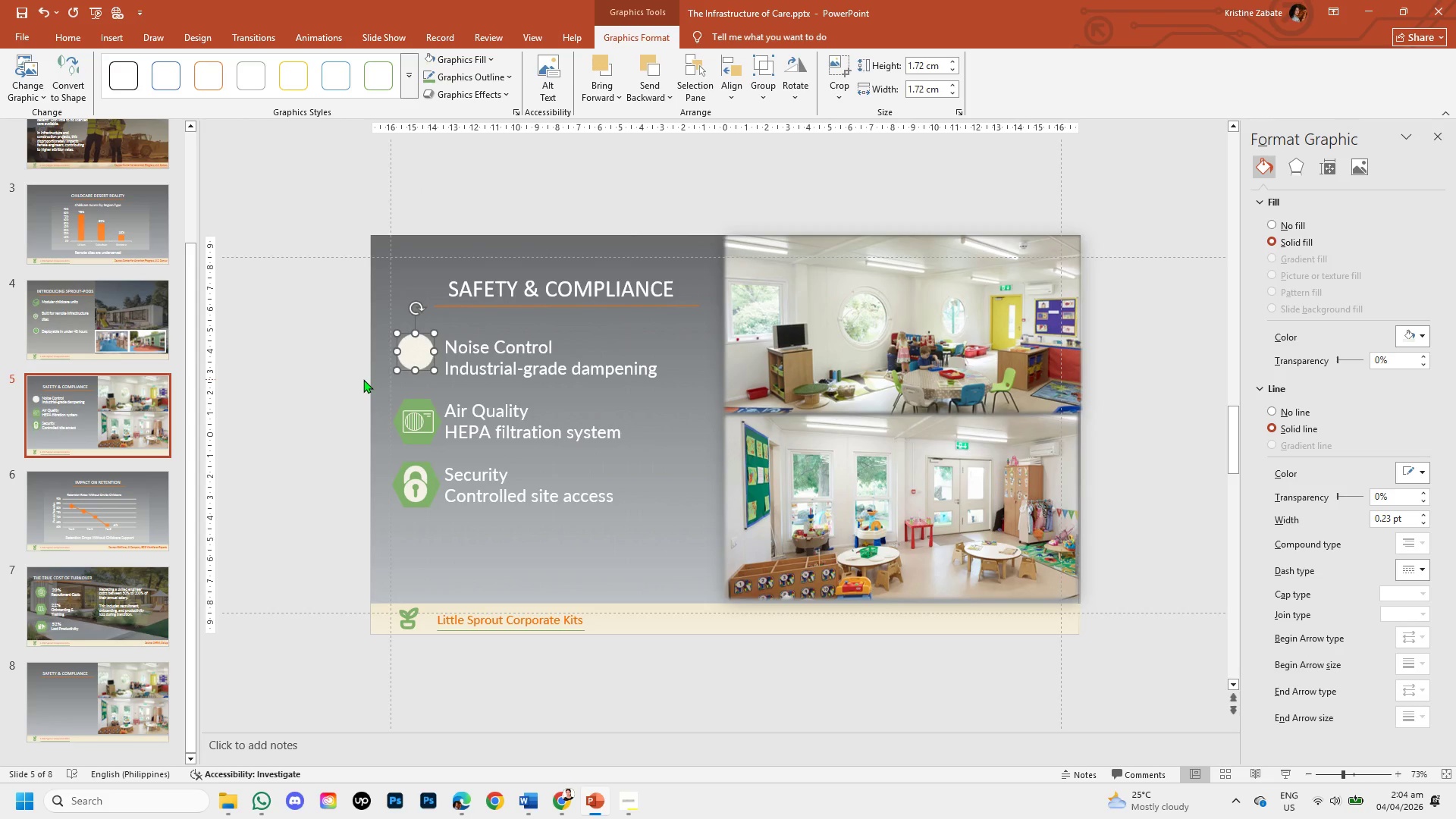 
key(Control+V)
 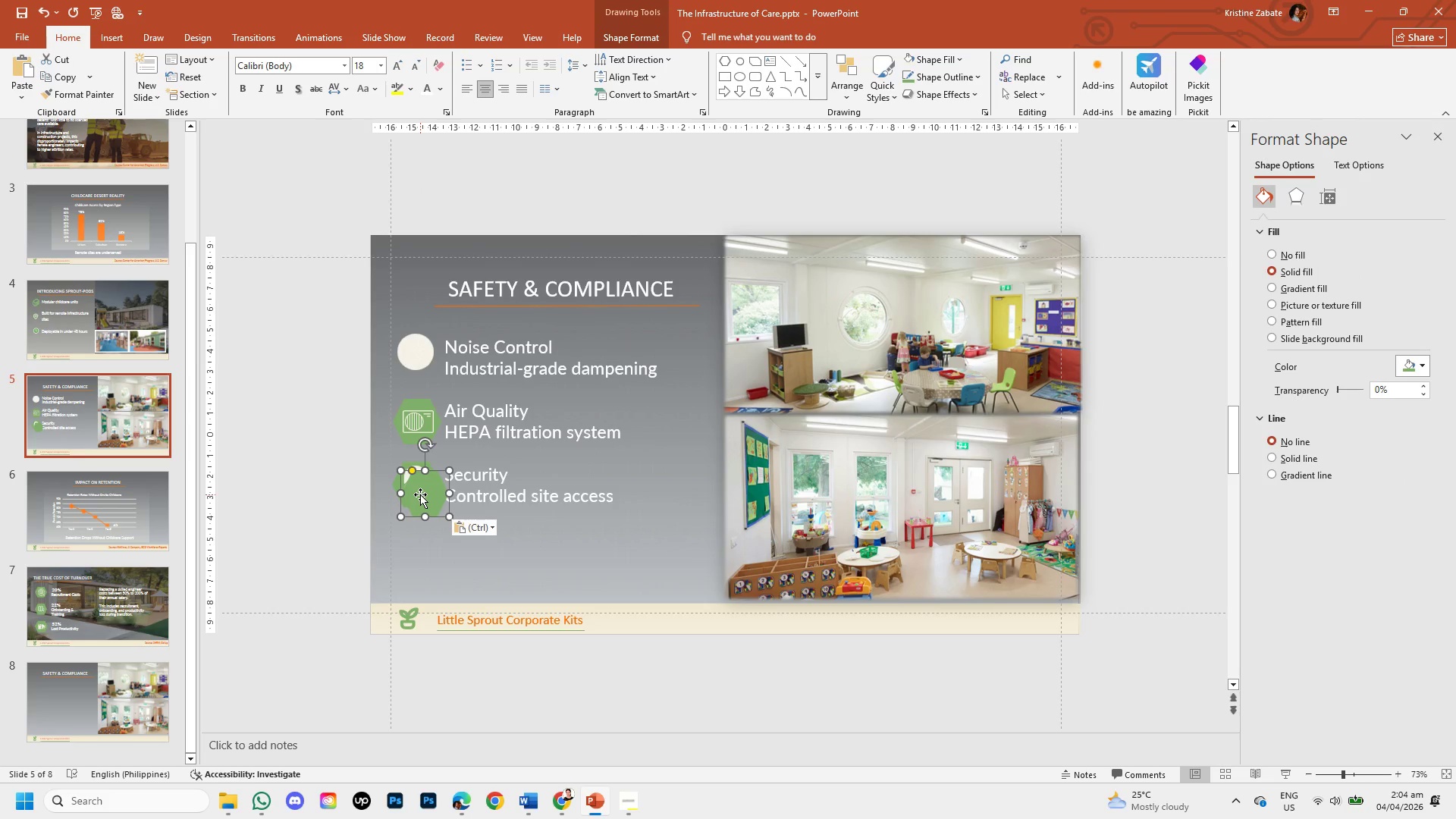 
left_click_drag(start_coordinate=[420, 494], to_coordinate=[331, 362])
 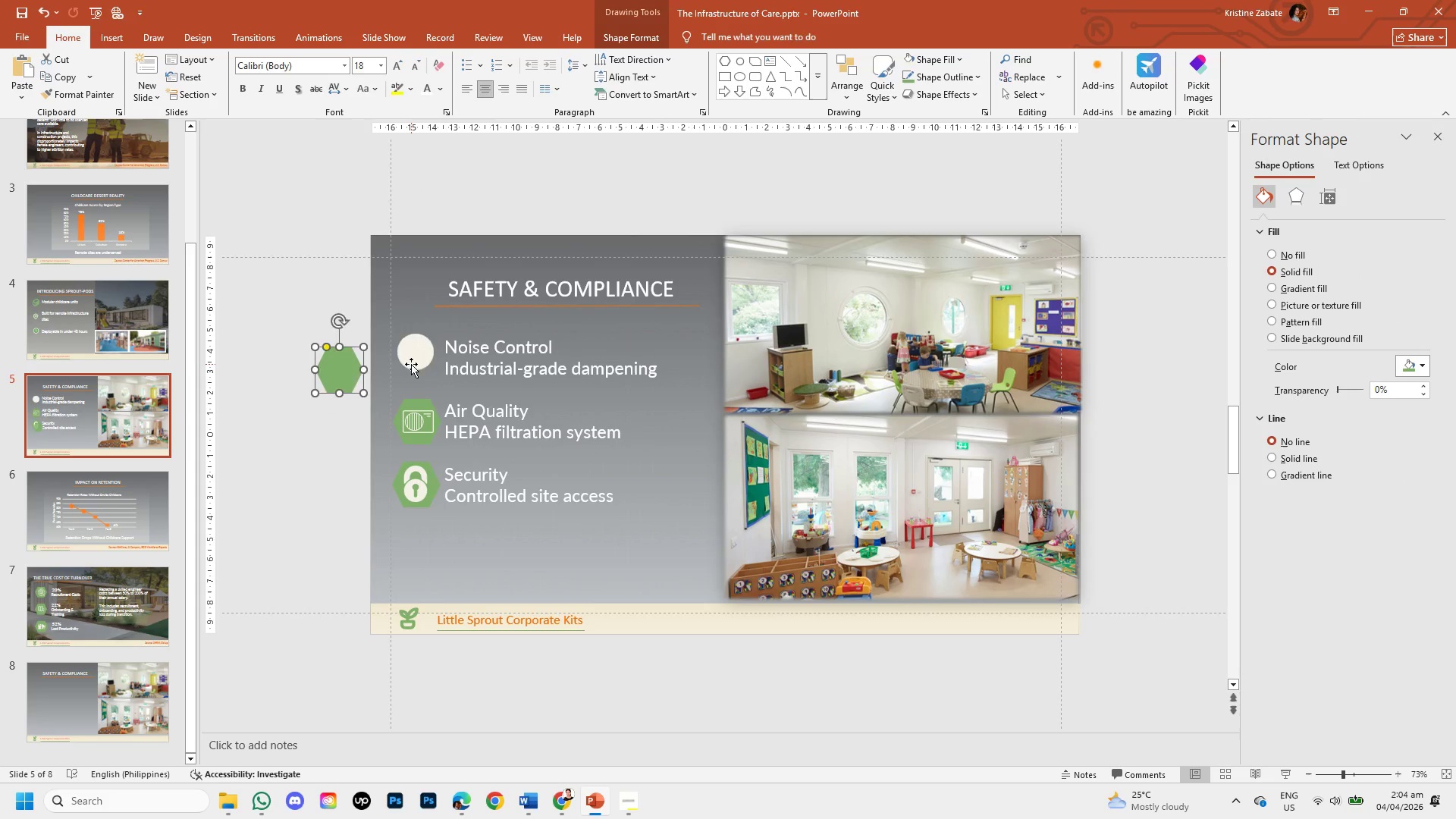 
left_click([411, 364])
 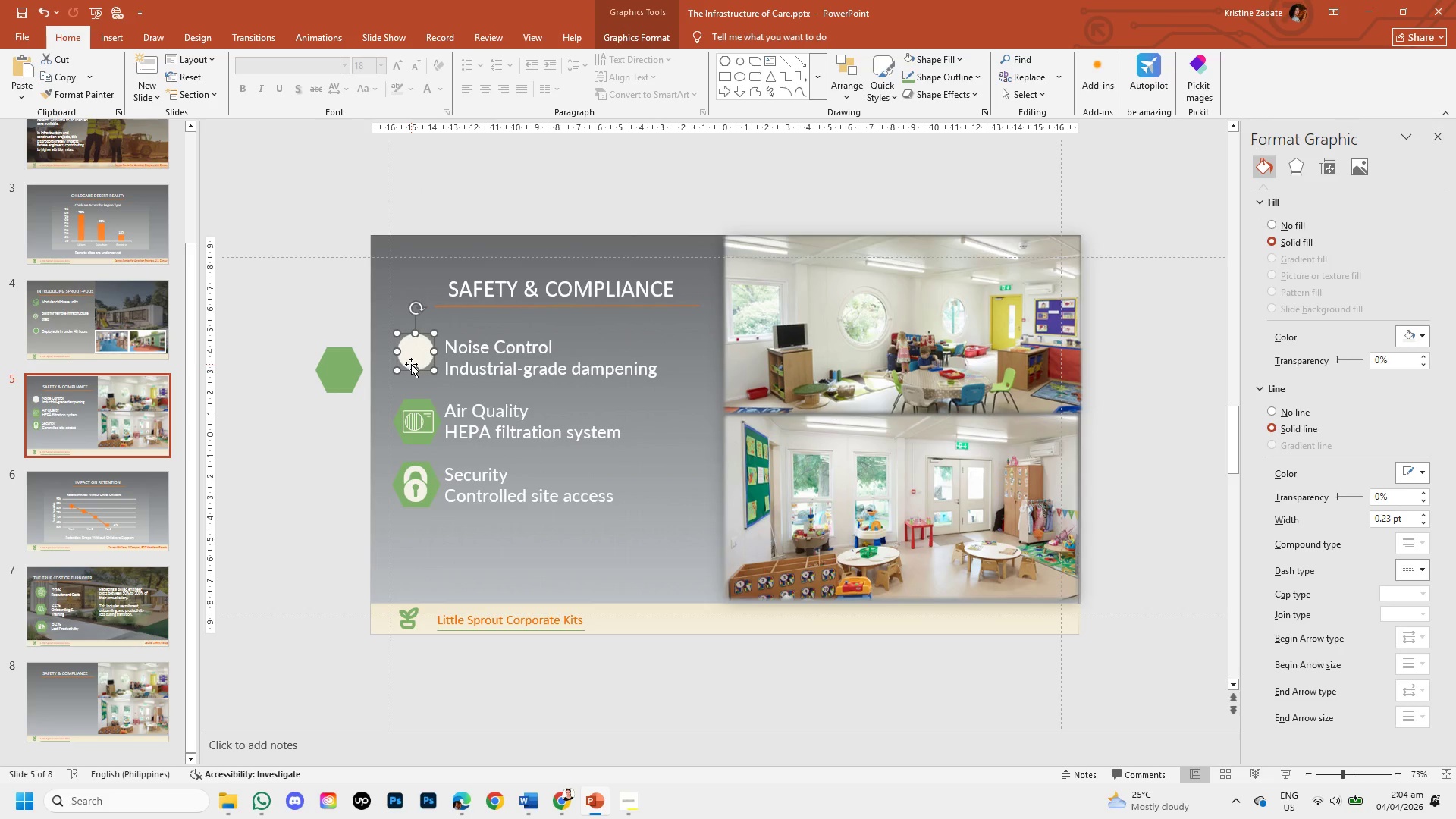 
right_click([411, 364])
 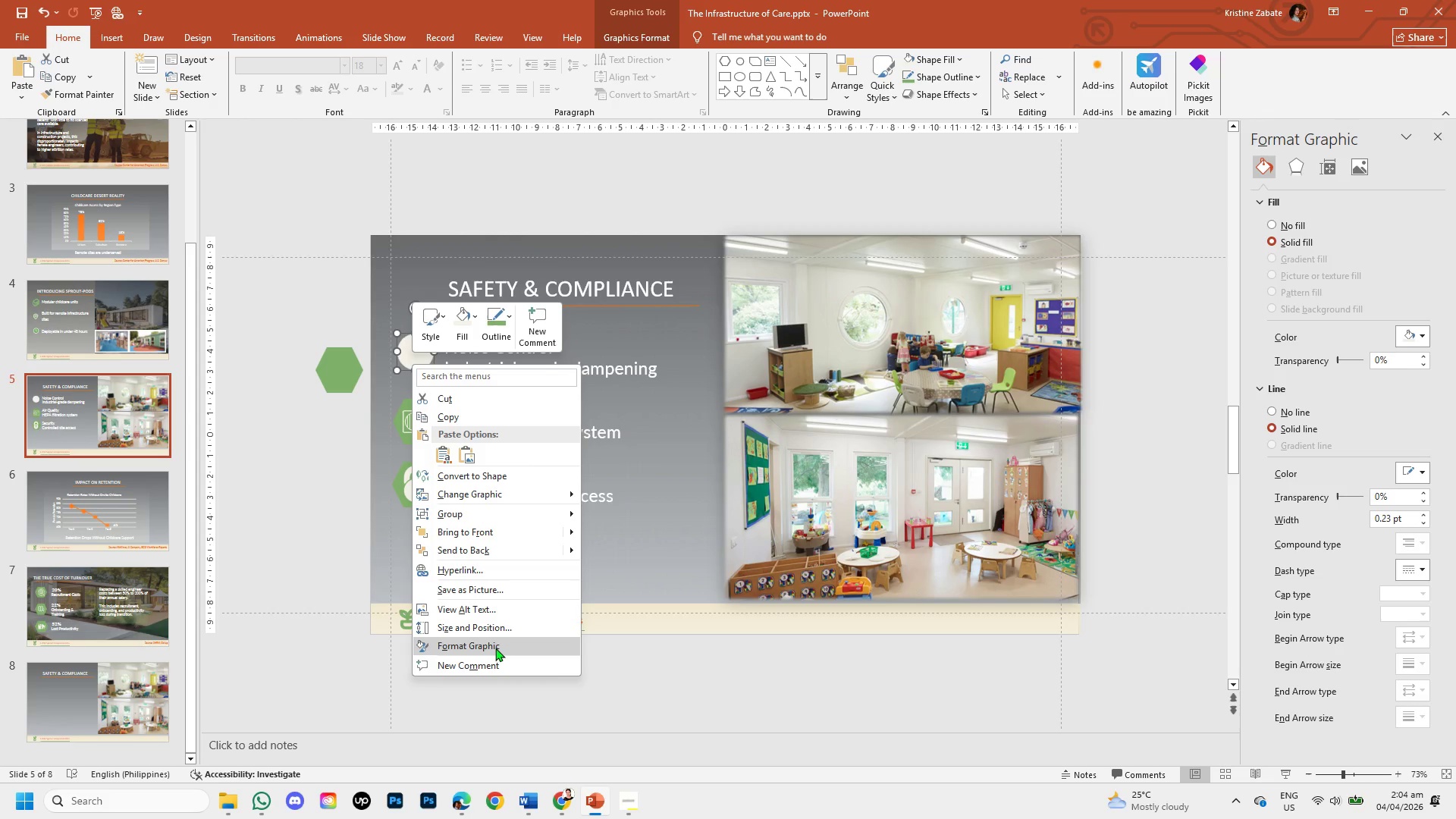 
wait(7.22)
 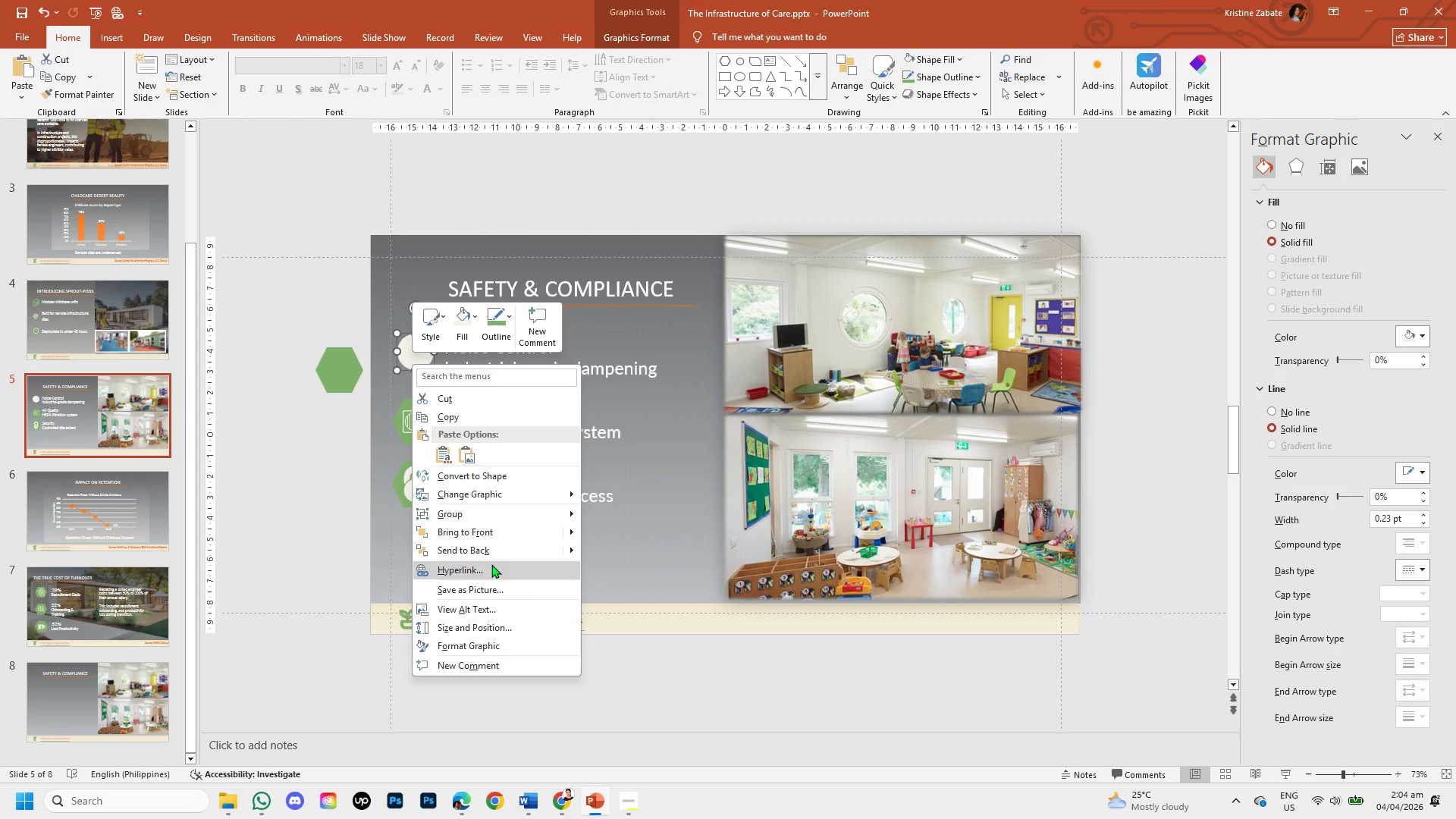 
left_click([497, 531])
 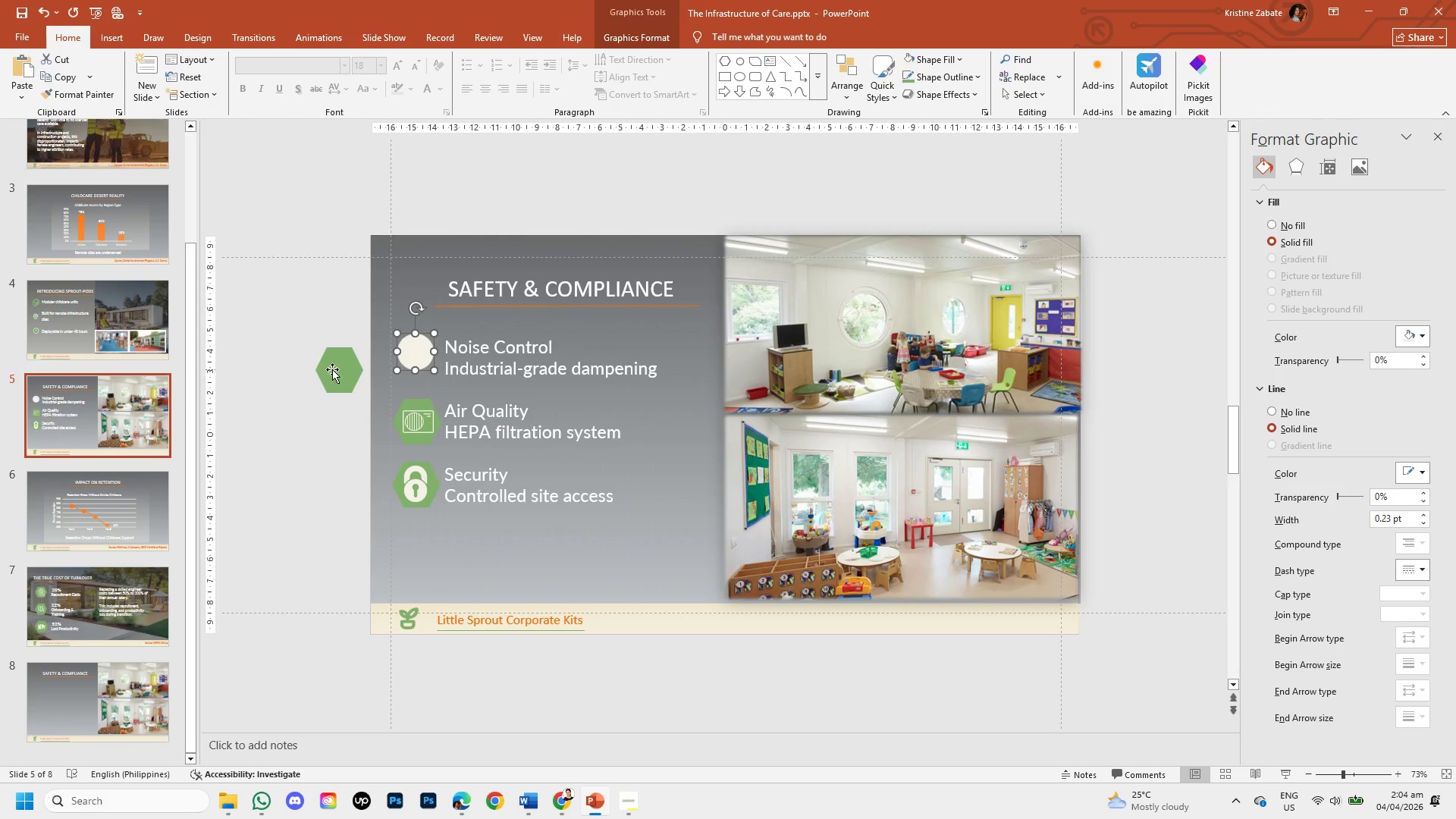 
left_click([336, 369])
 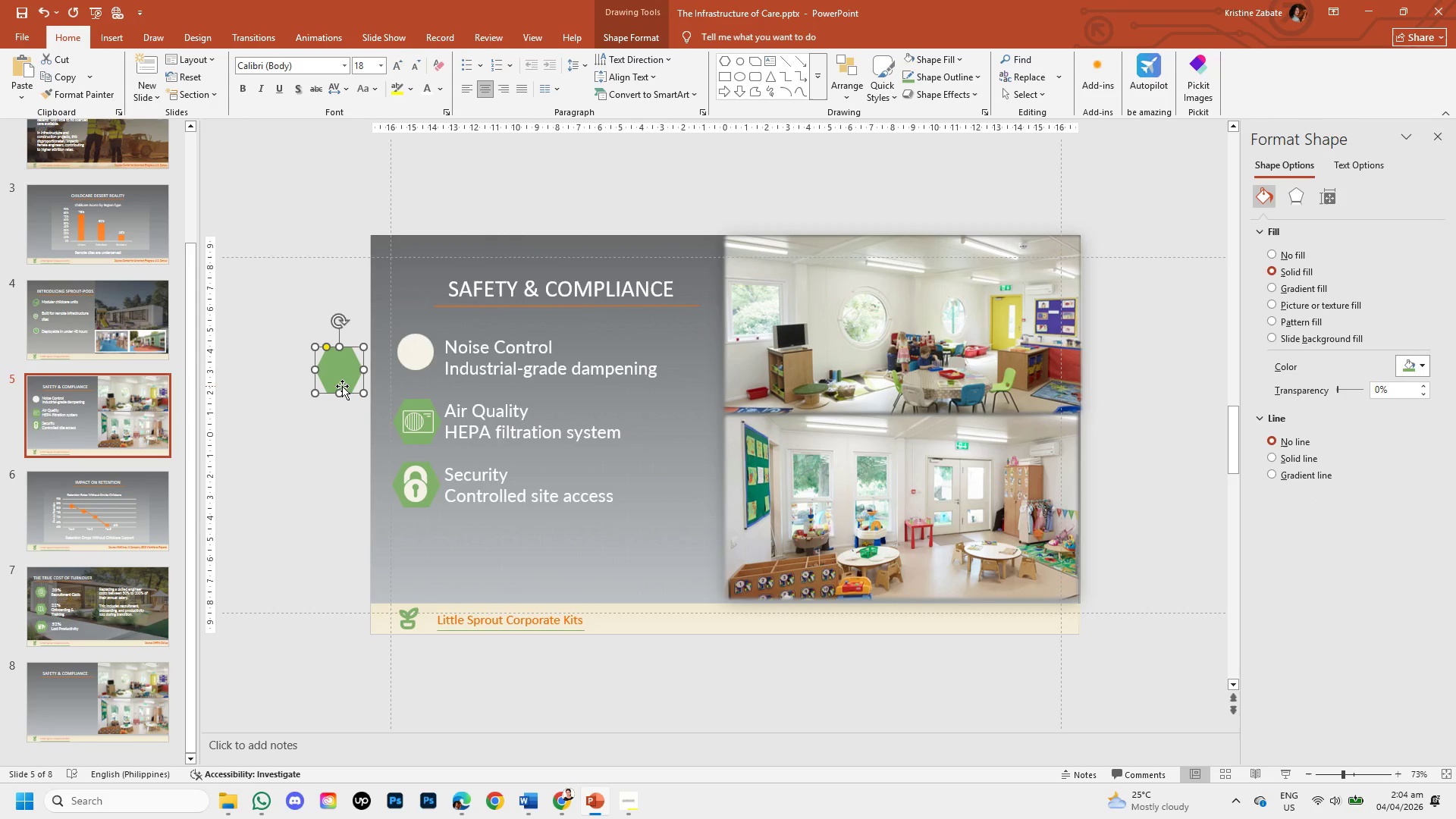 
left_click_drag(start_coordinate=[342, 386], to_coordinate=[418, 369])
 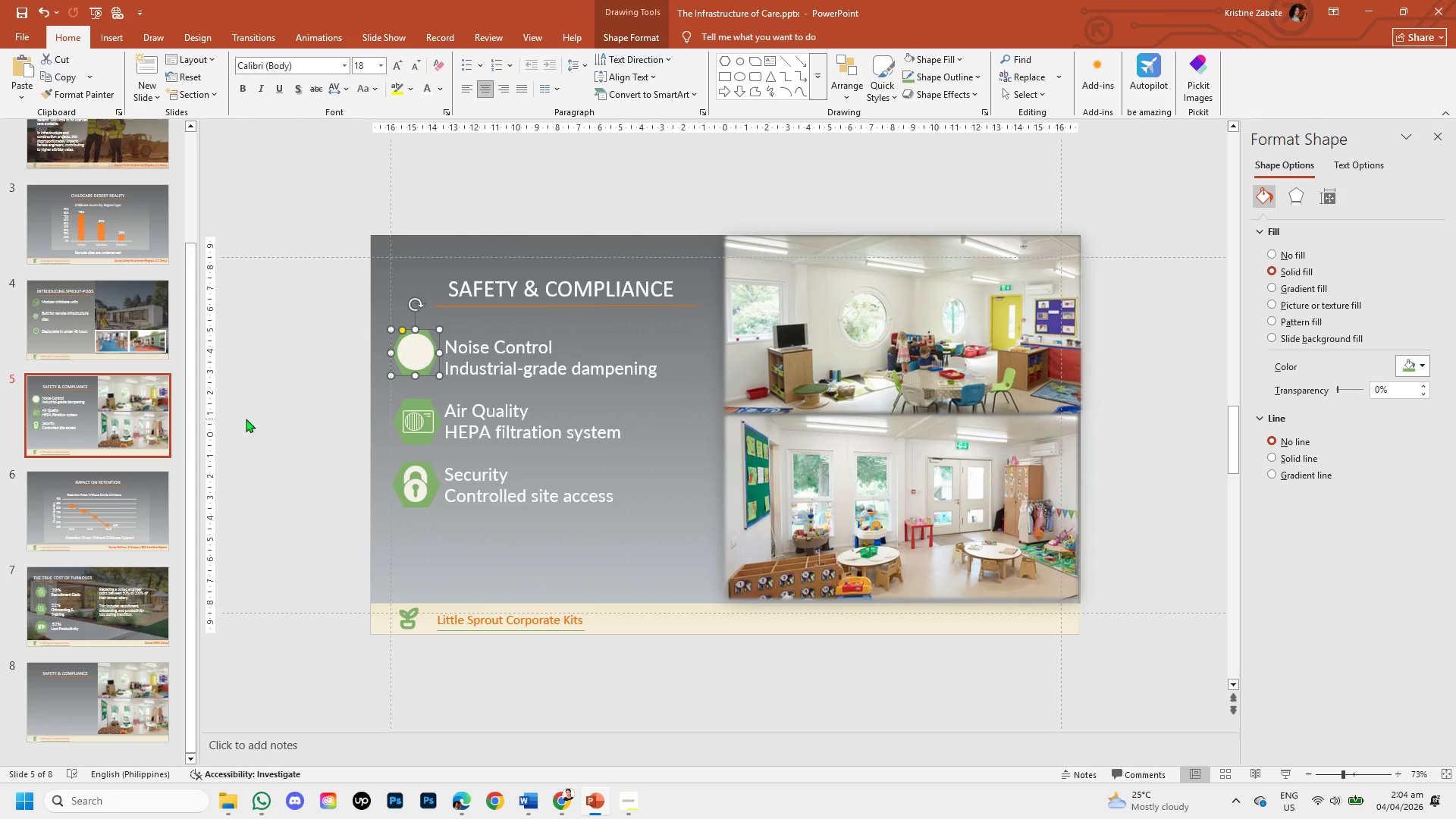 
left_click([217, 404])
 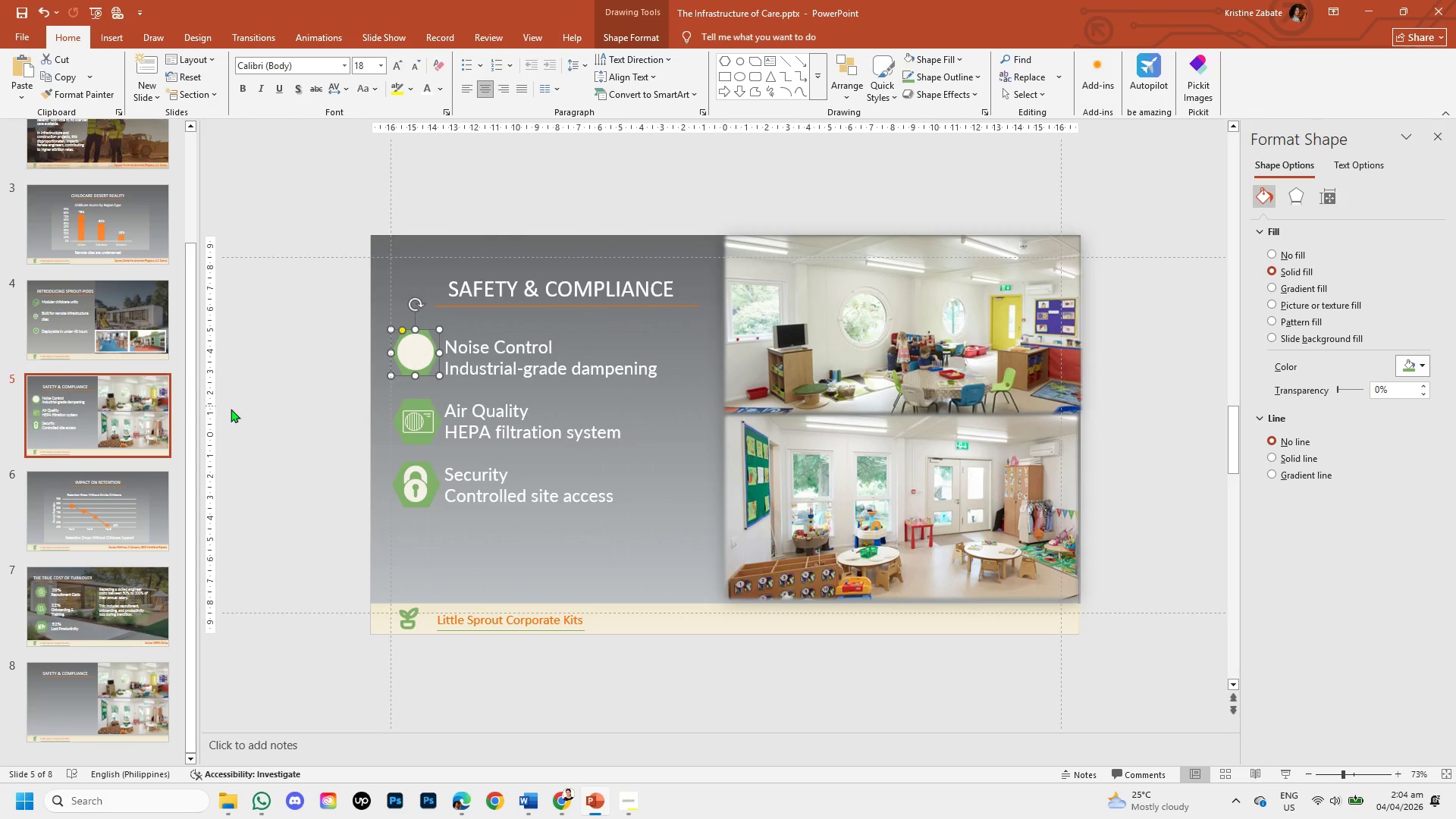 
left_click([240, 413])
 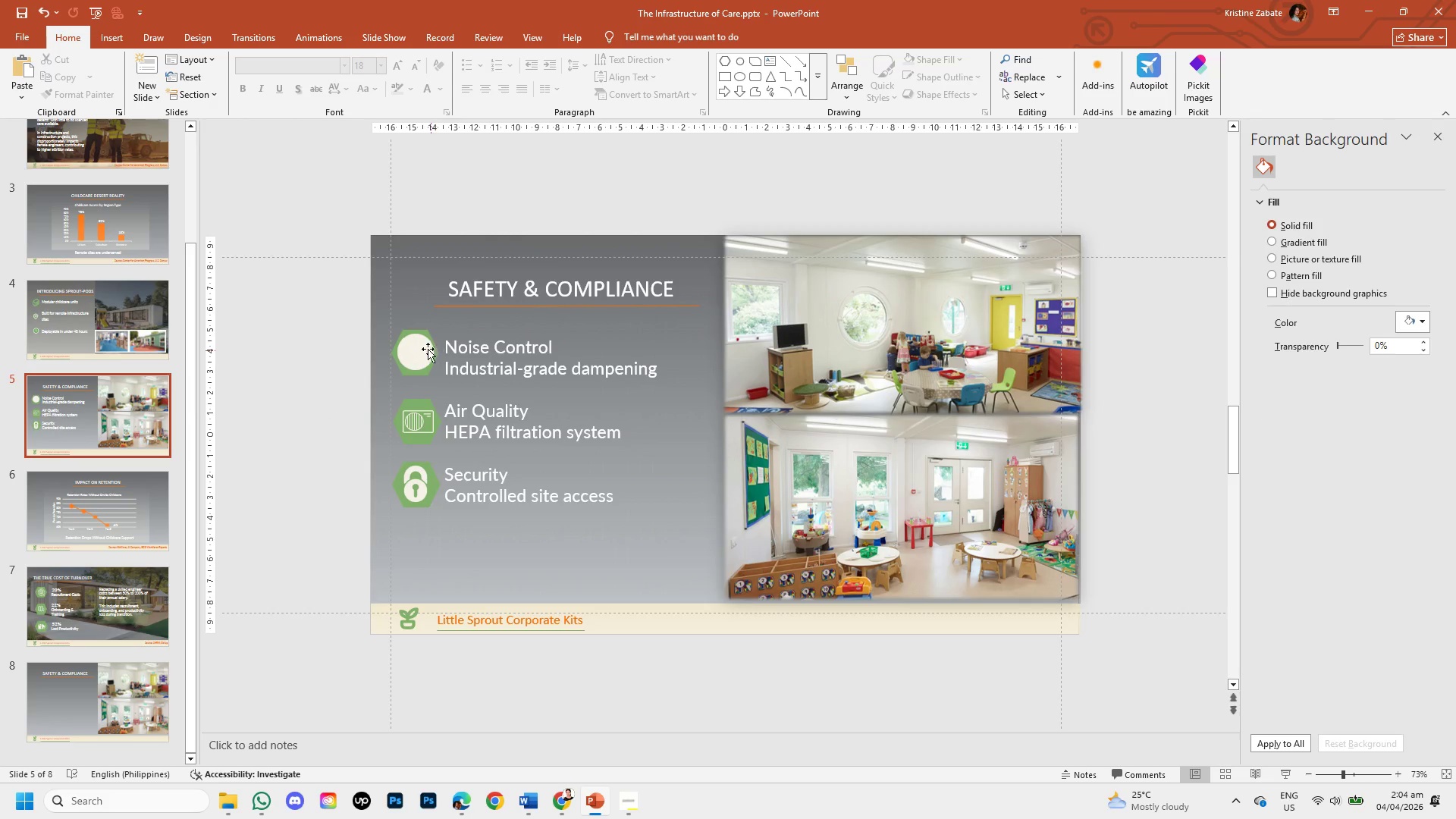 
left_click([425, 349])
 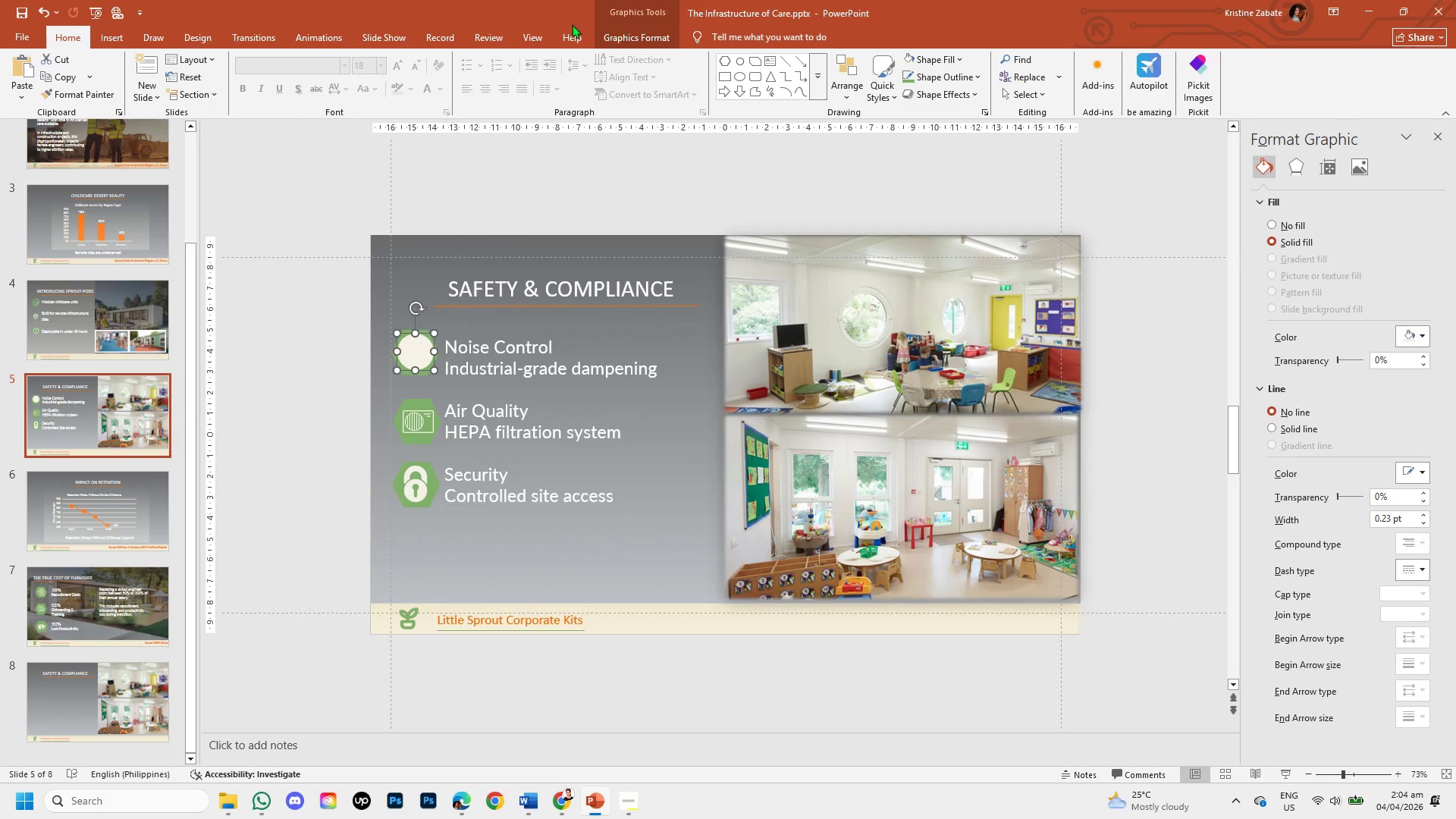 
left_click([615, 37])
 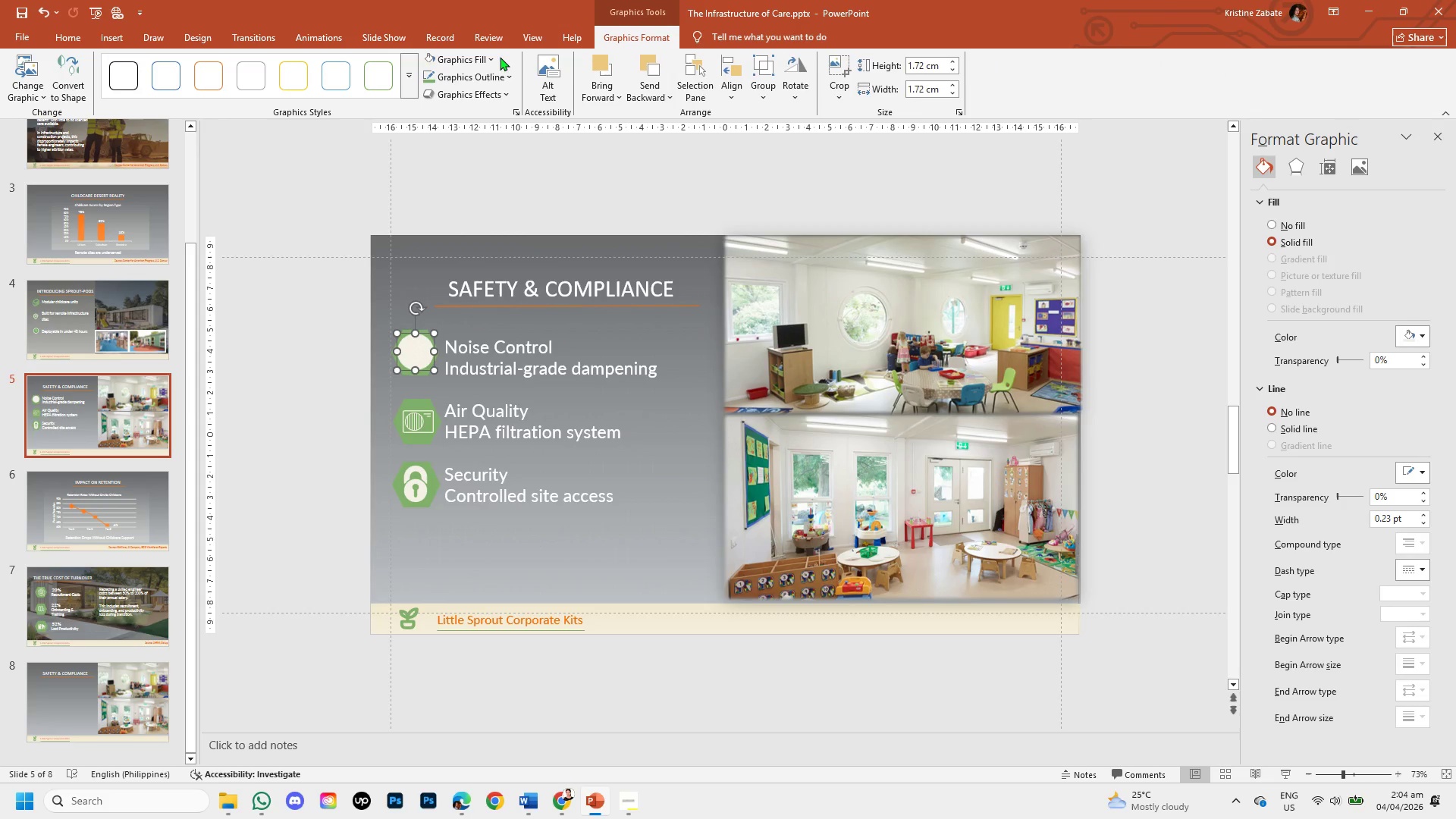 
left_click([491, 57])
 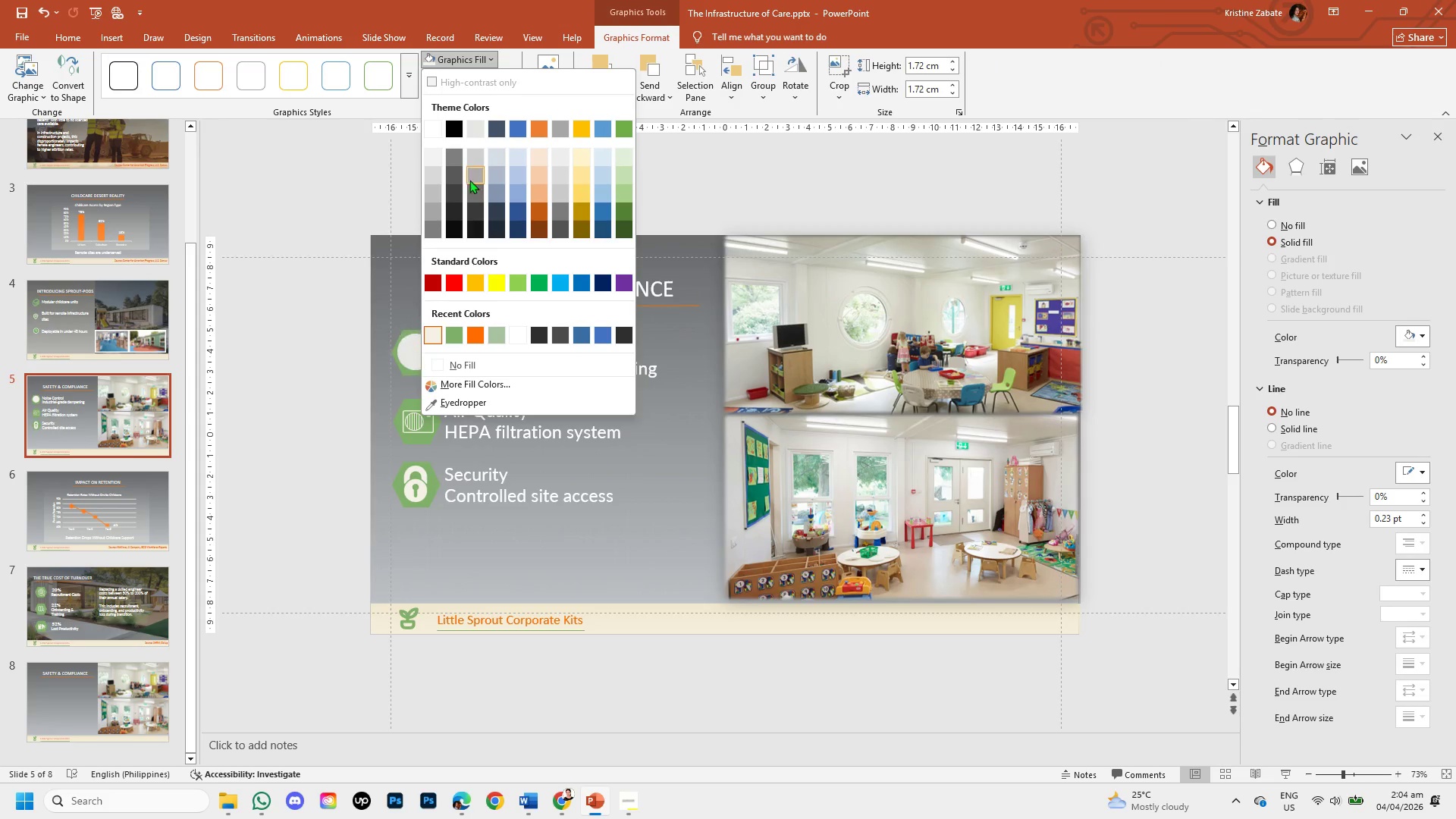 
mouse_move([457, 192])
 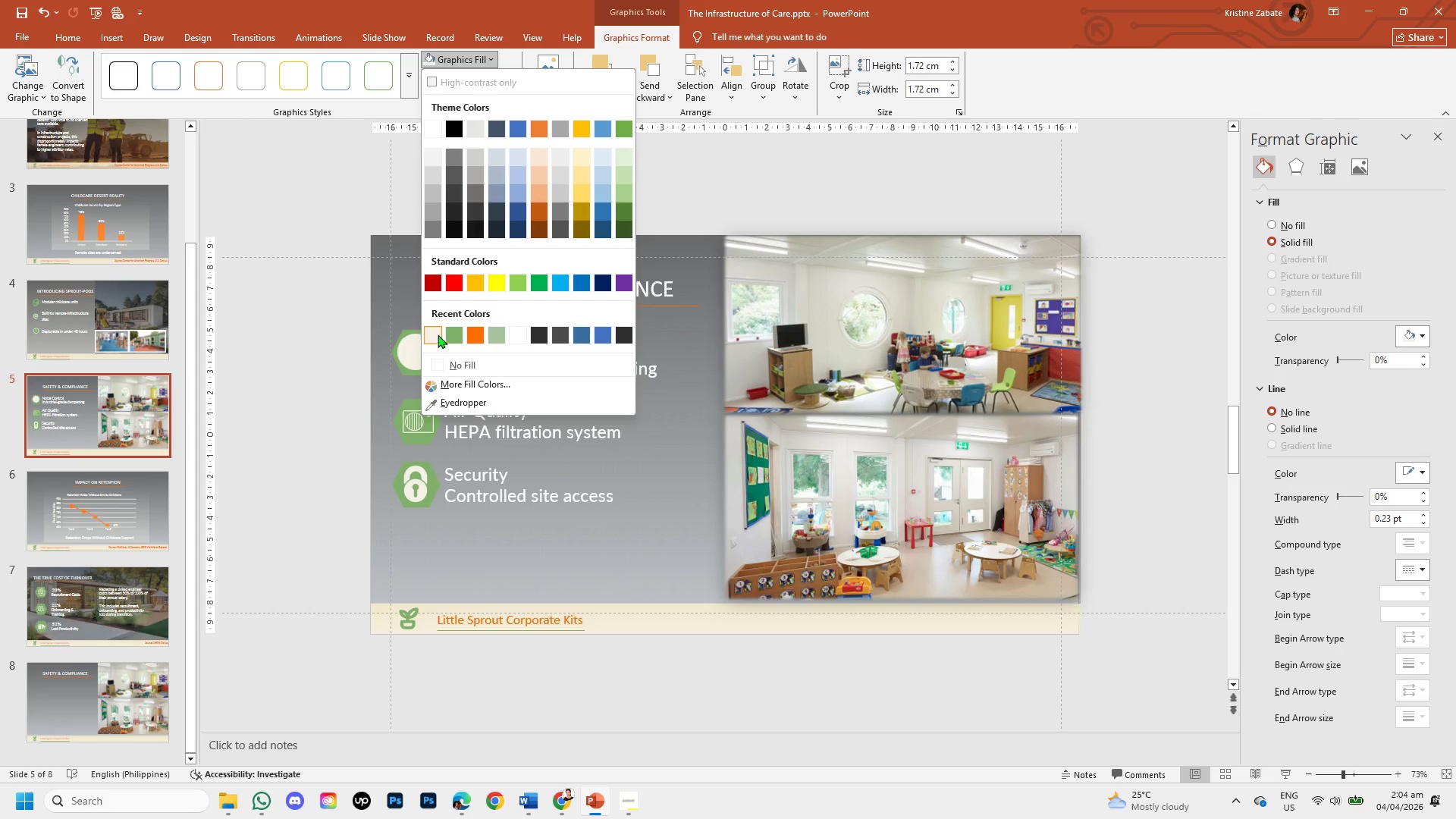 
wait(9.04)
 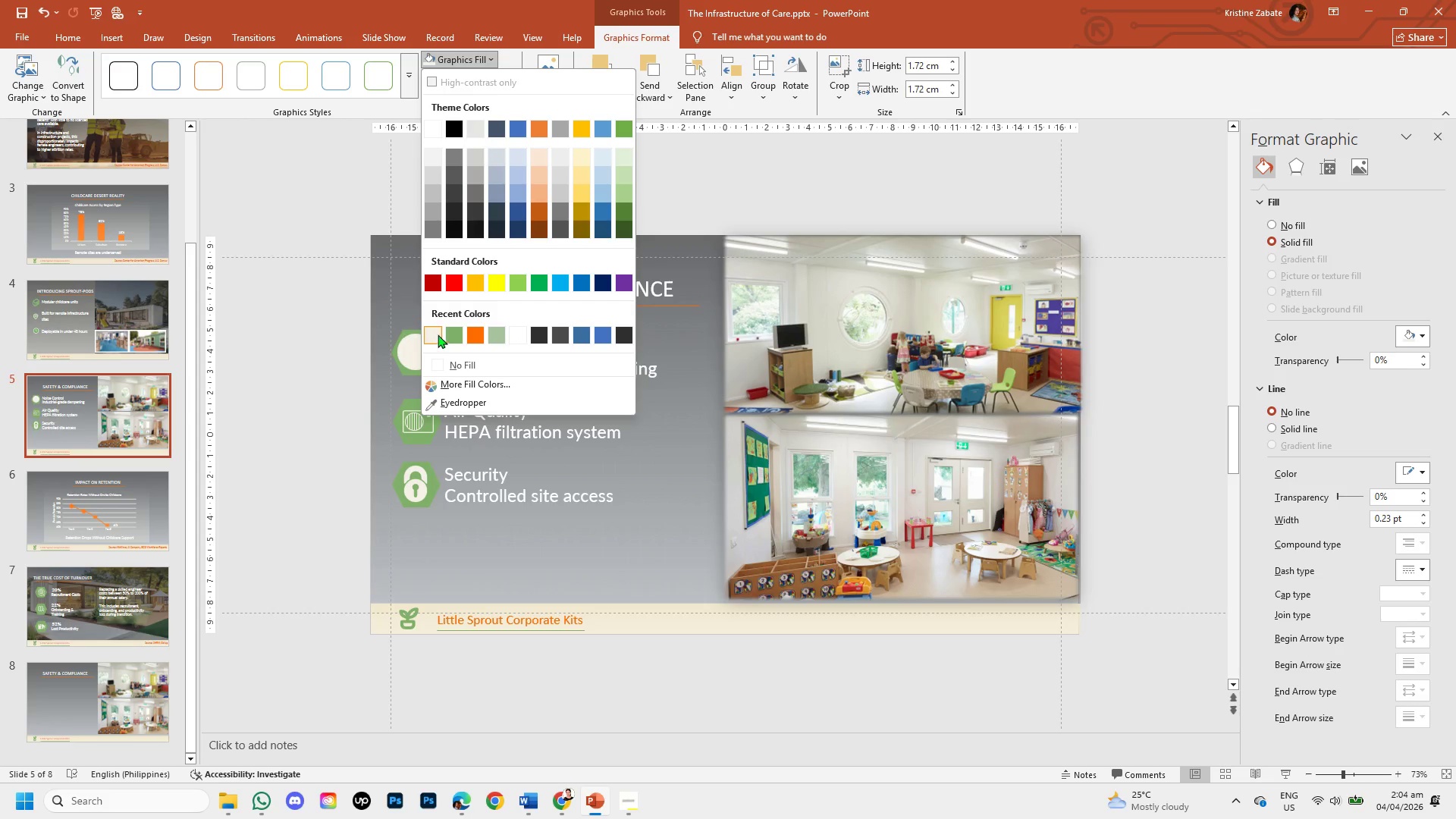 
left_click([433, 333])
 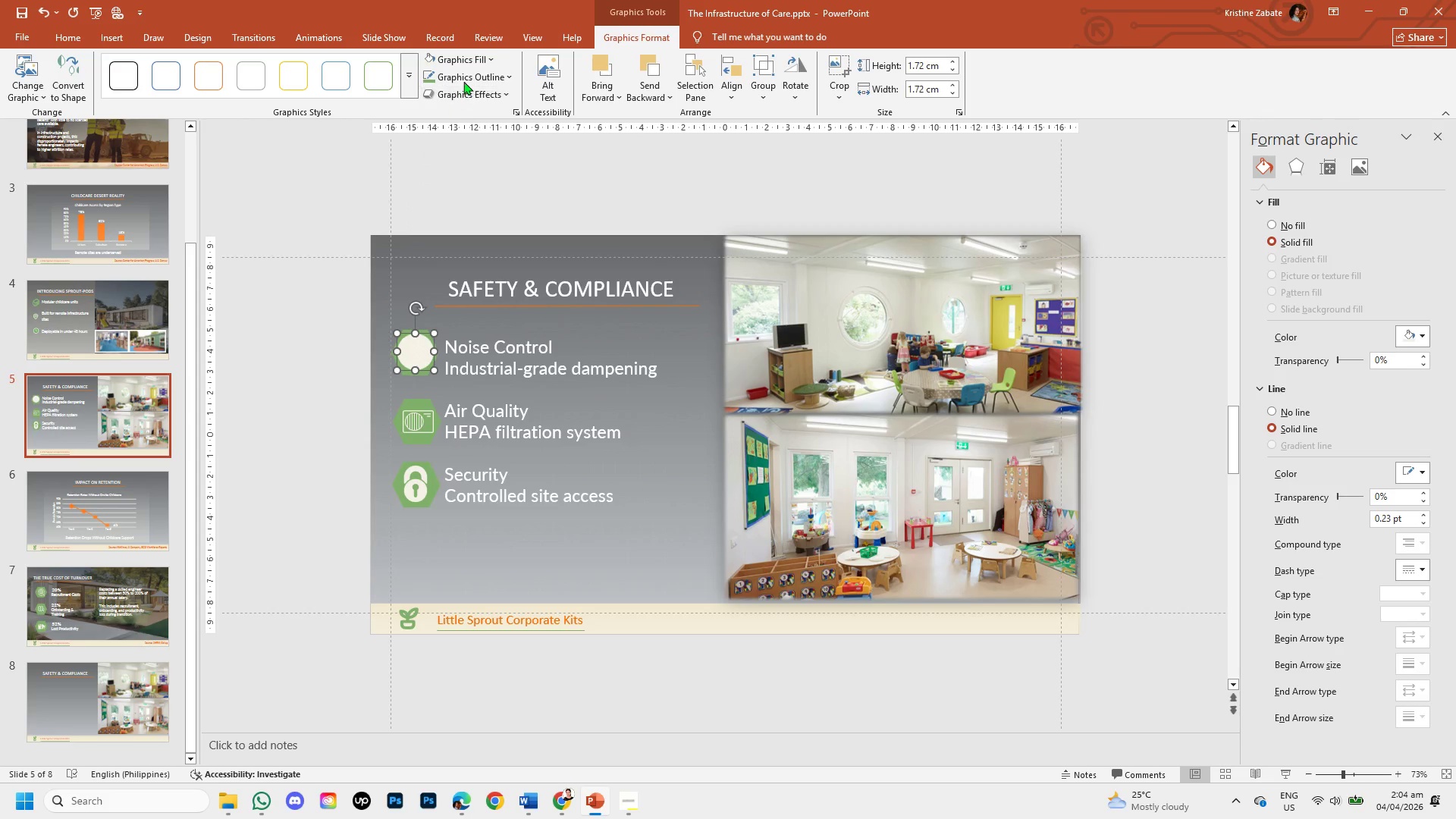 
left_click([465, 74])
 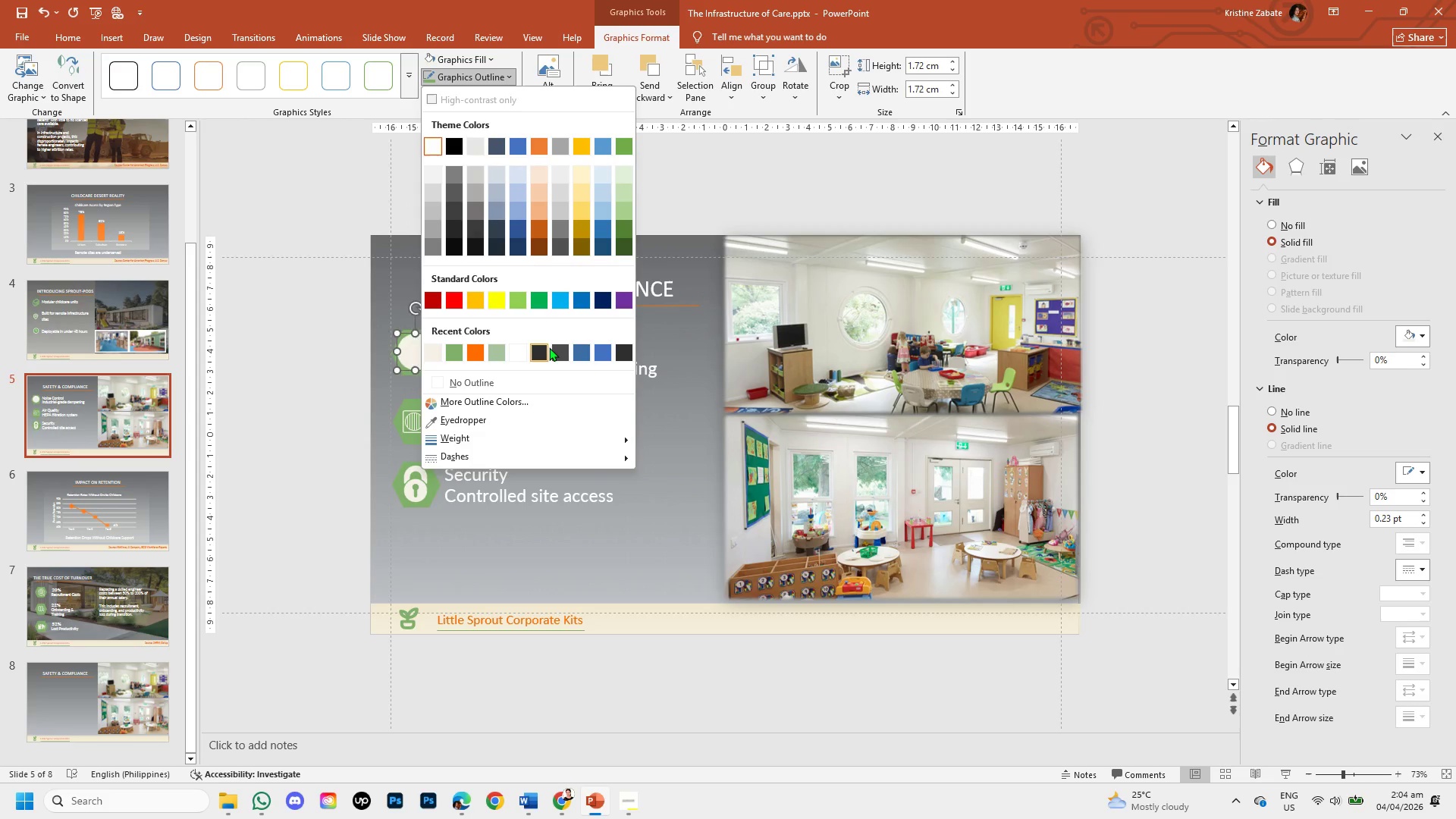 
wait(12.02)
 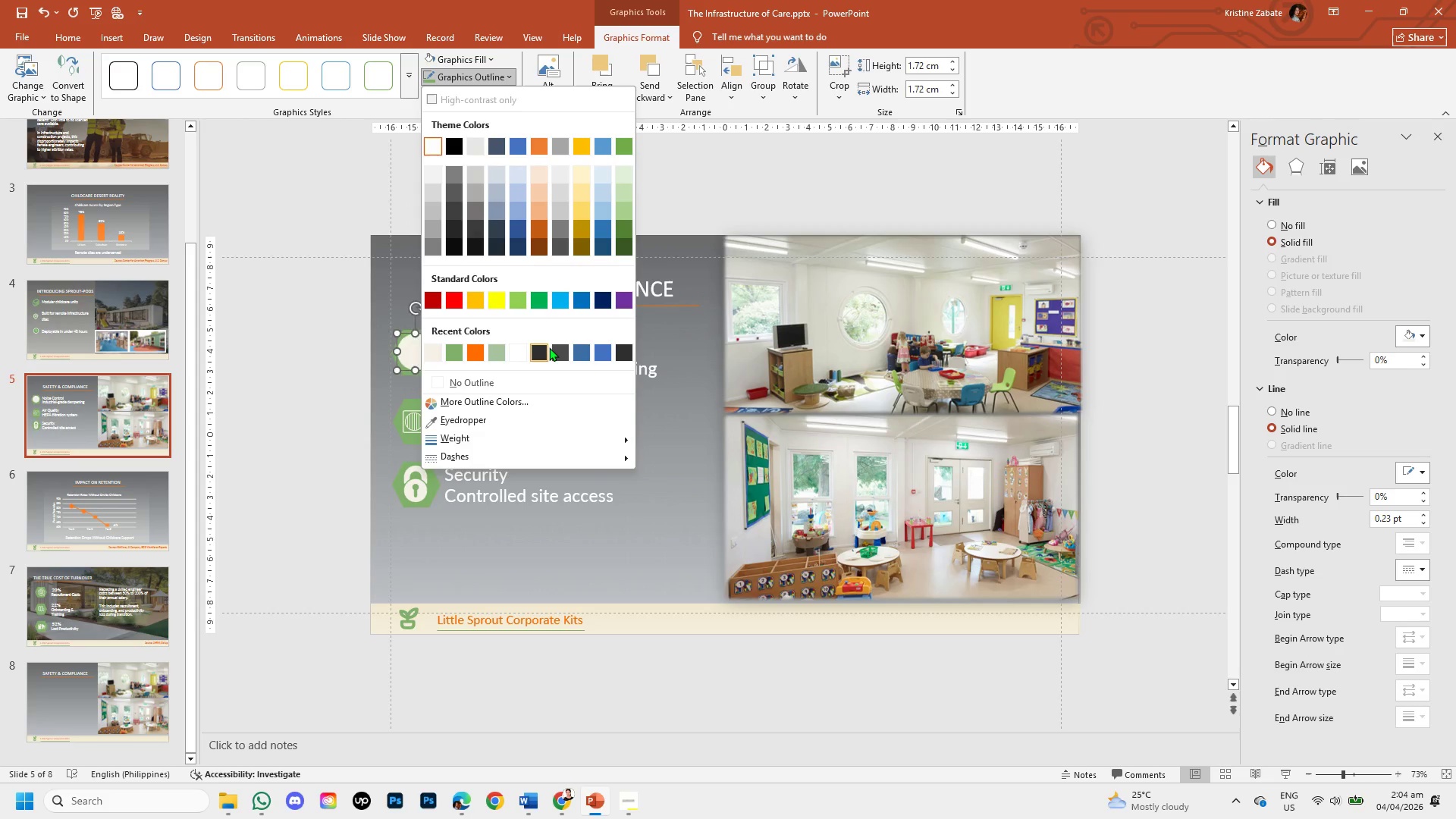 
left_click([619, 356])
 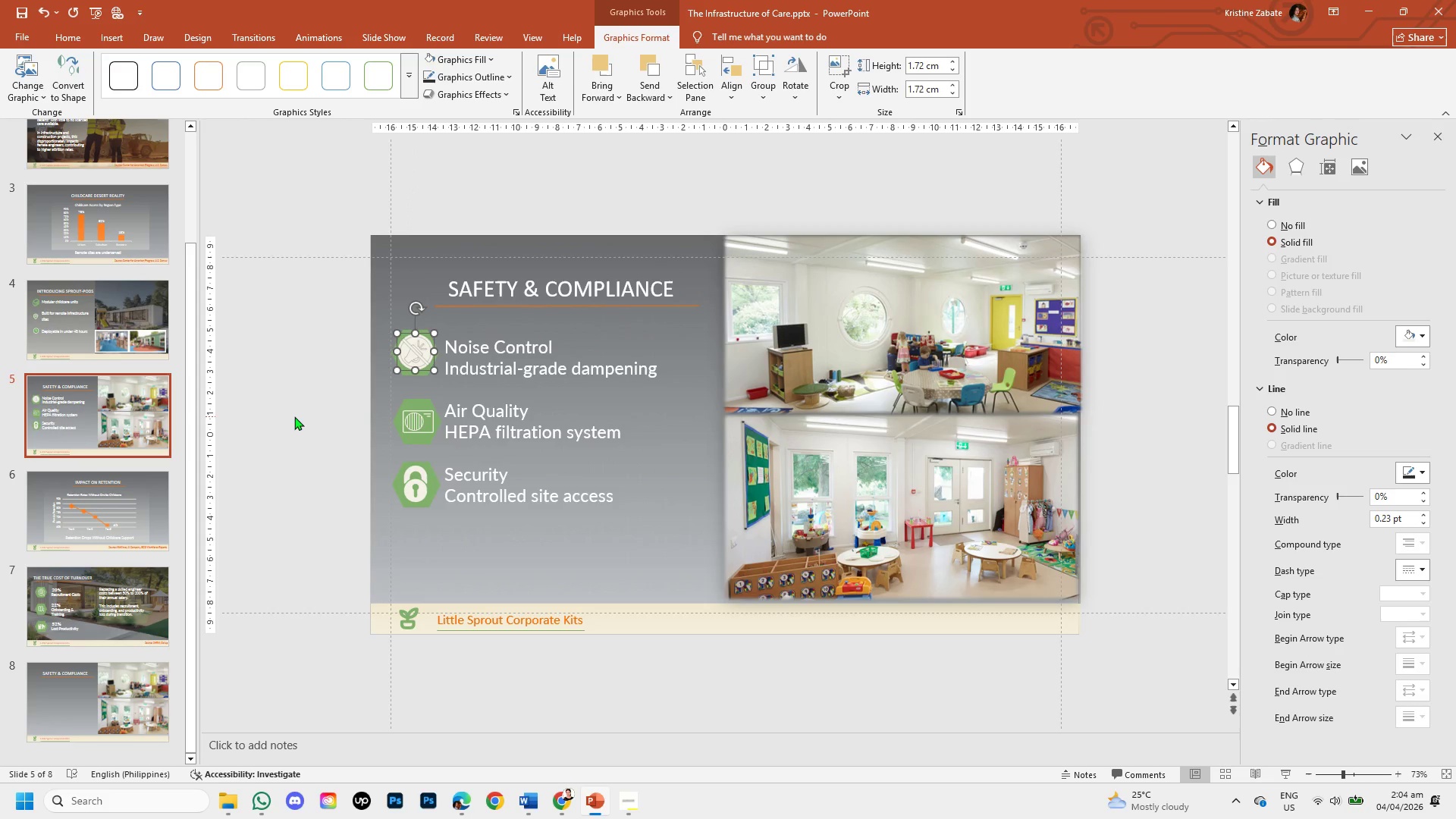 
left_click([292, 416])
 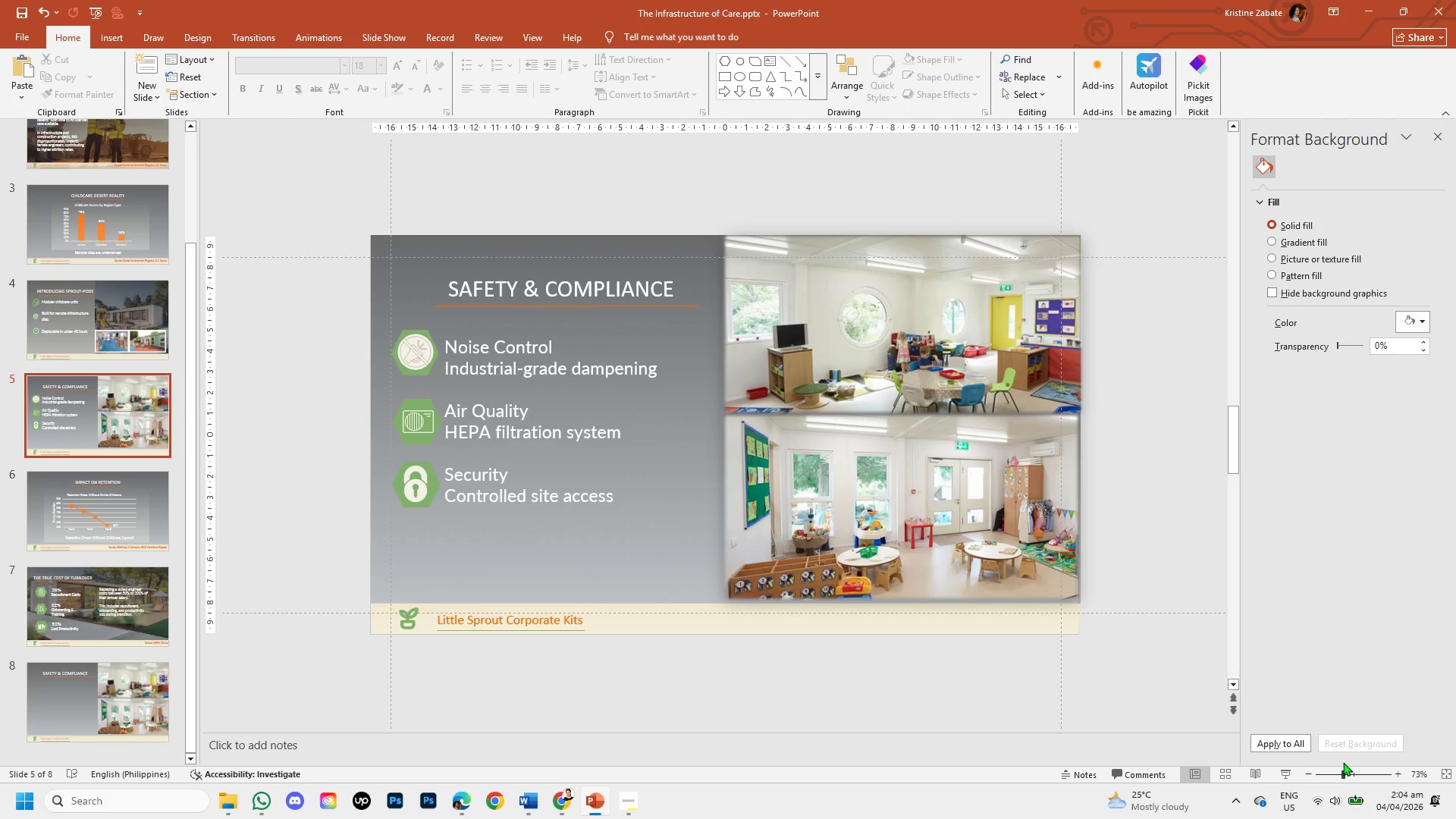 
left_click([1352, 775])
 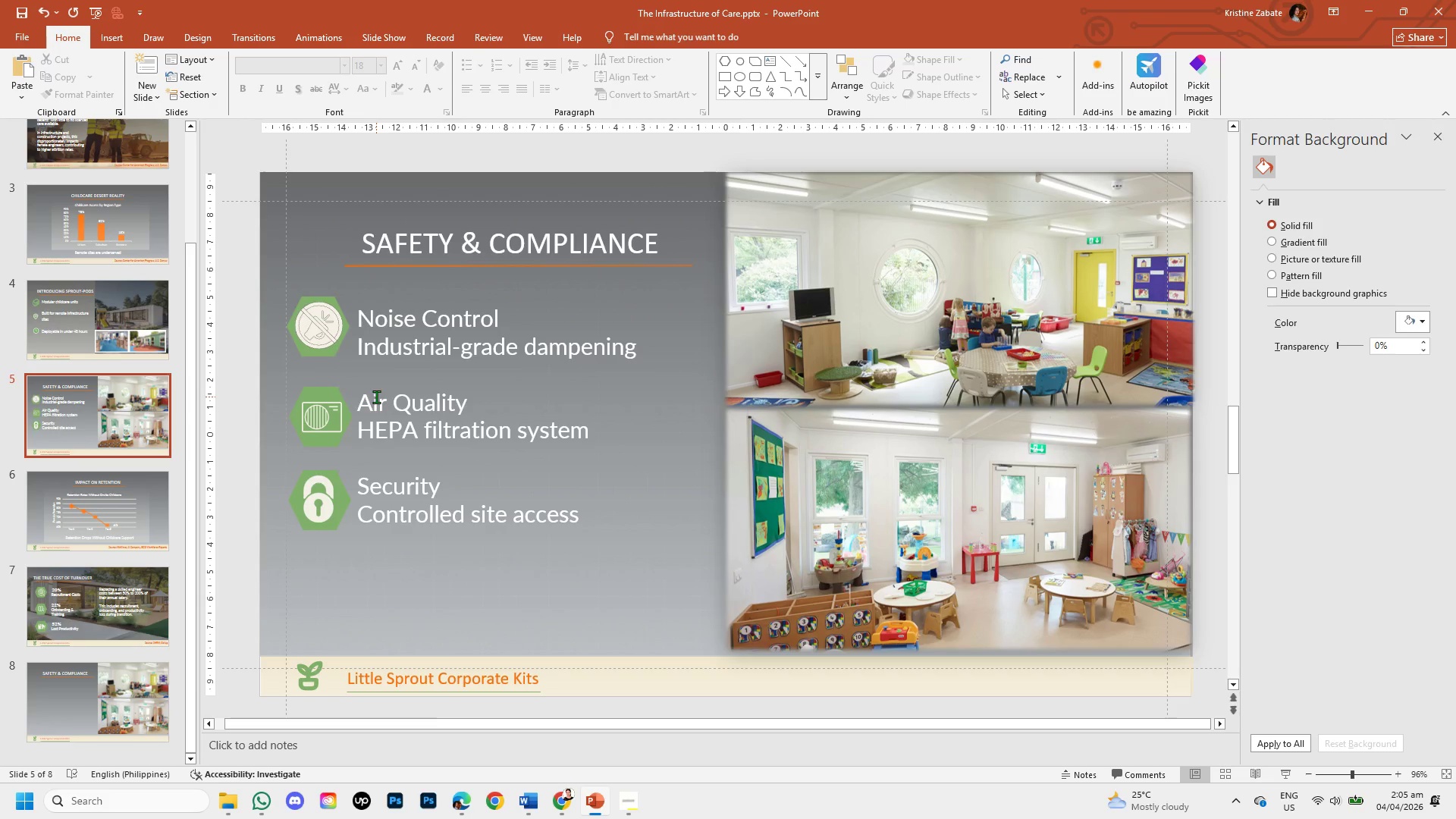 
wait(6.62)
 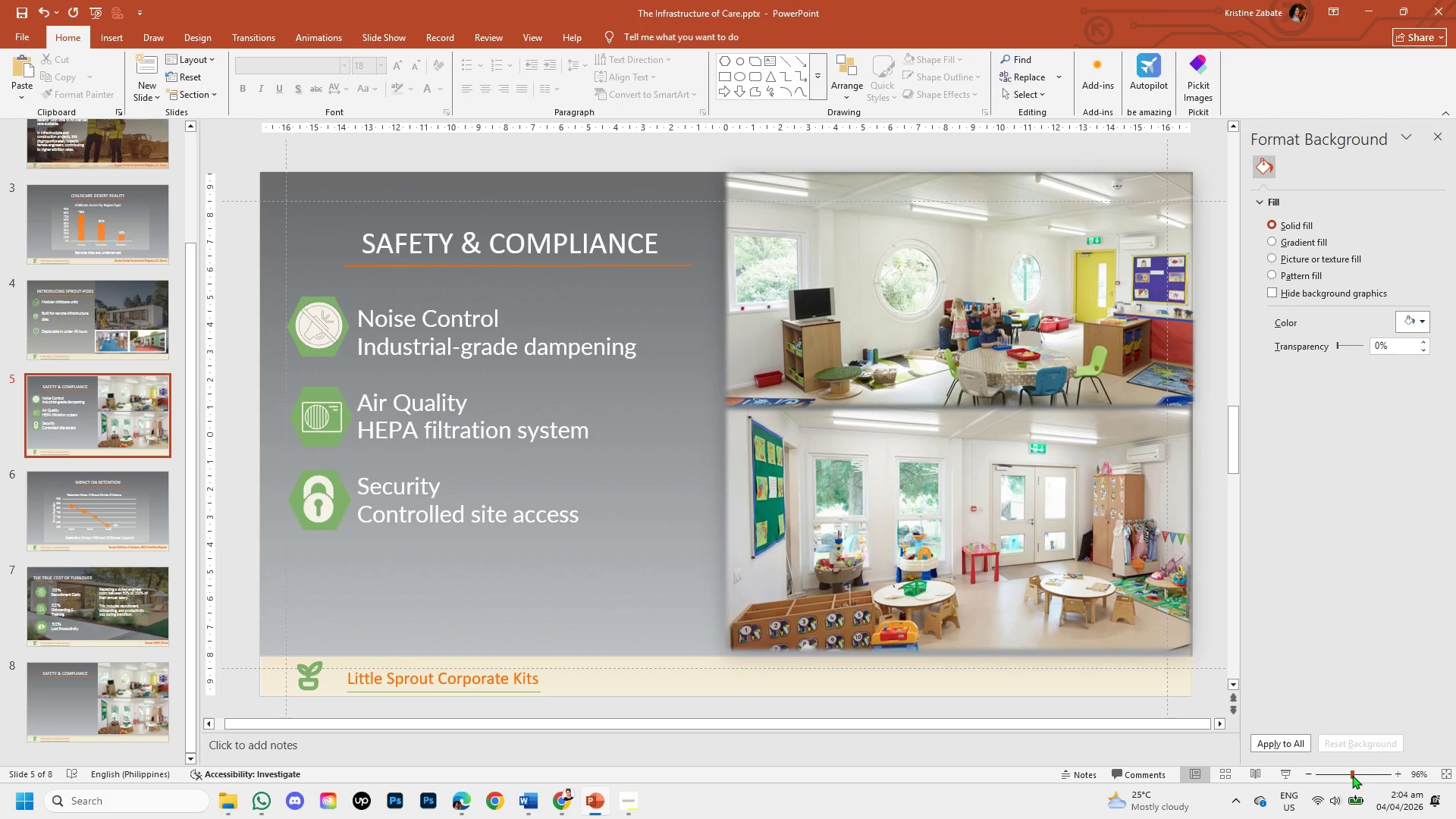 
left_click([339, 427])
 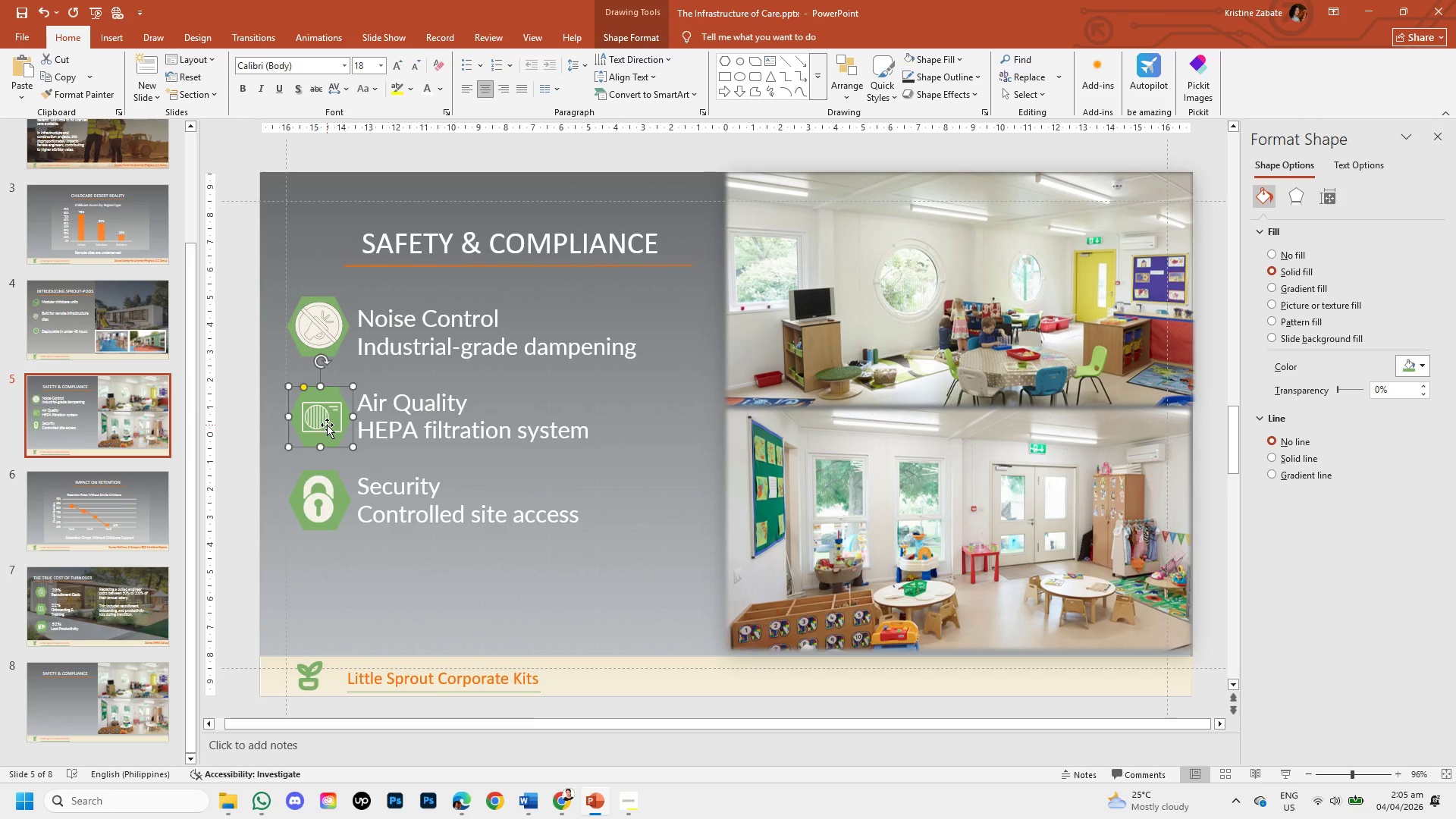 
double_click([327, 425])
 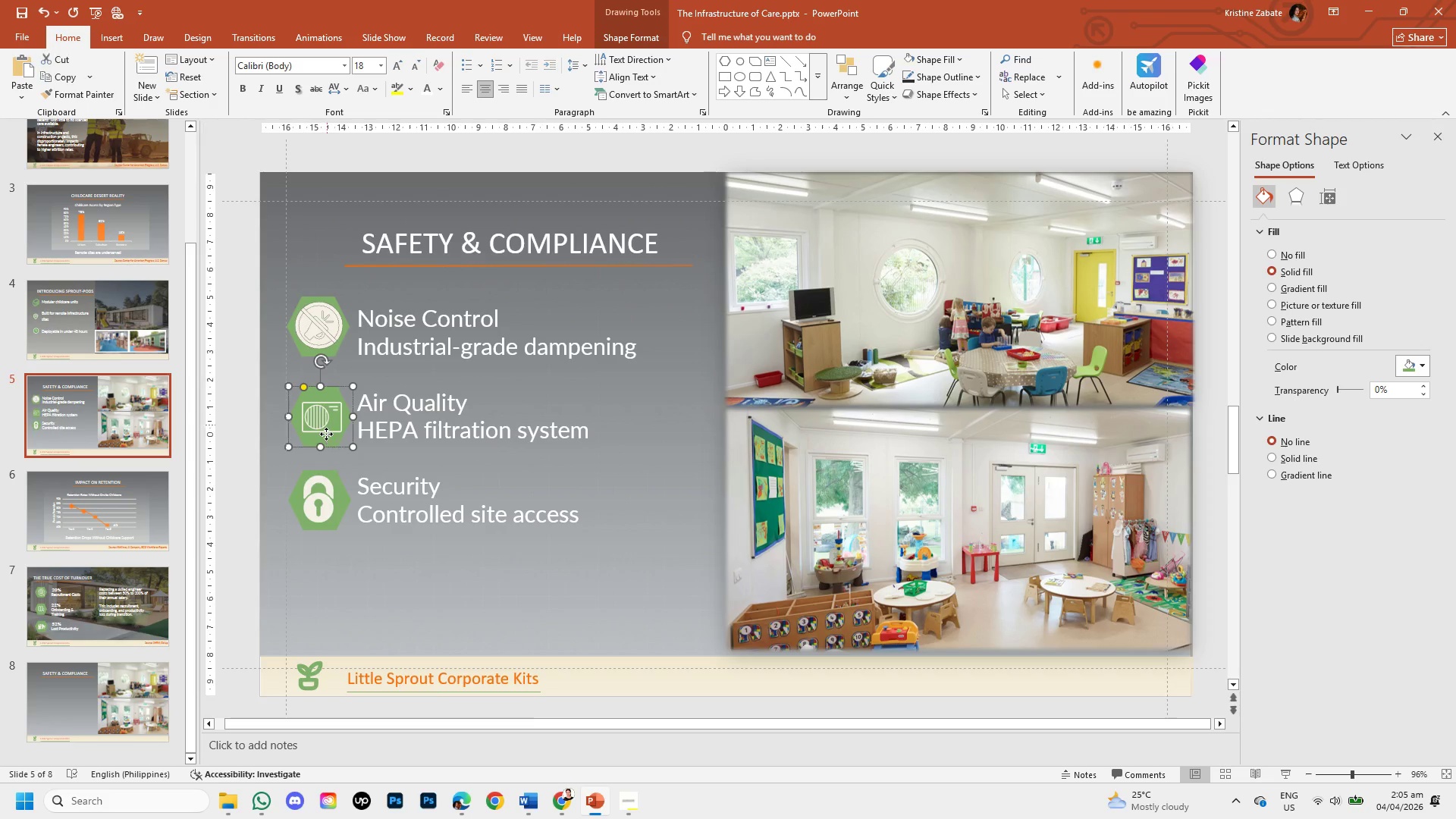 
double_click([326, 434])
 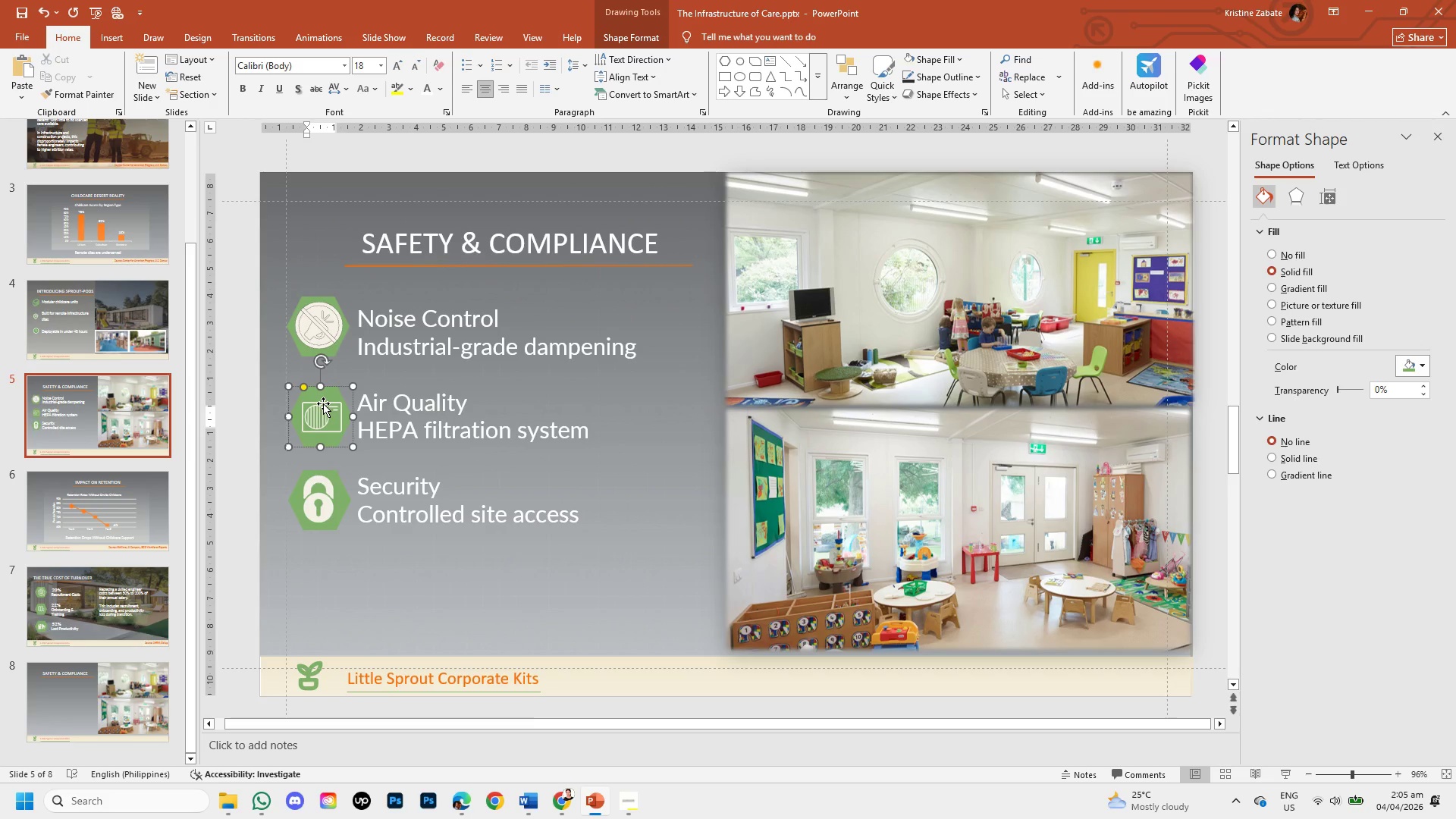 
double_click([323, 403])
 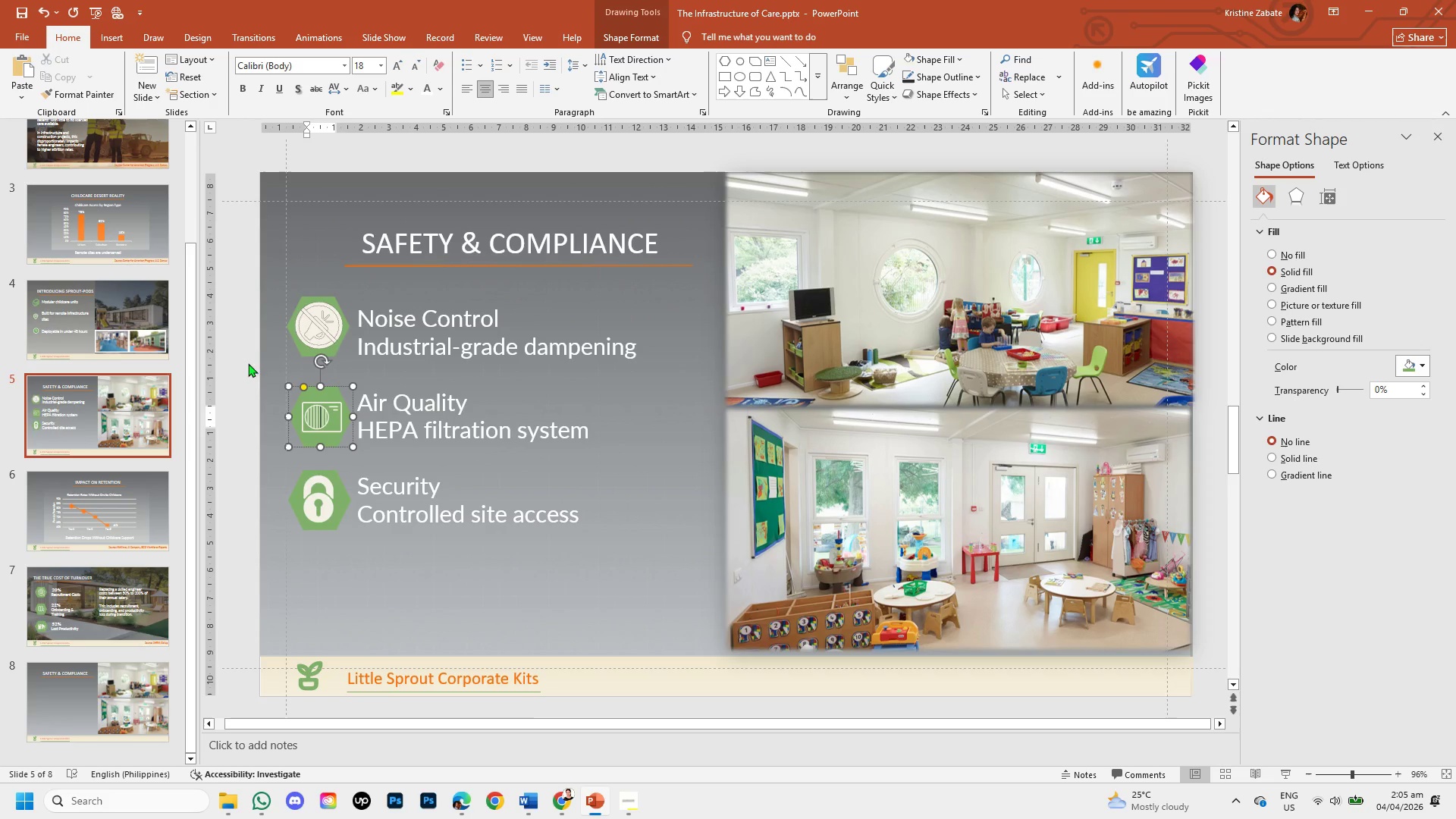 
left_click([243, 360])
 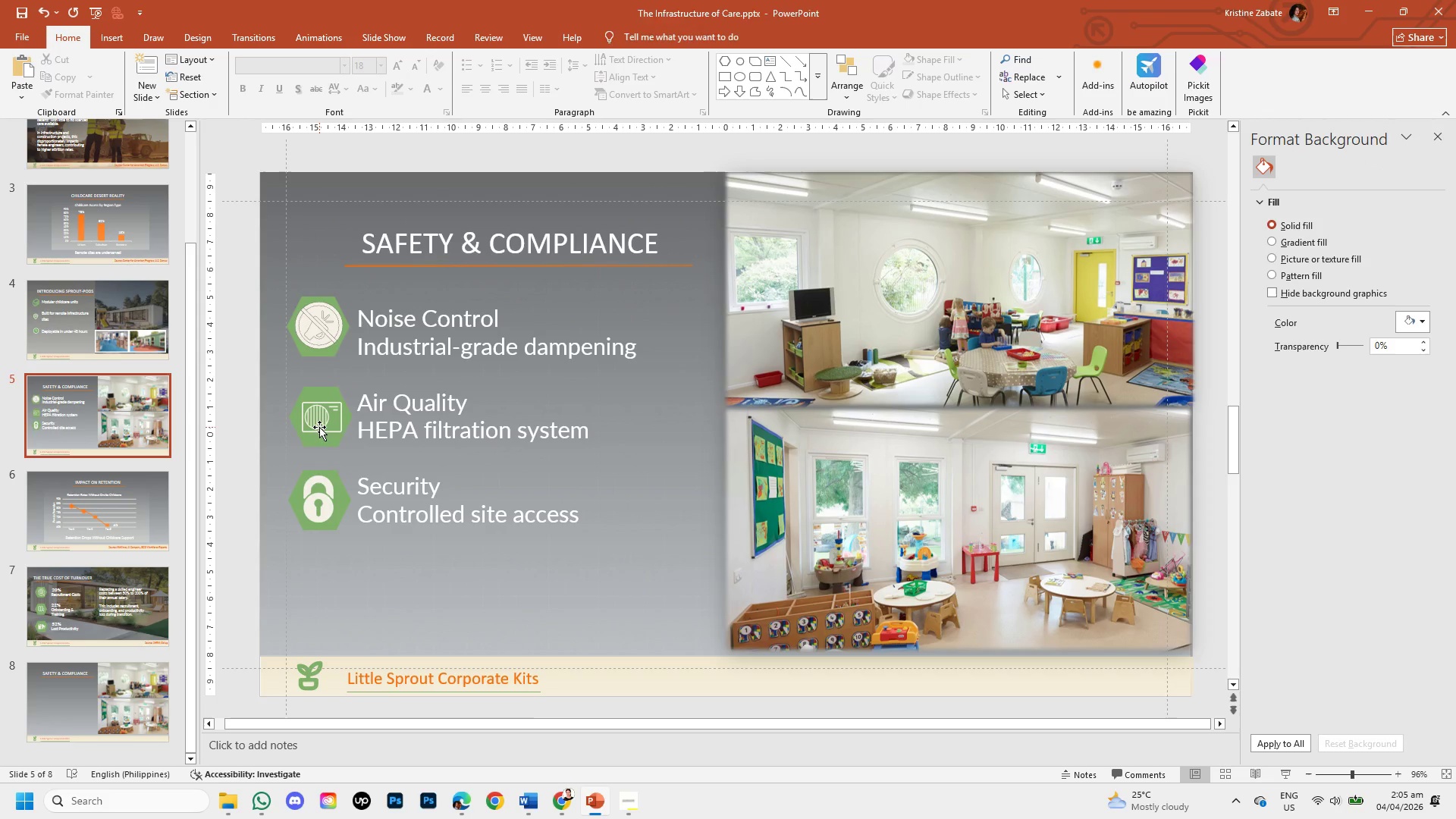 
double_click([319, 427])
 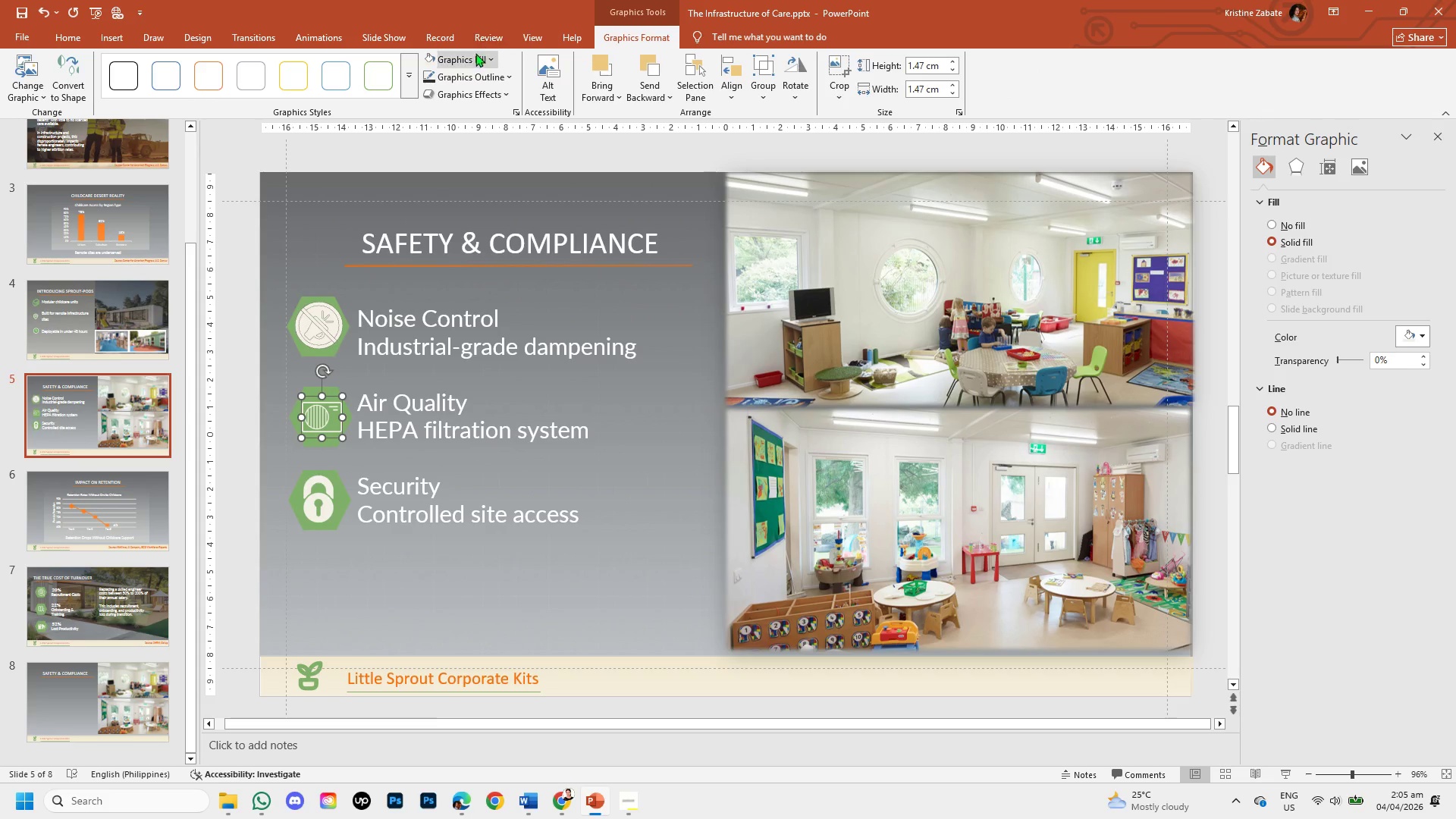 
left_click([508, 79])
 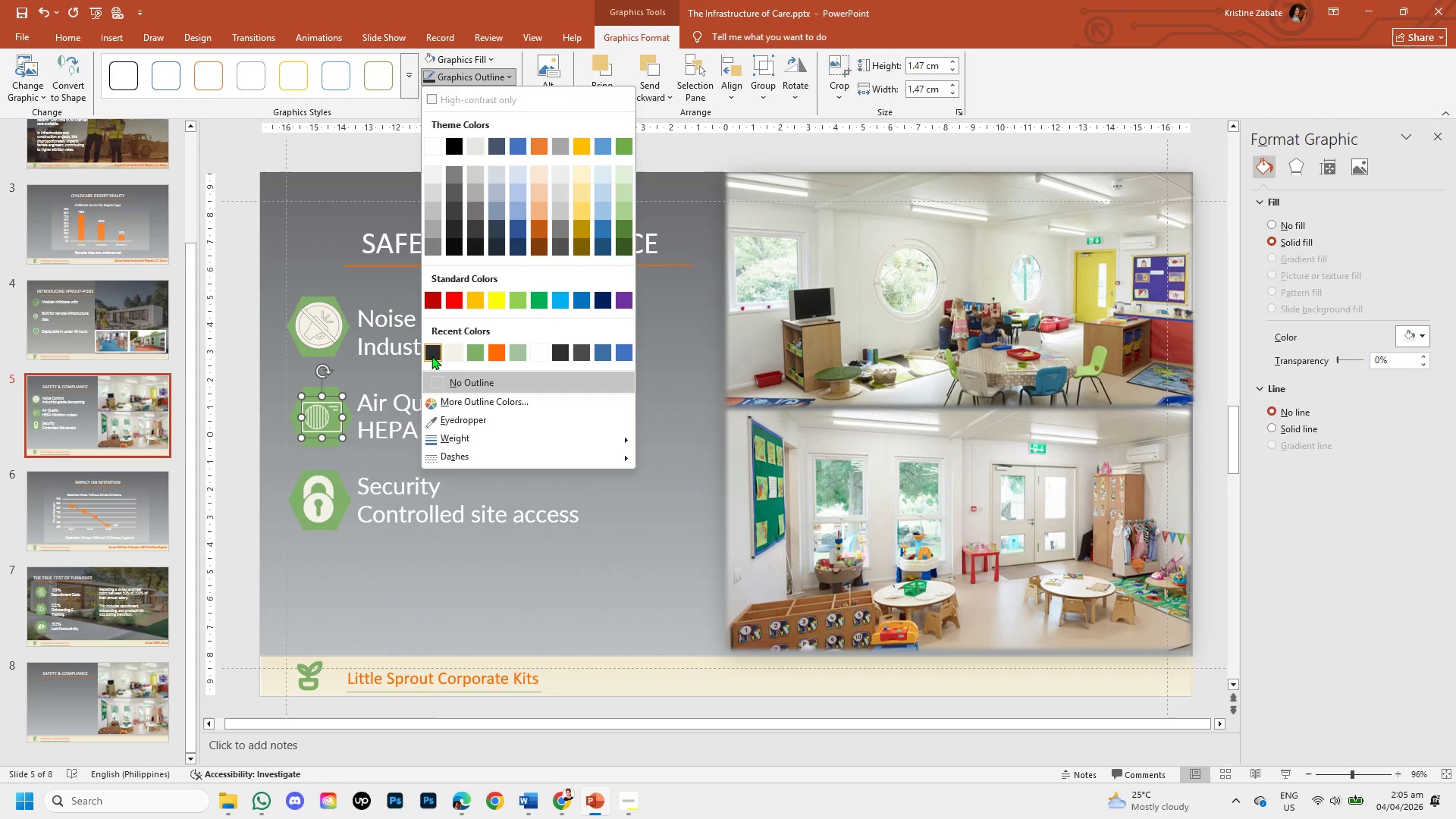 
left_click([431, 355])
 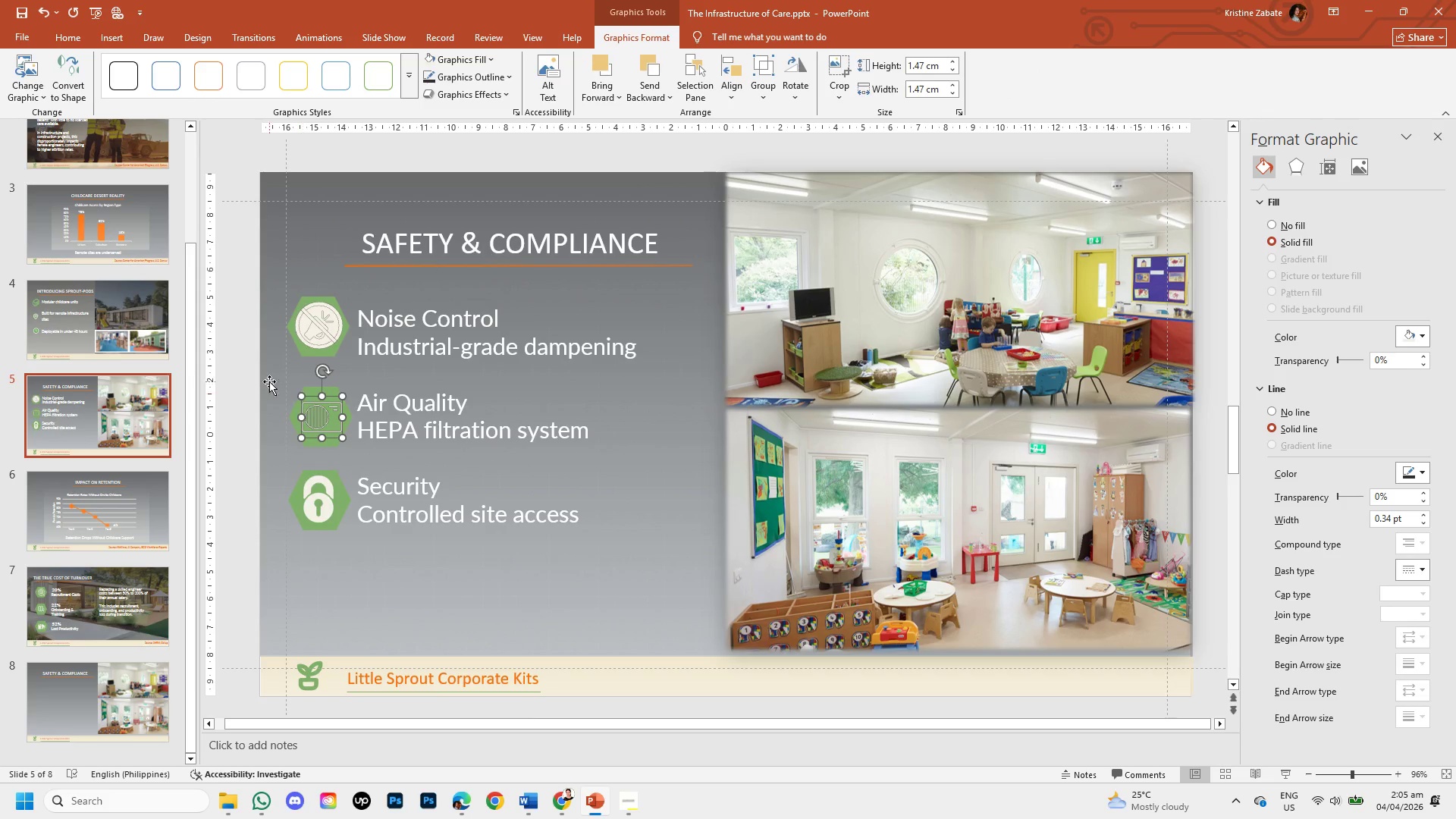 
left_click([245, 362])
 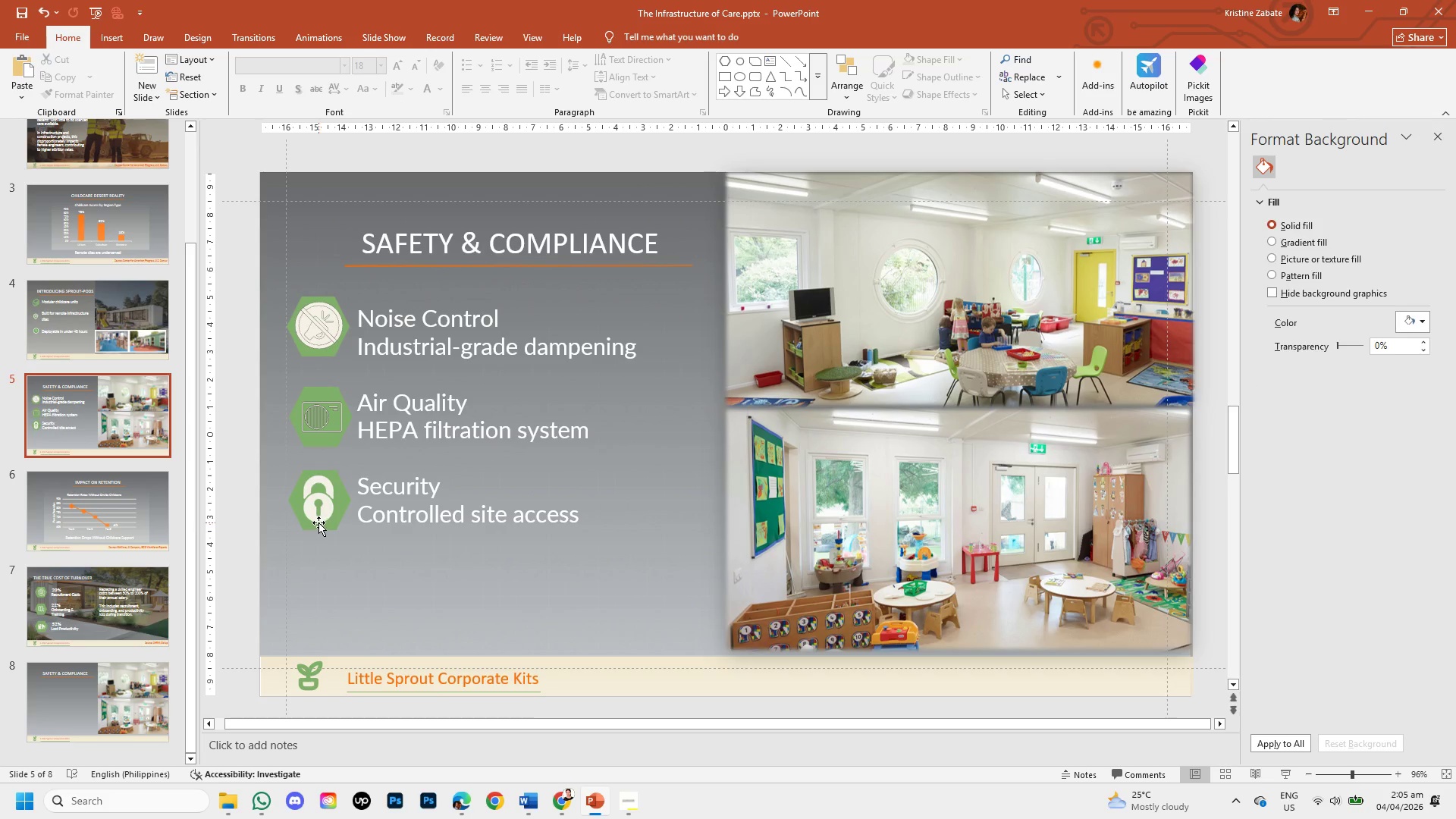 
double_click([318, 521])
 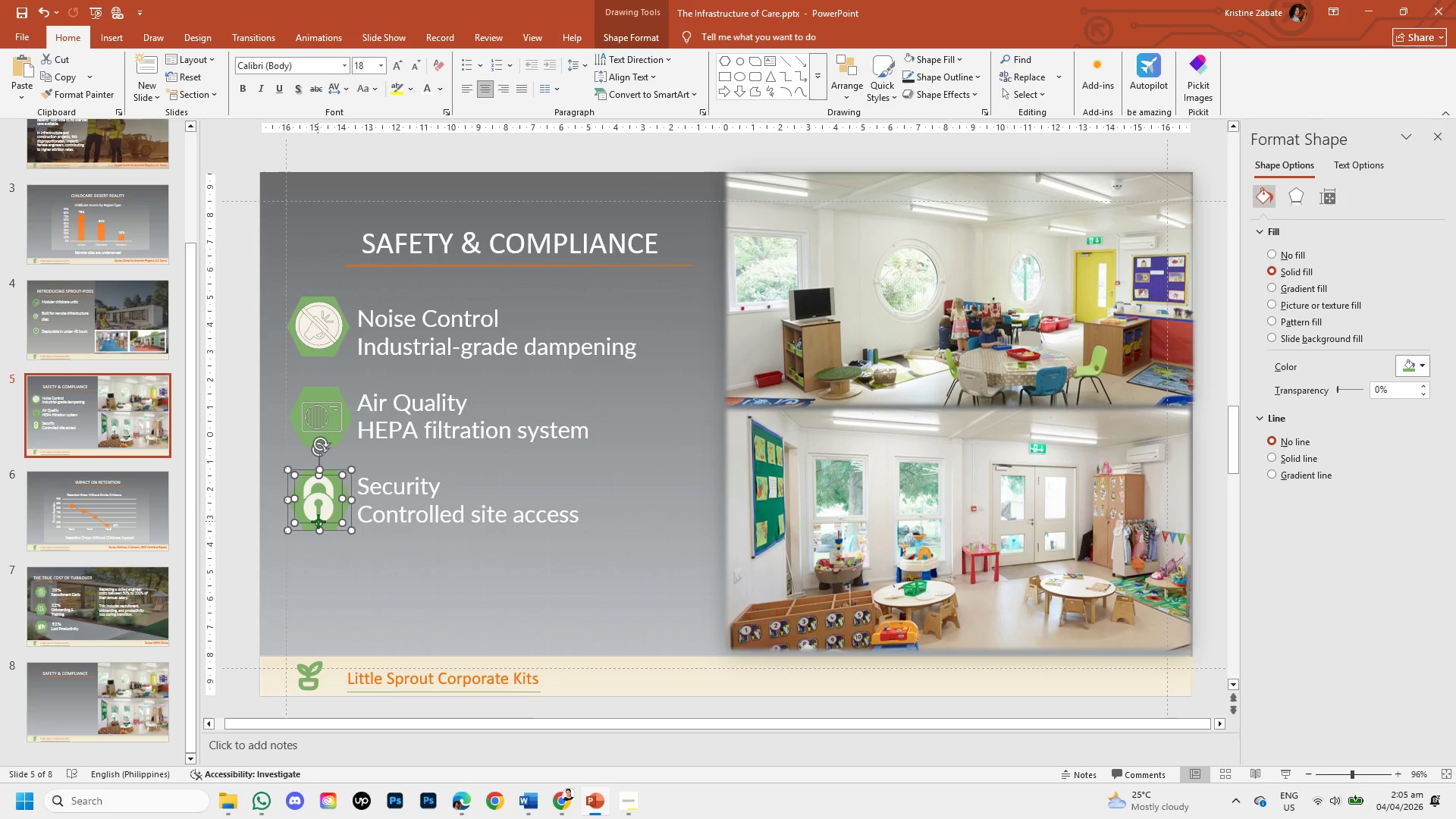 
triple_click([318, 521])
 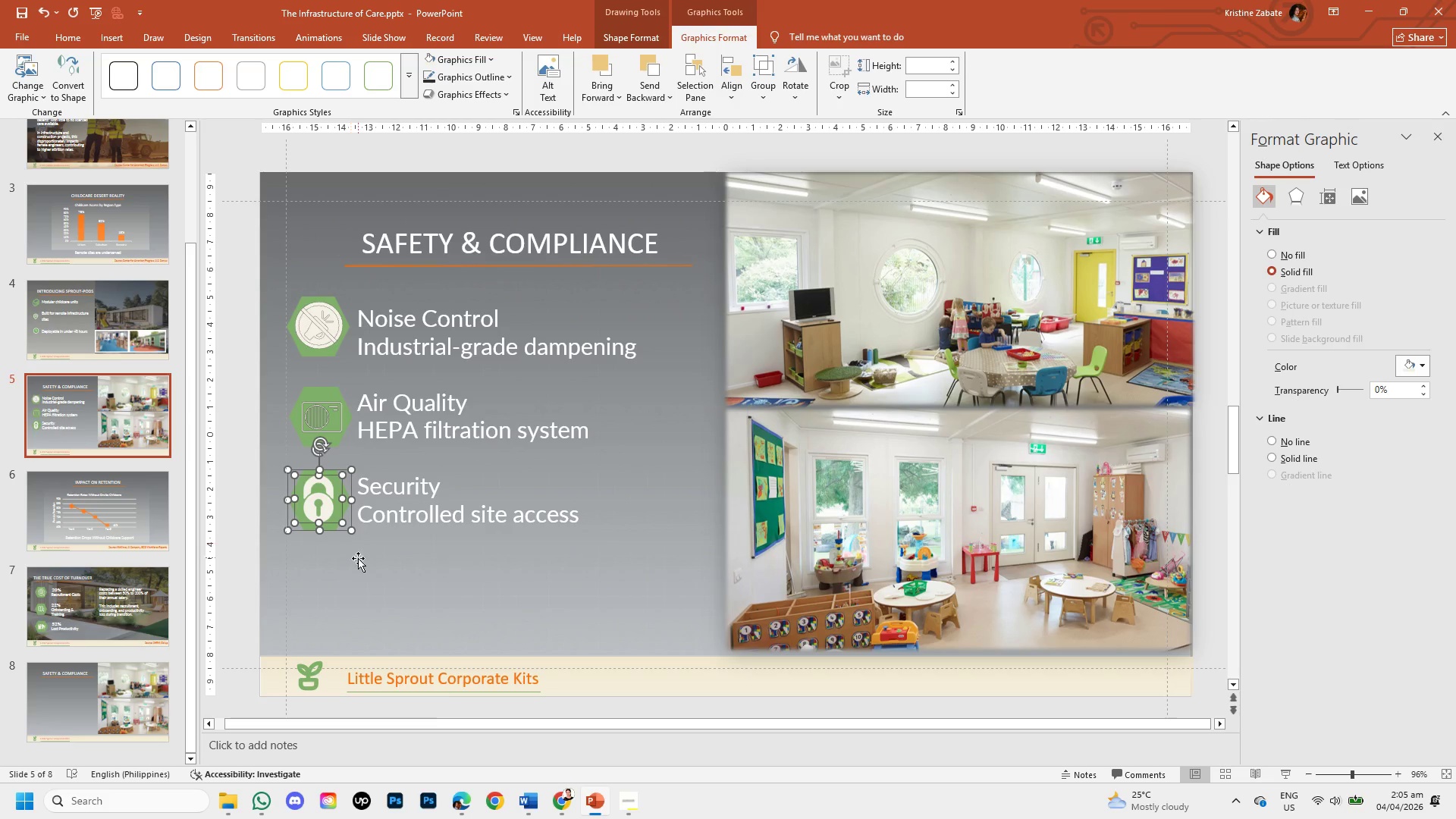 
left_click([358, 560])
 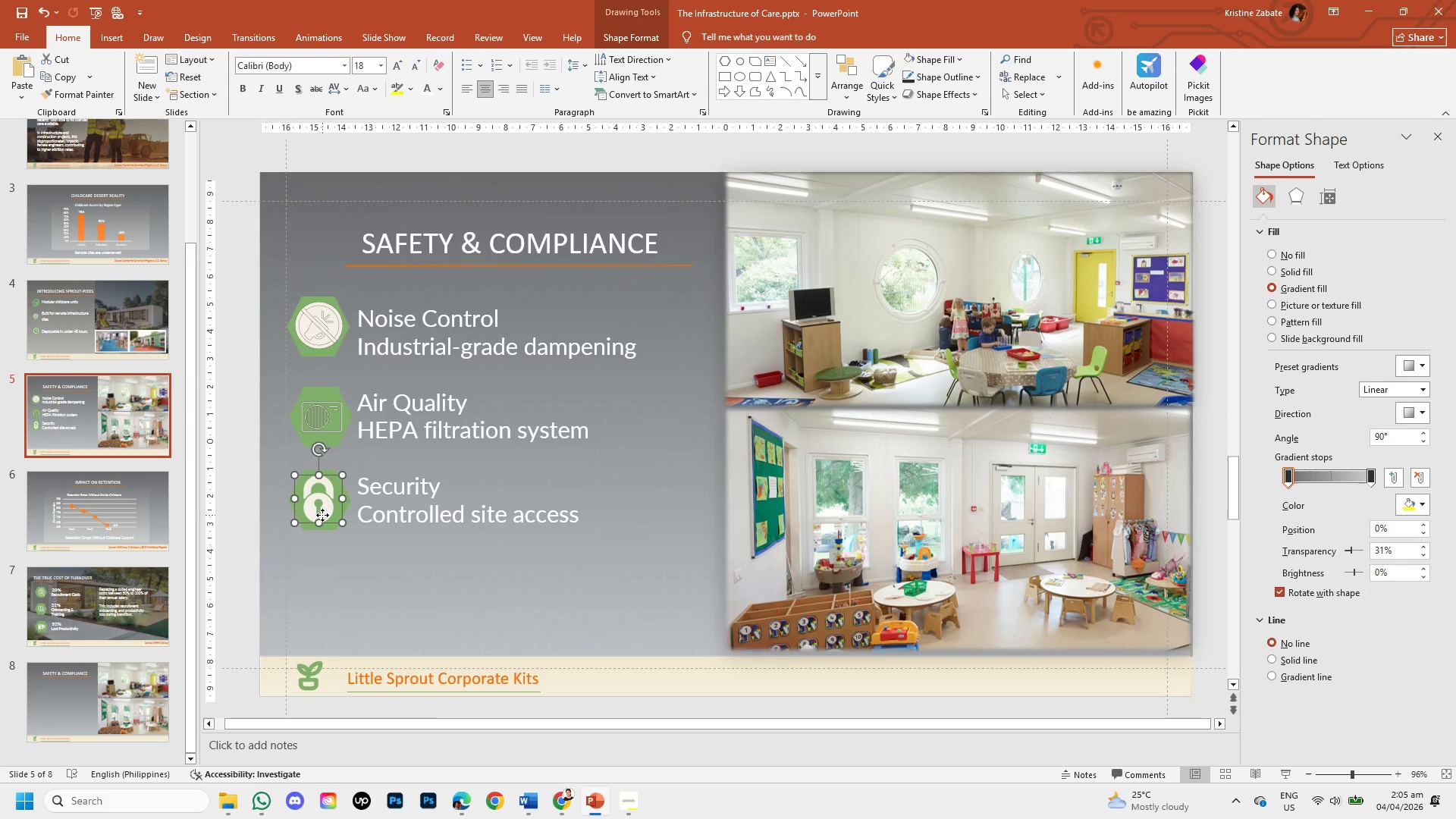 
double_click([322, 515])
 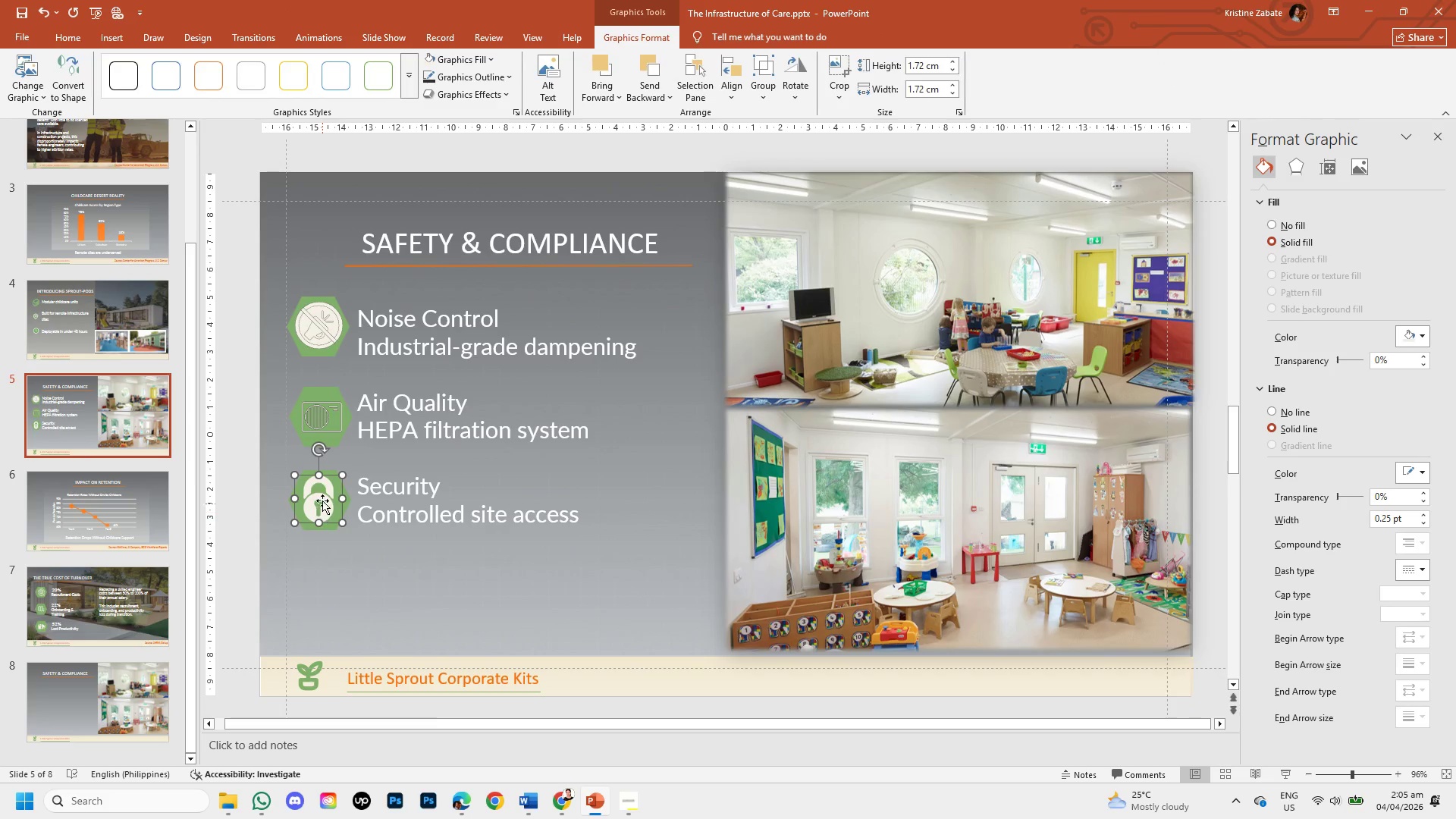 
left_click([322, 497])
 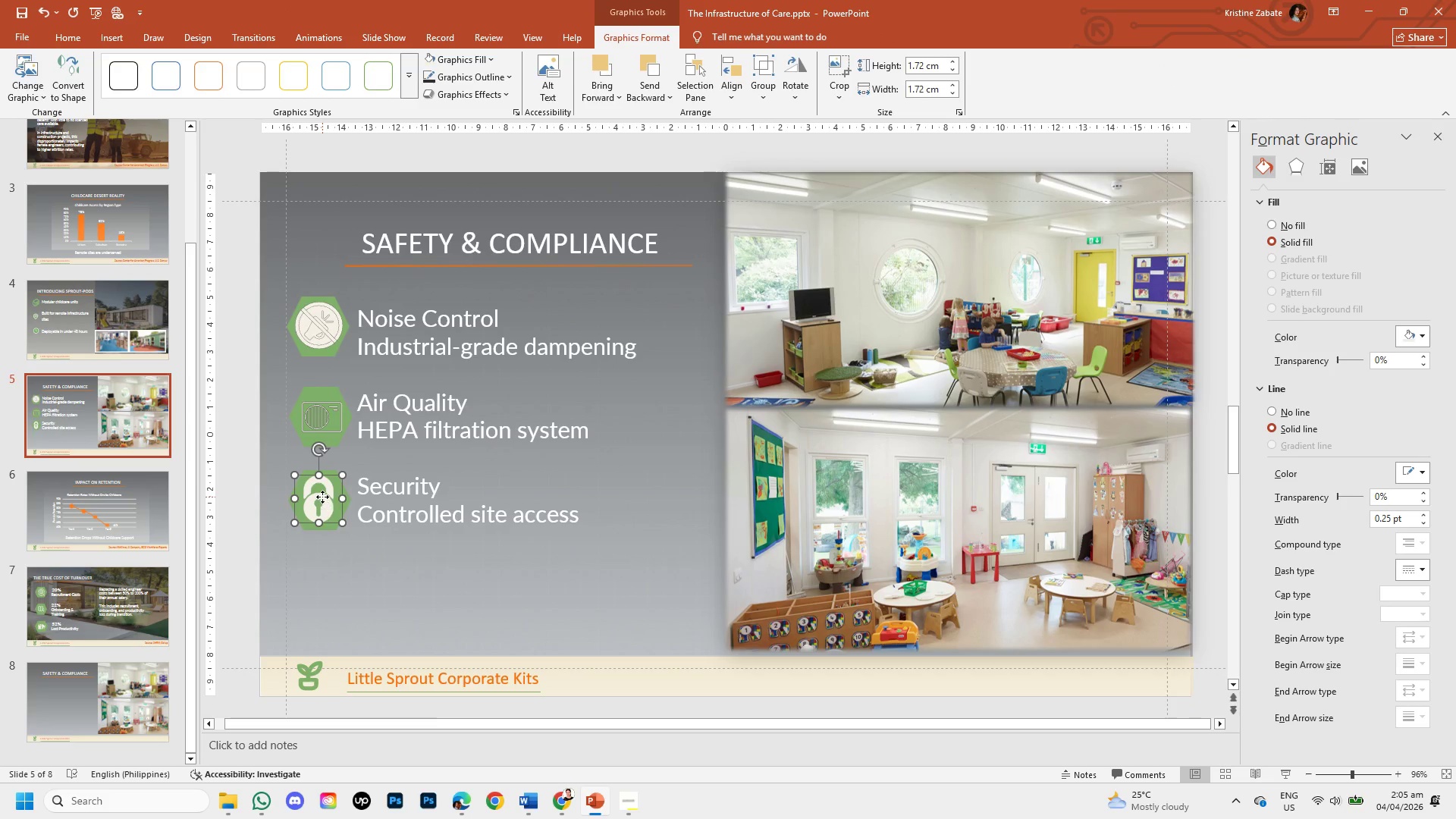 
double_click([322, 497])
 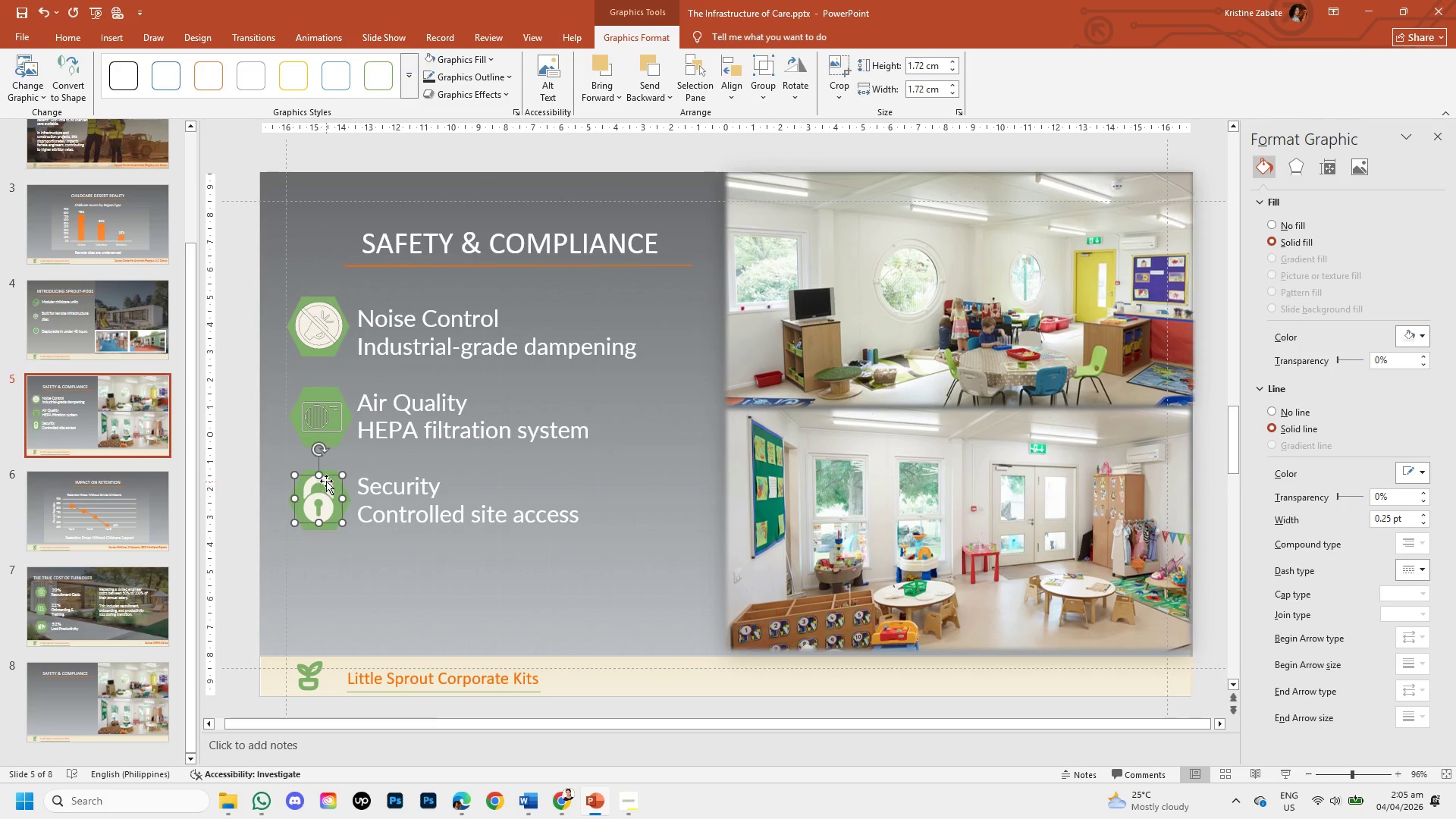 
left_click([326, 481])
 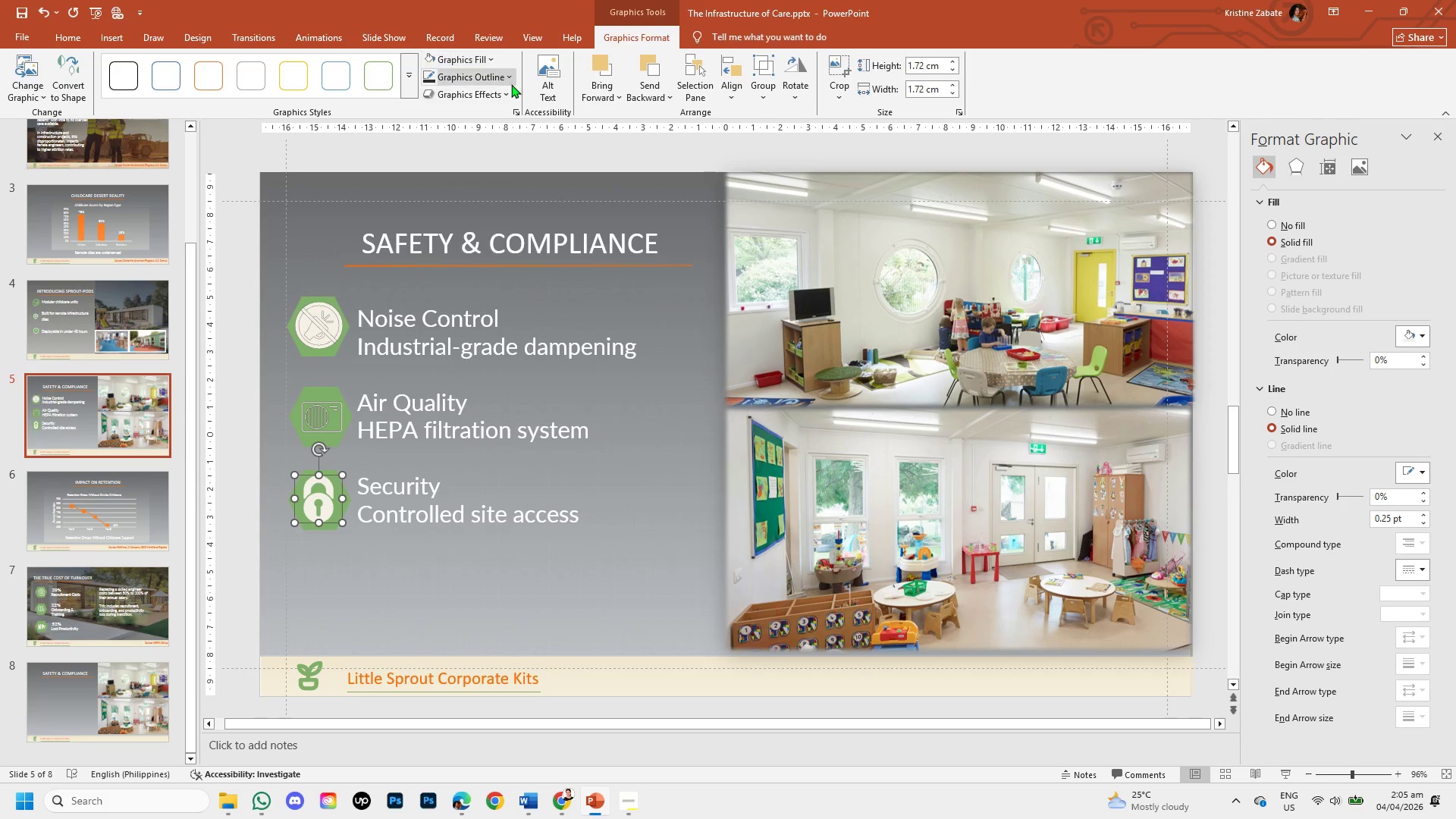 
left_click([514, 76])
 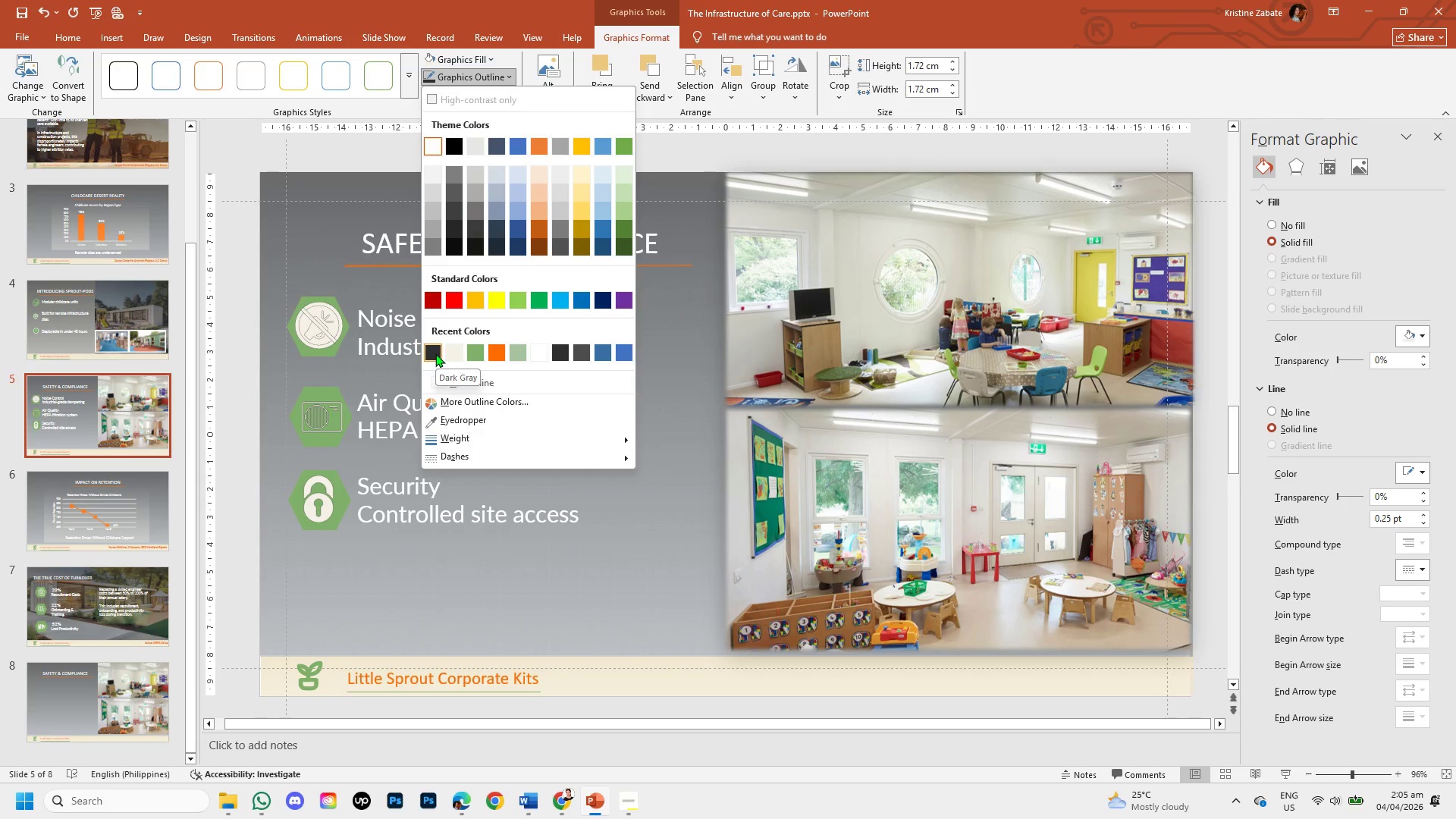 
left_click([435, 353])
 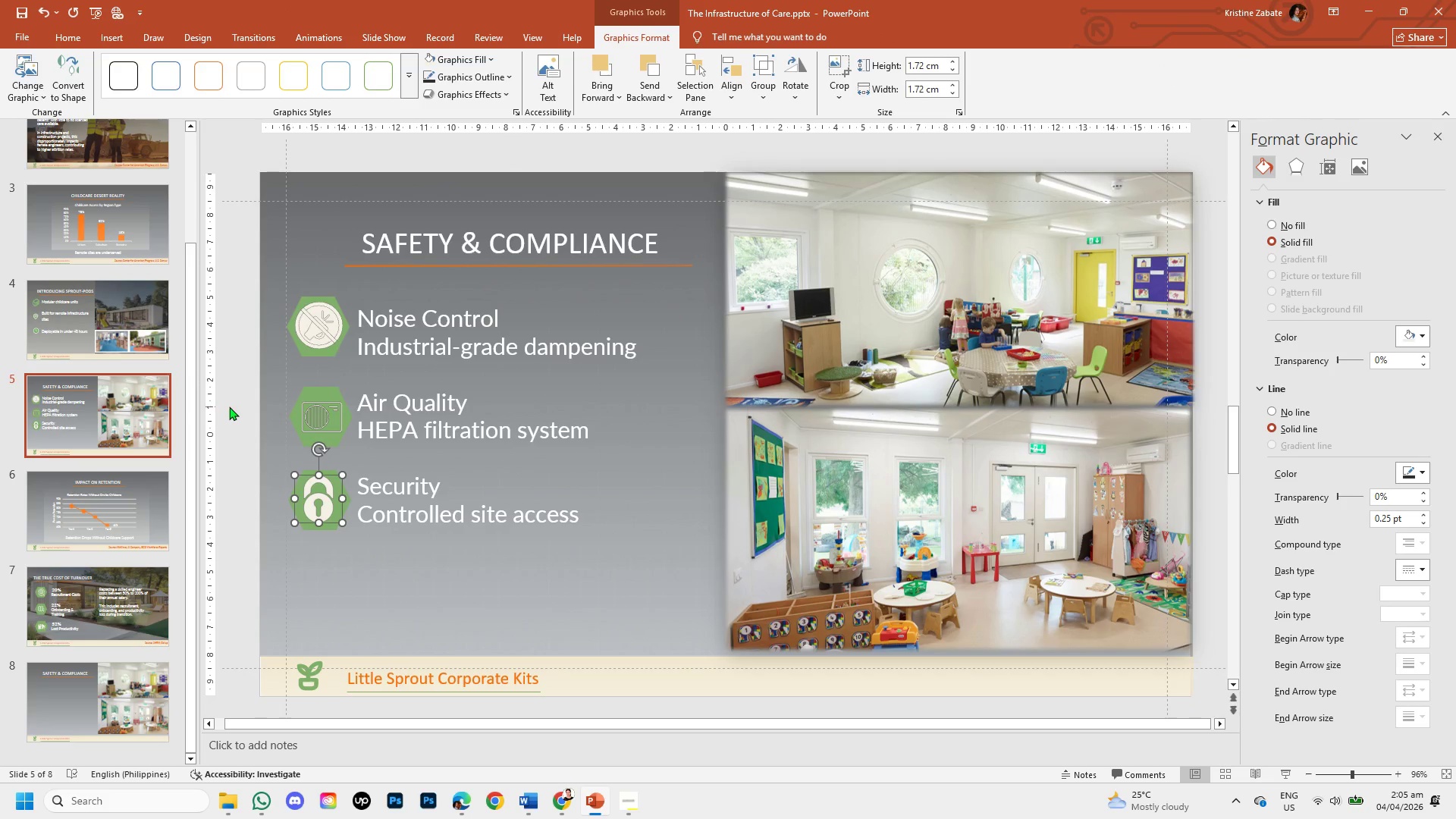 
left_click([229, 406])
 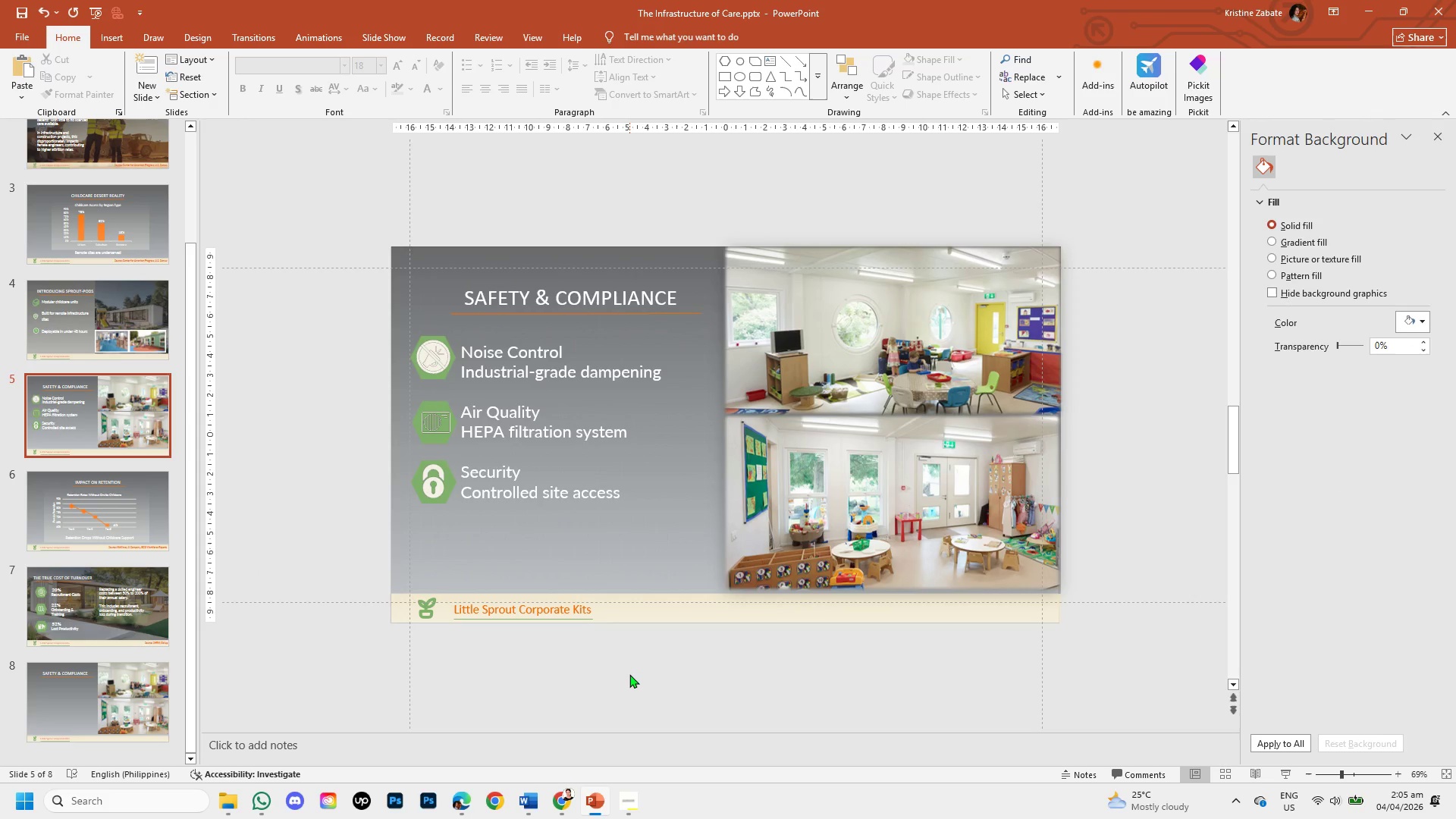 
left_click([1355, 768])
 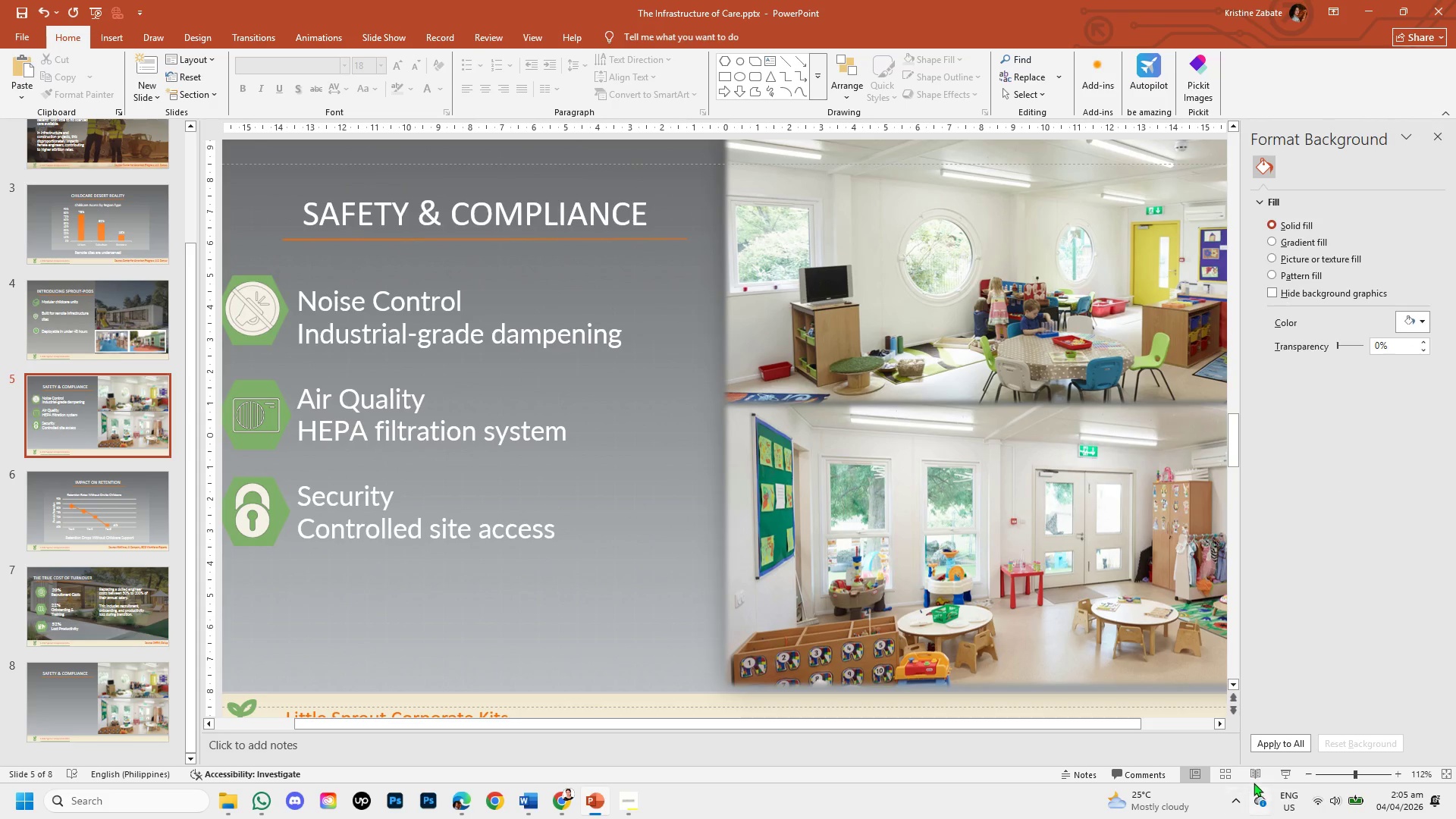 
left_click_drag(start_coordinate=[934, 725], to_coordinate=[793, 739])
 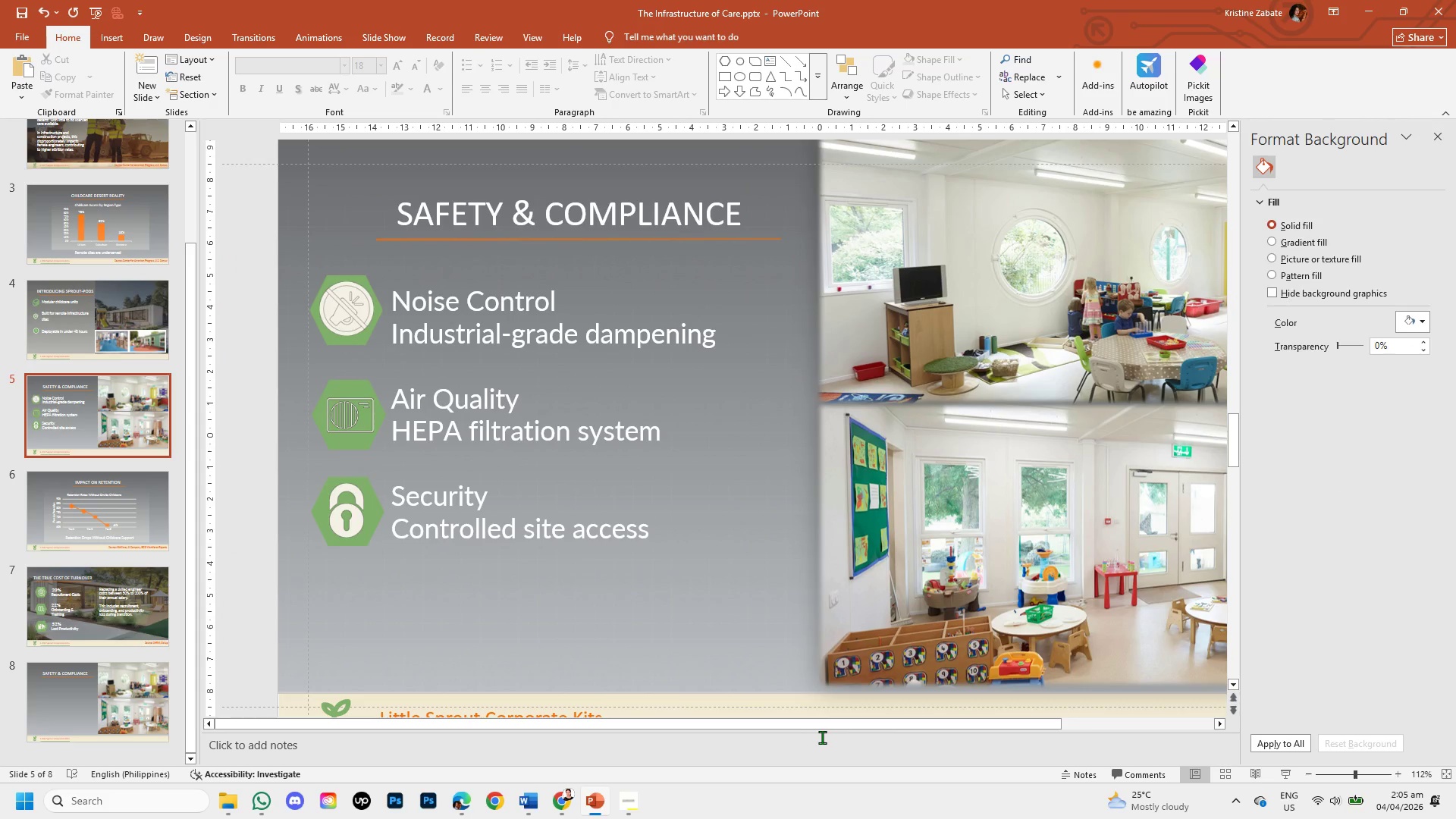 
key(Control+Z)
 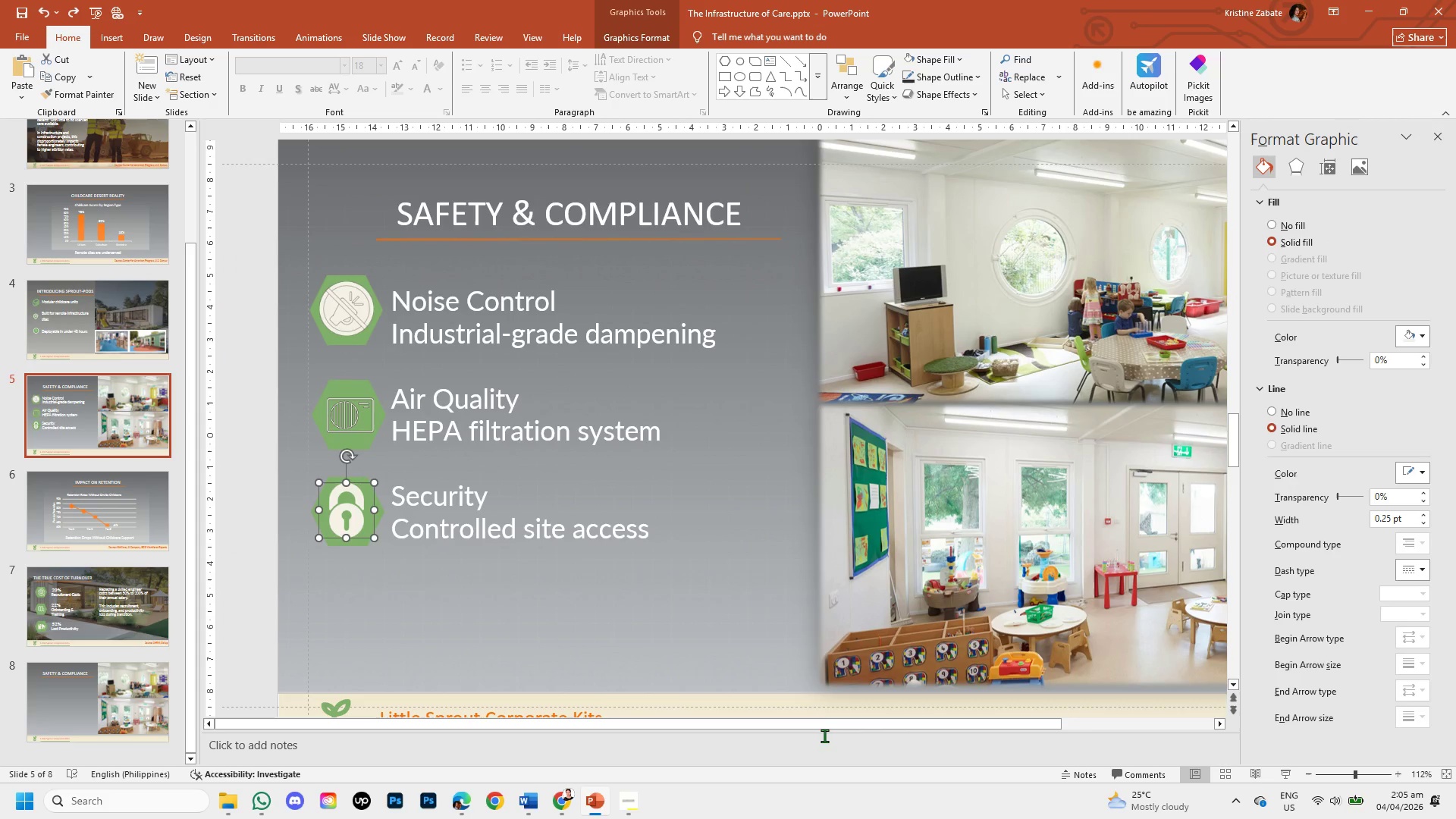 
key(Control+Z)
 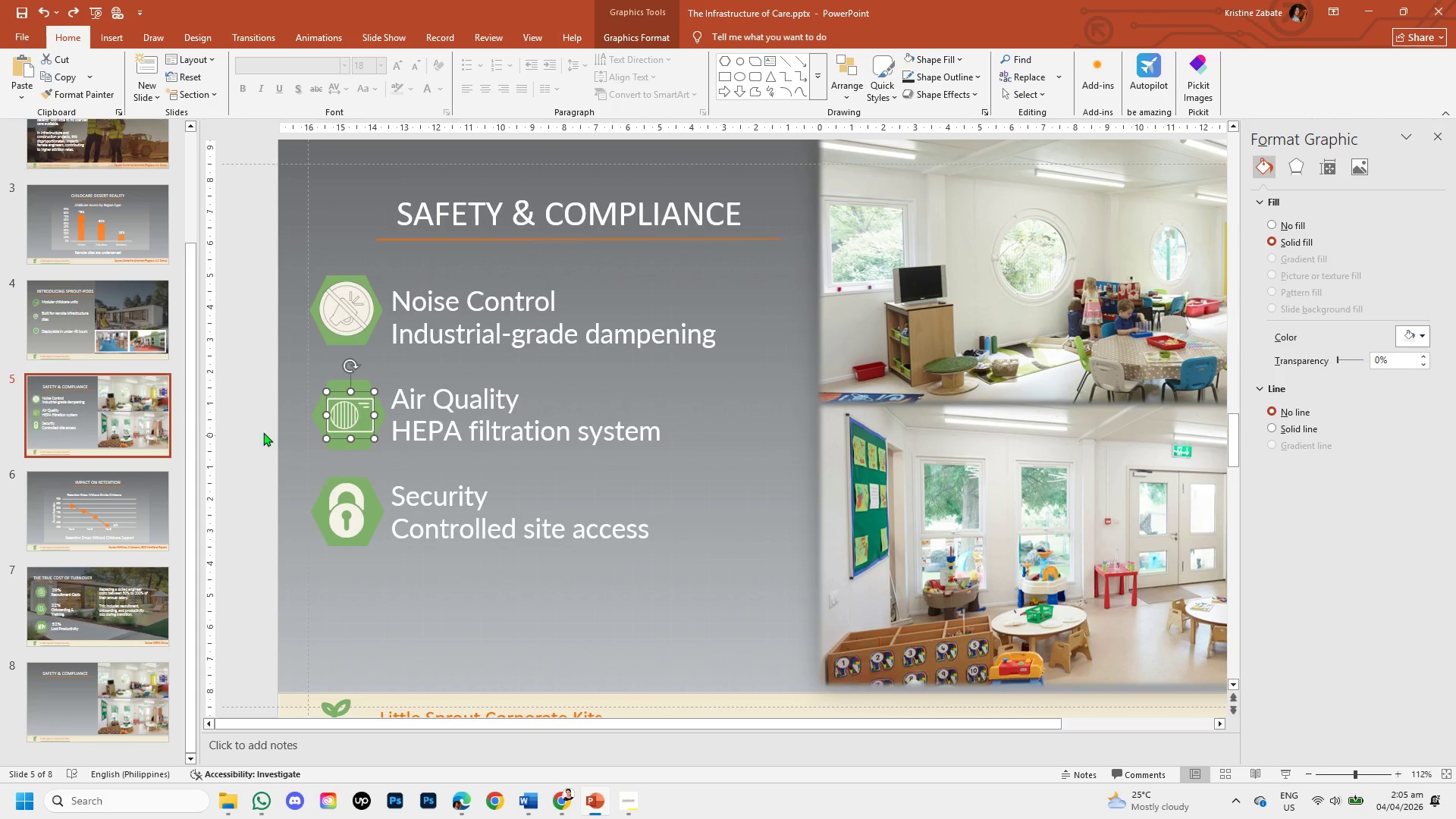 
key(Control+Z)
 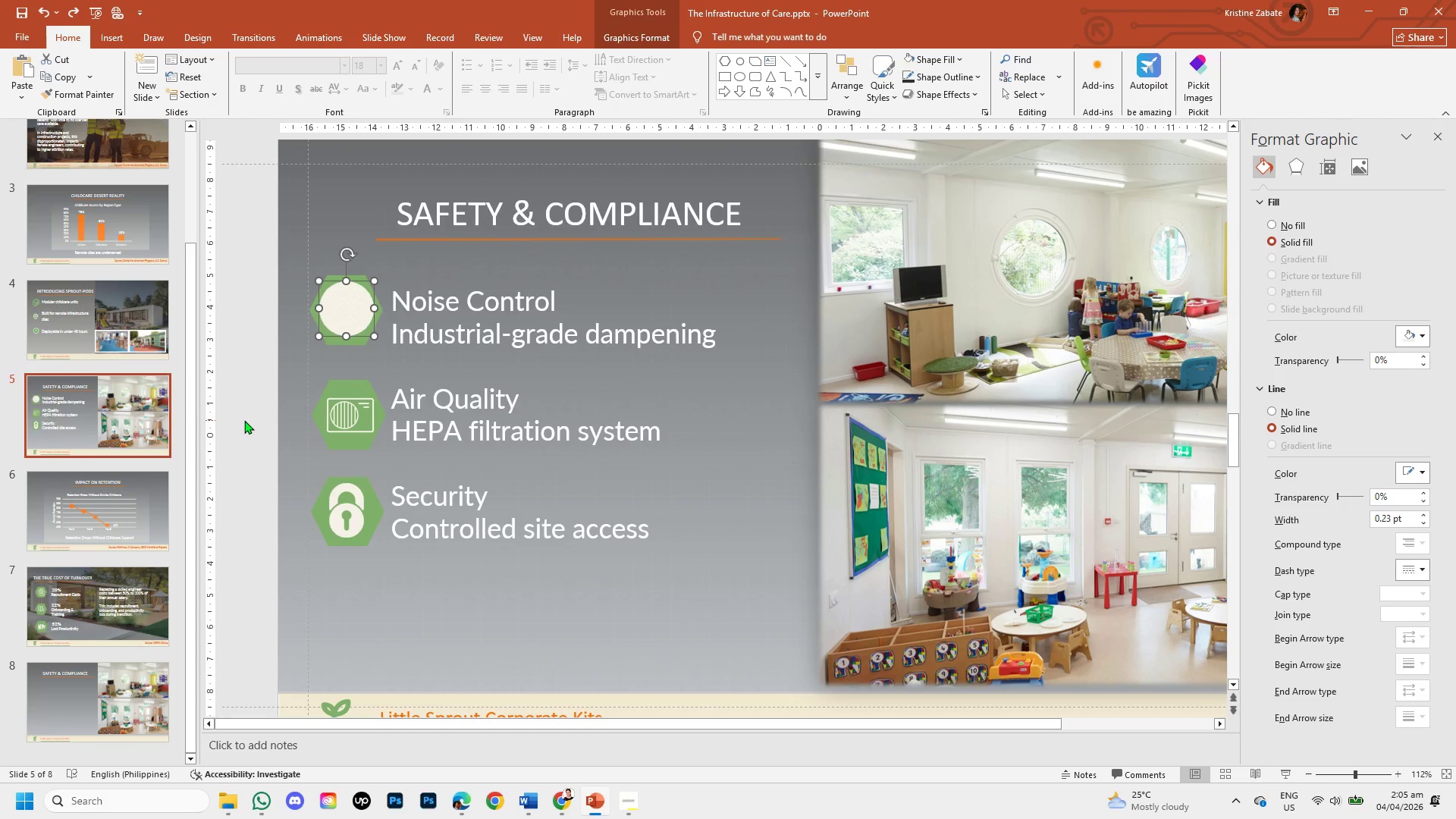 
left_click([244, 420])
 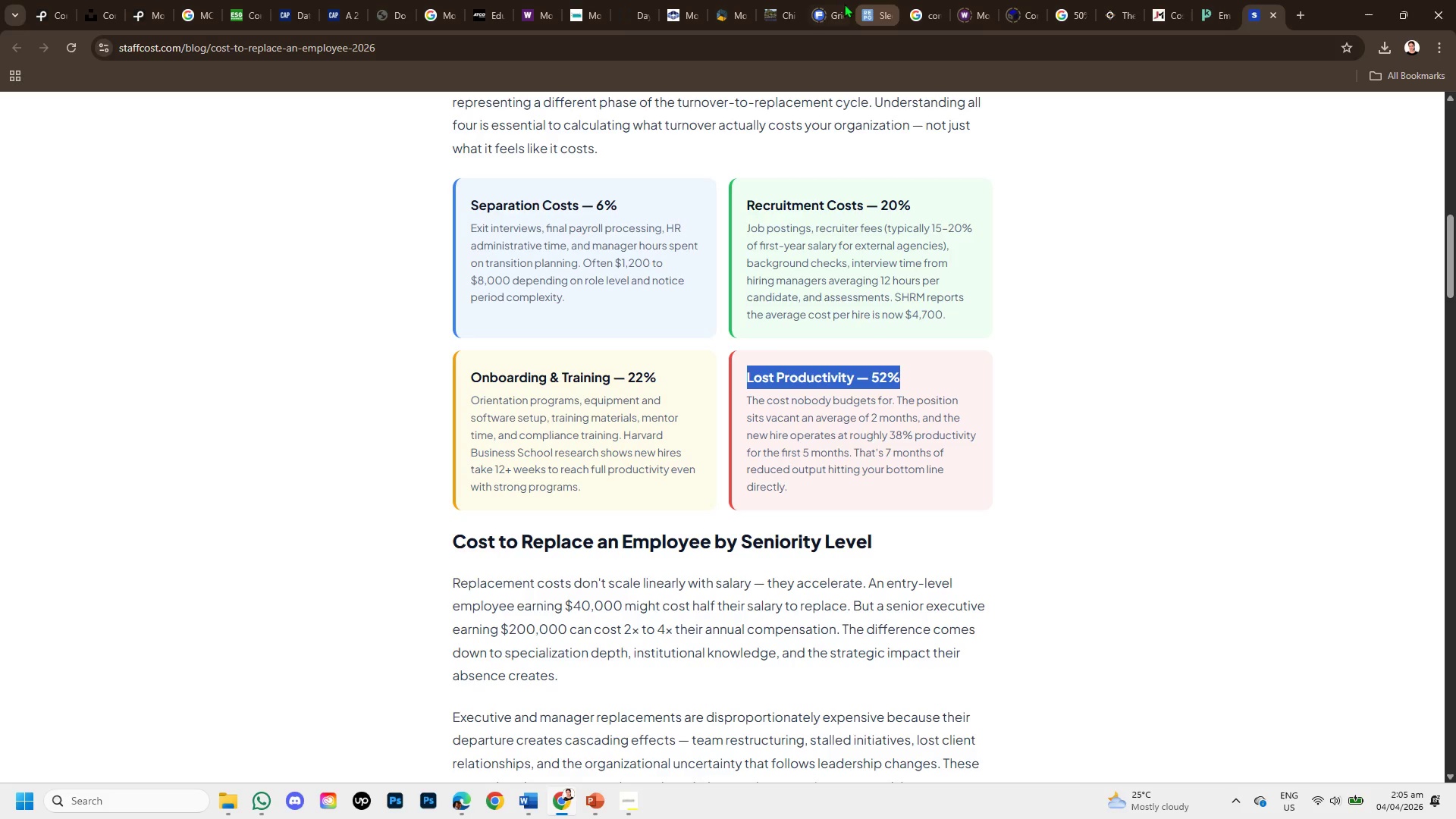 
left_click([875, 13])
 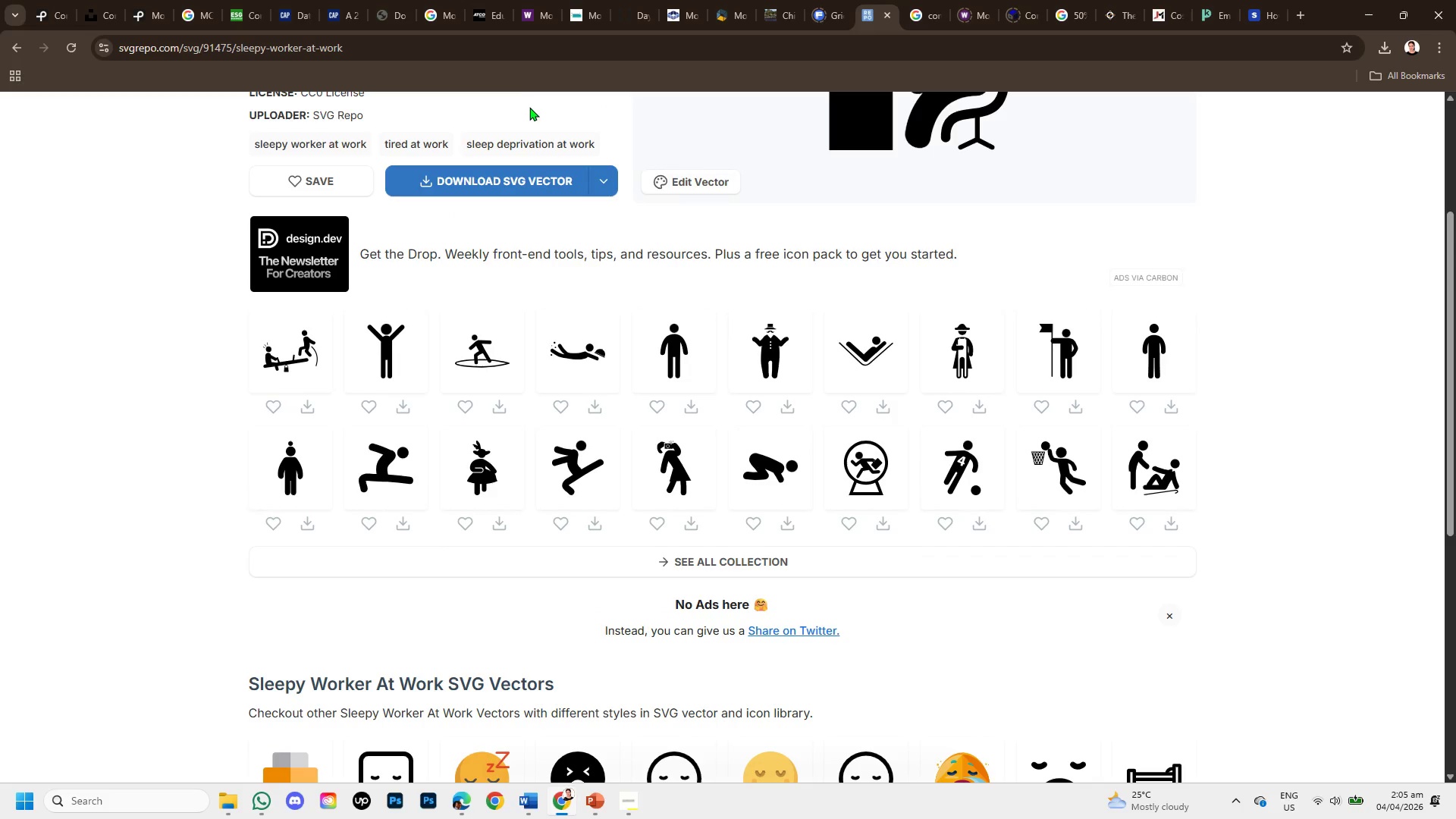 
left_click([607, 116])
 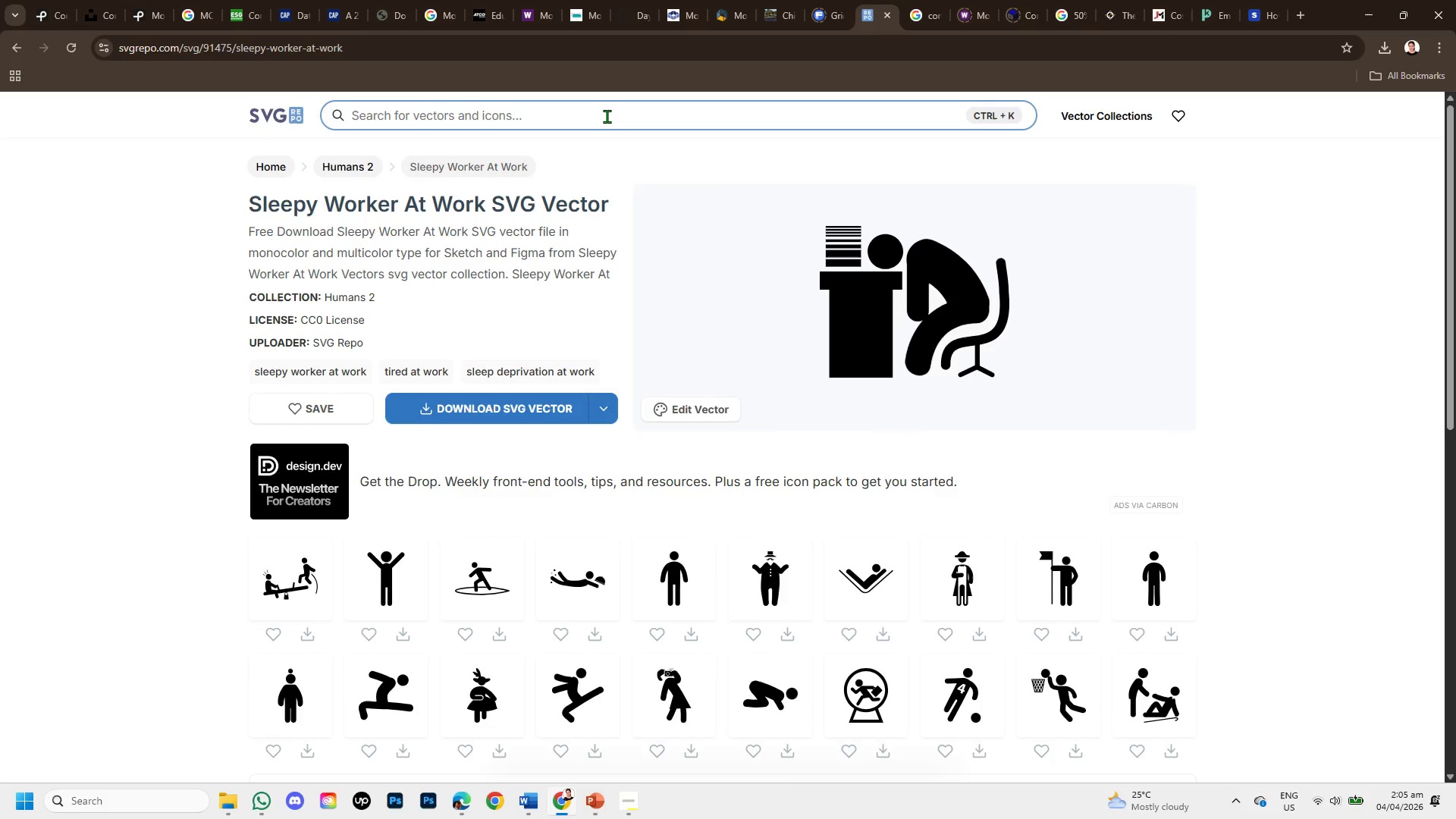 
scroll: coordinate [692, 221], scroll_direction: up, amount: 9.0
 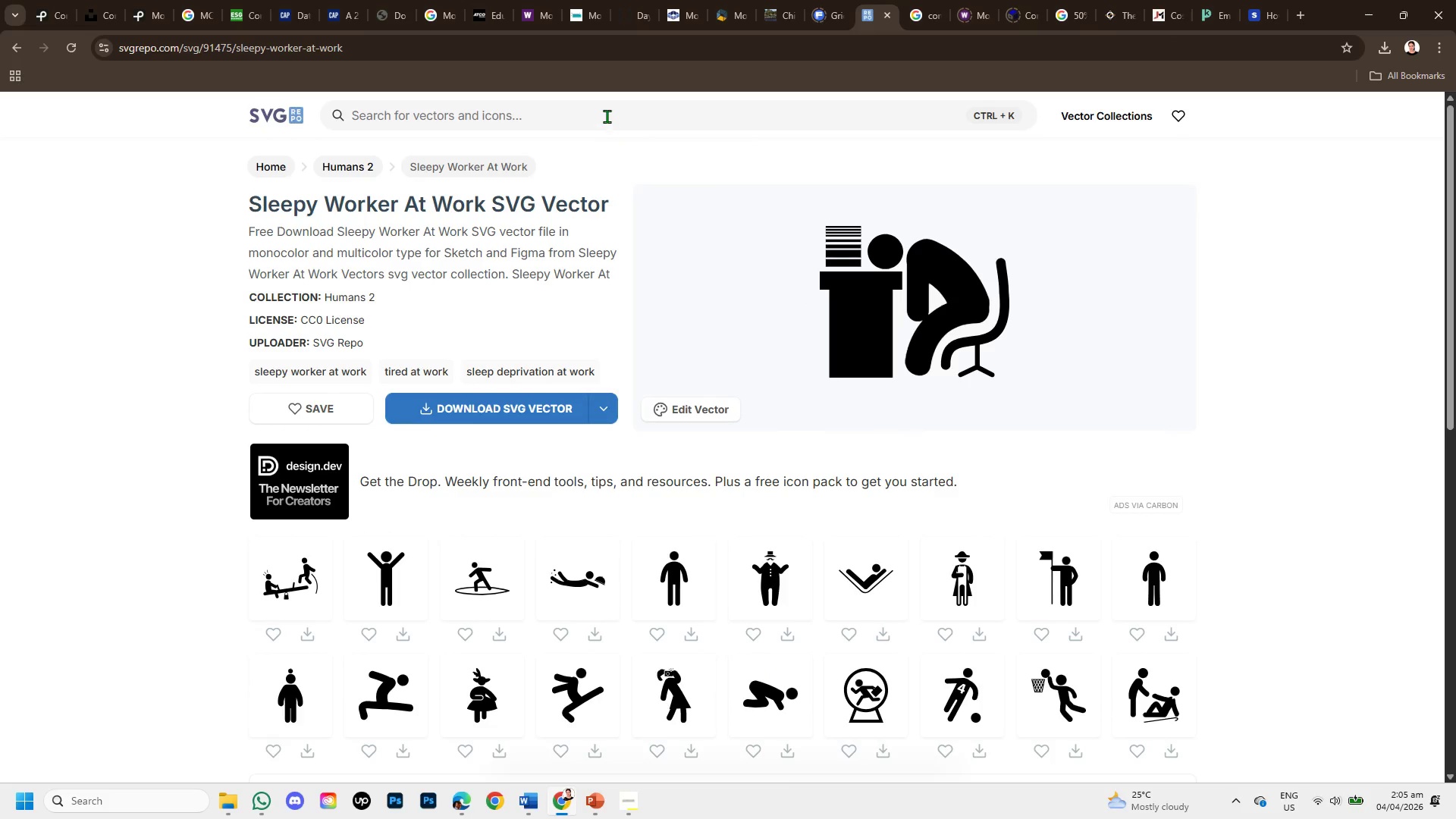 
type(noise control )
 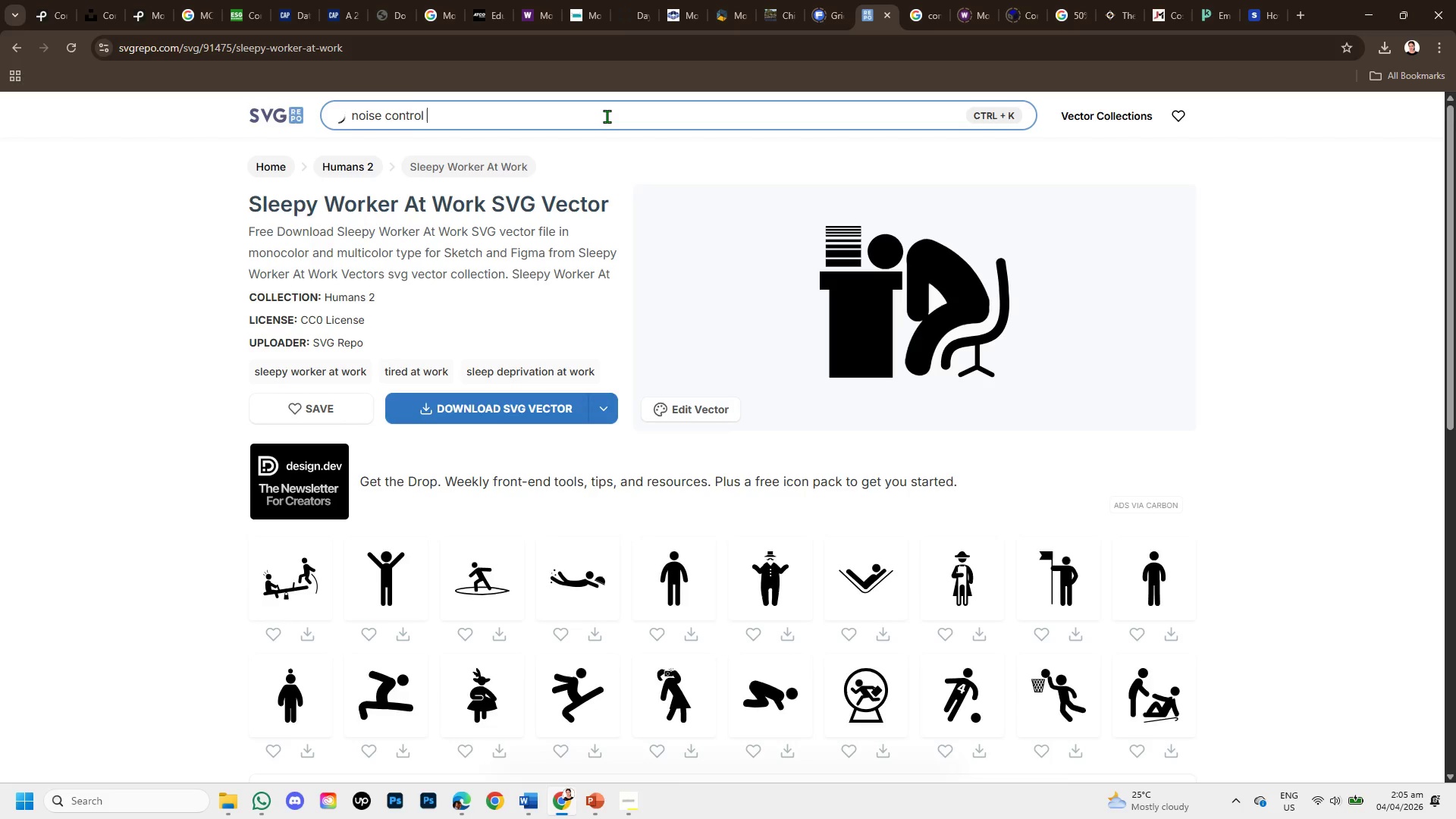 
key(Enter)
 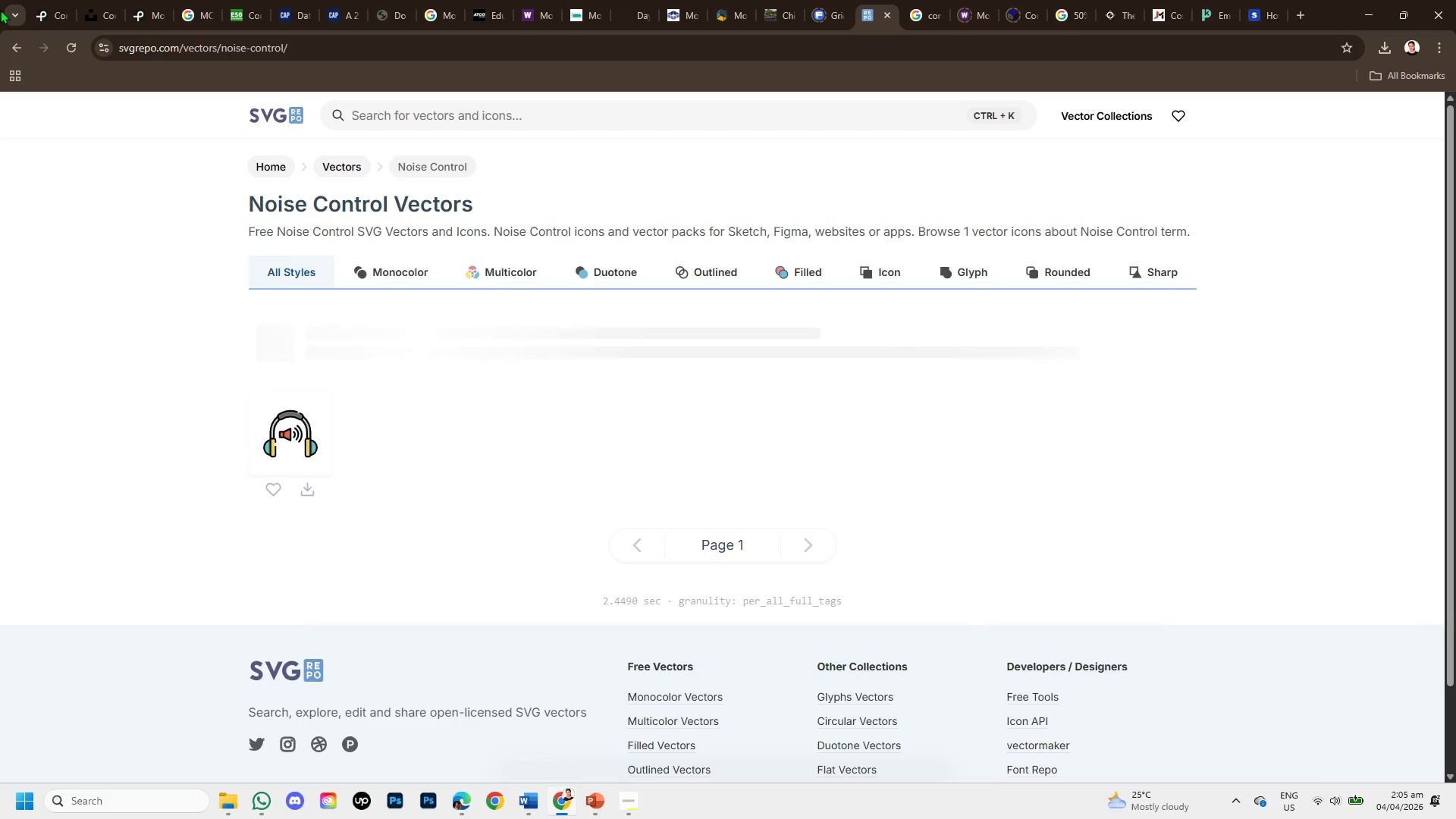 
wait(5.34)
 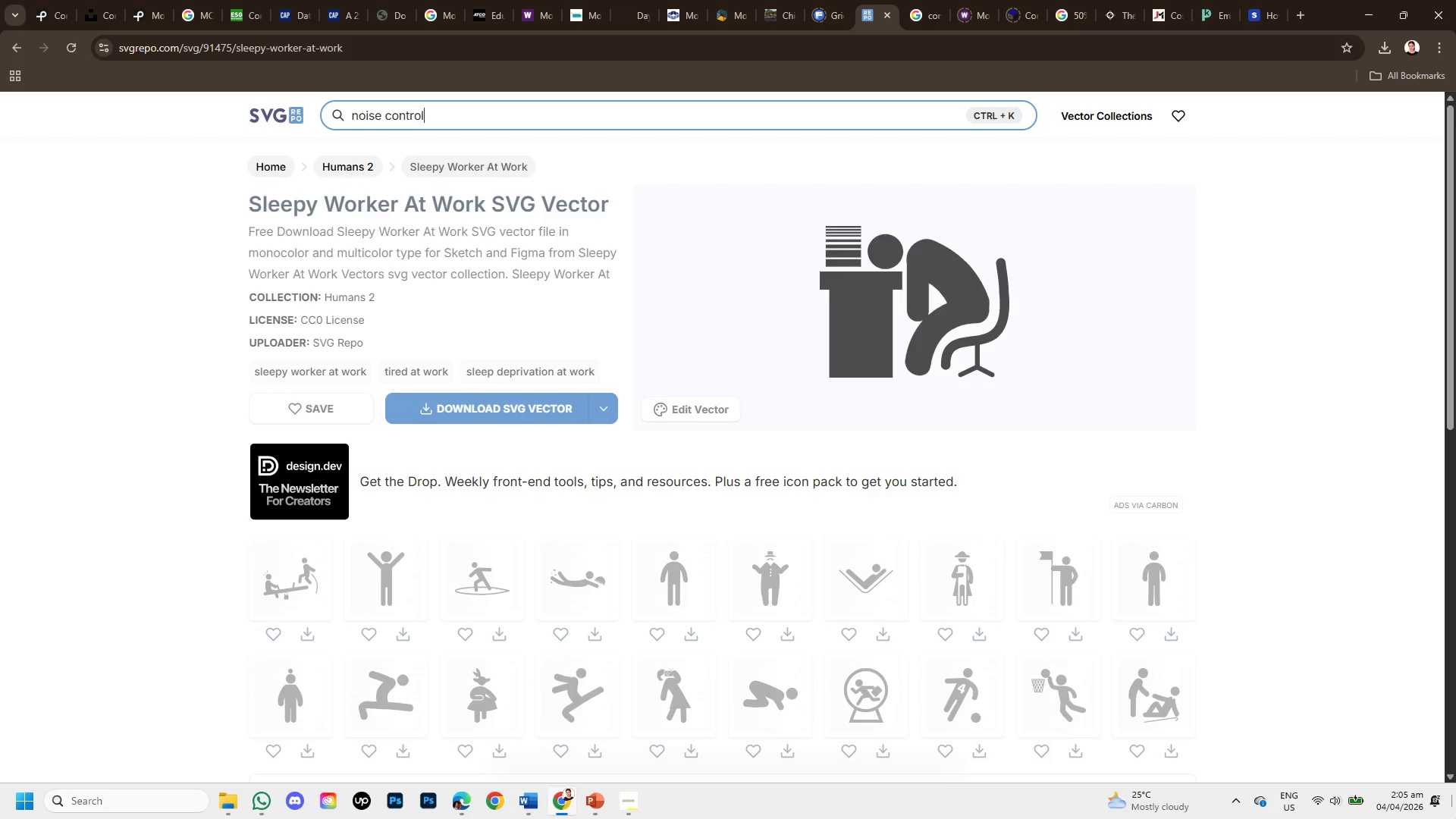 
left_click([444, 119])
 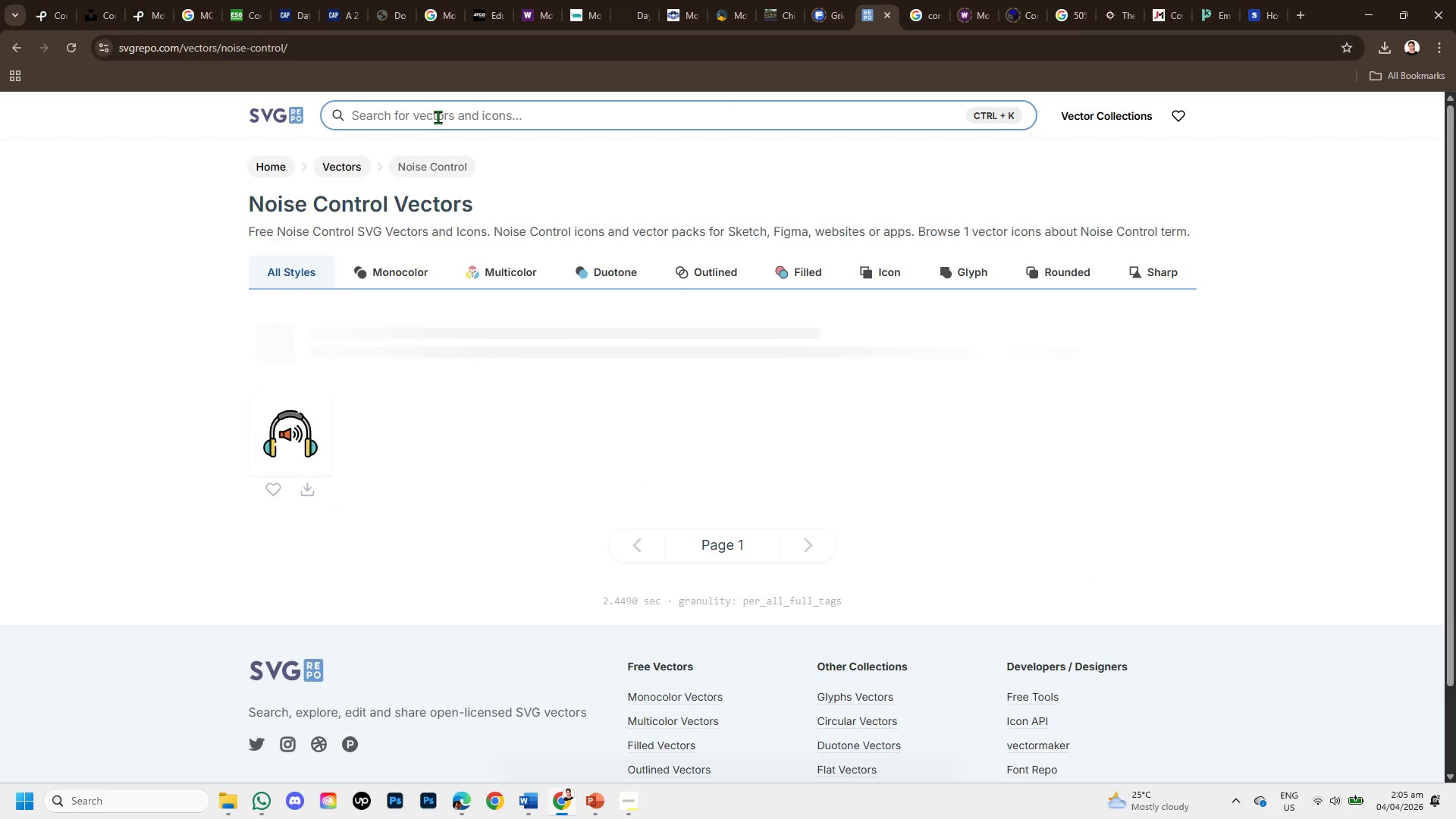 
type(noise )
 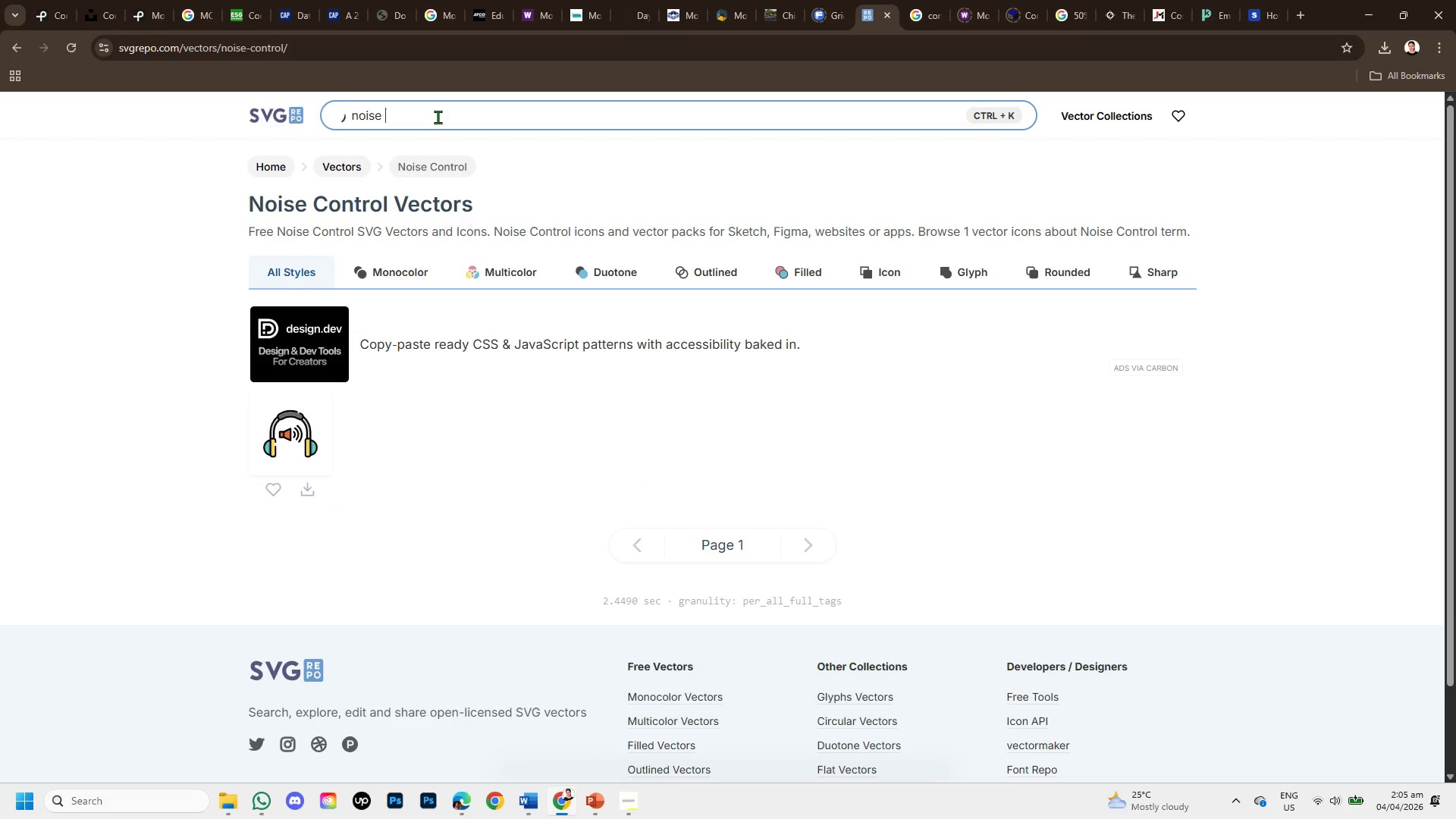 
key(Enter)
 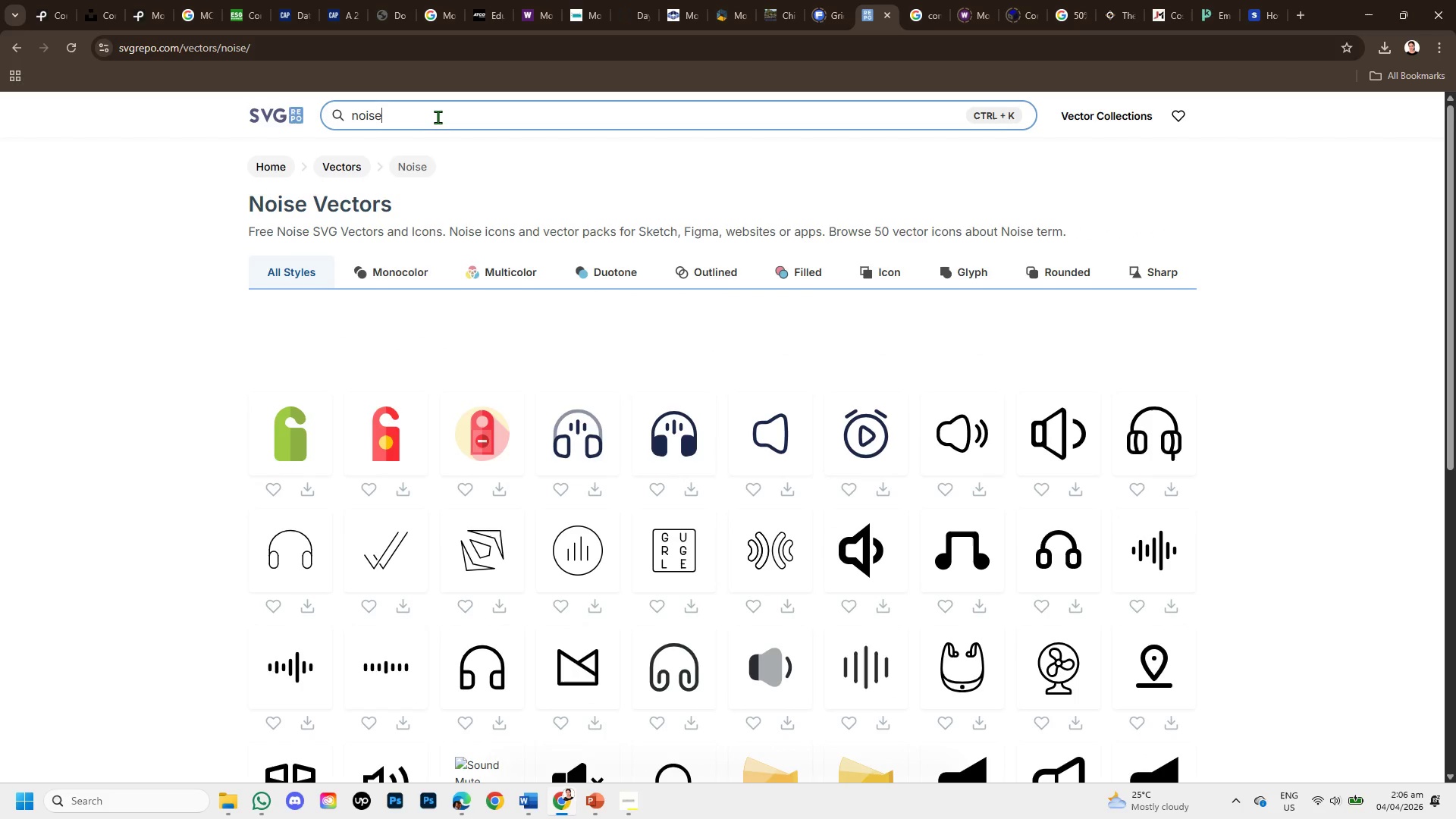 
mouse_move([152, 44])
 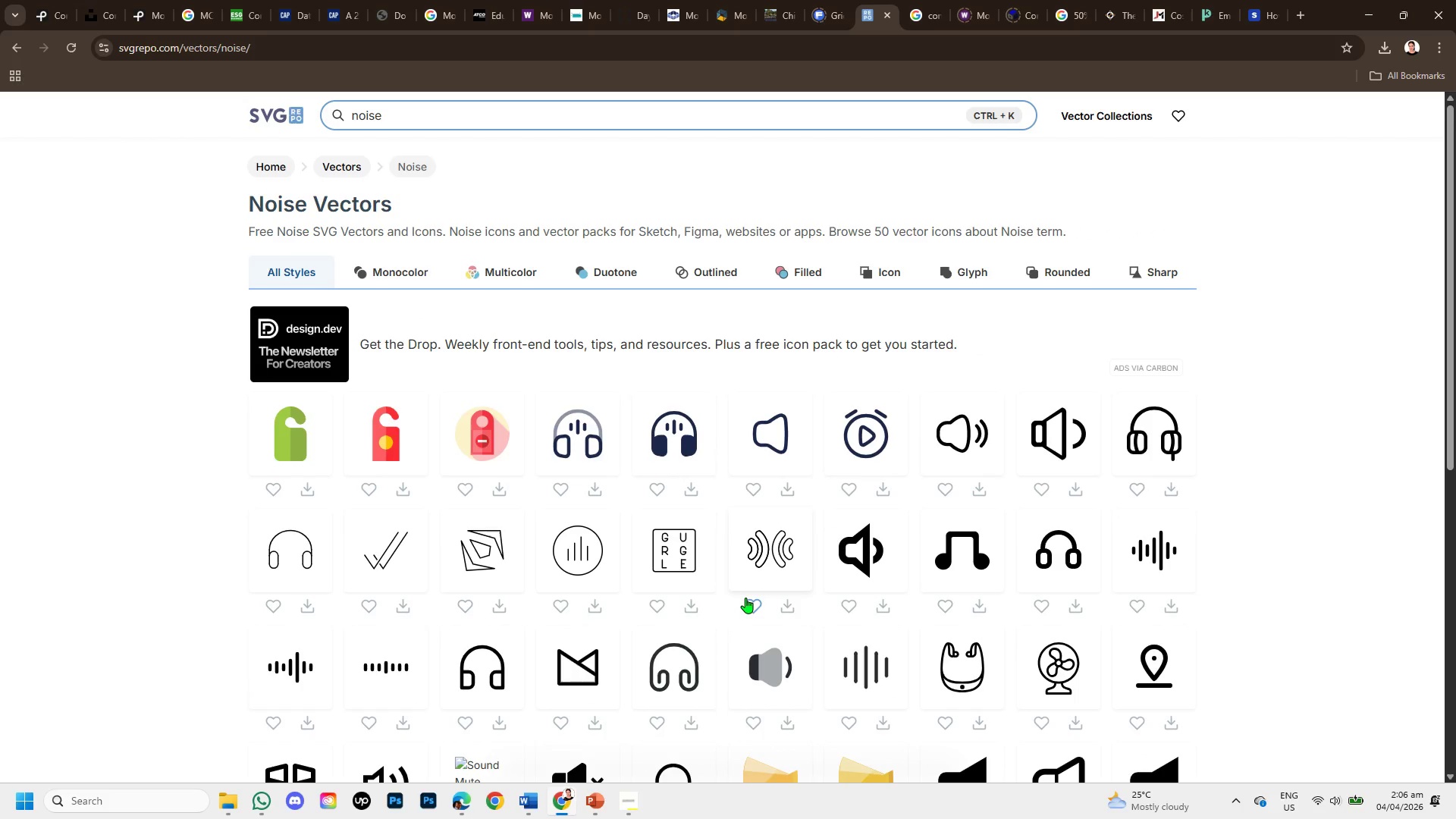 
scroll: coordinate [745, 598], scroll_direction: down, amount: 2.0
 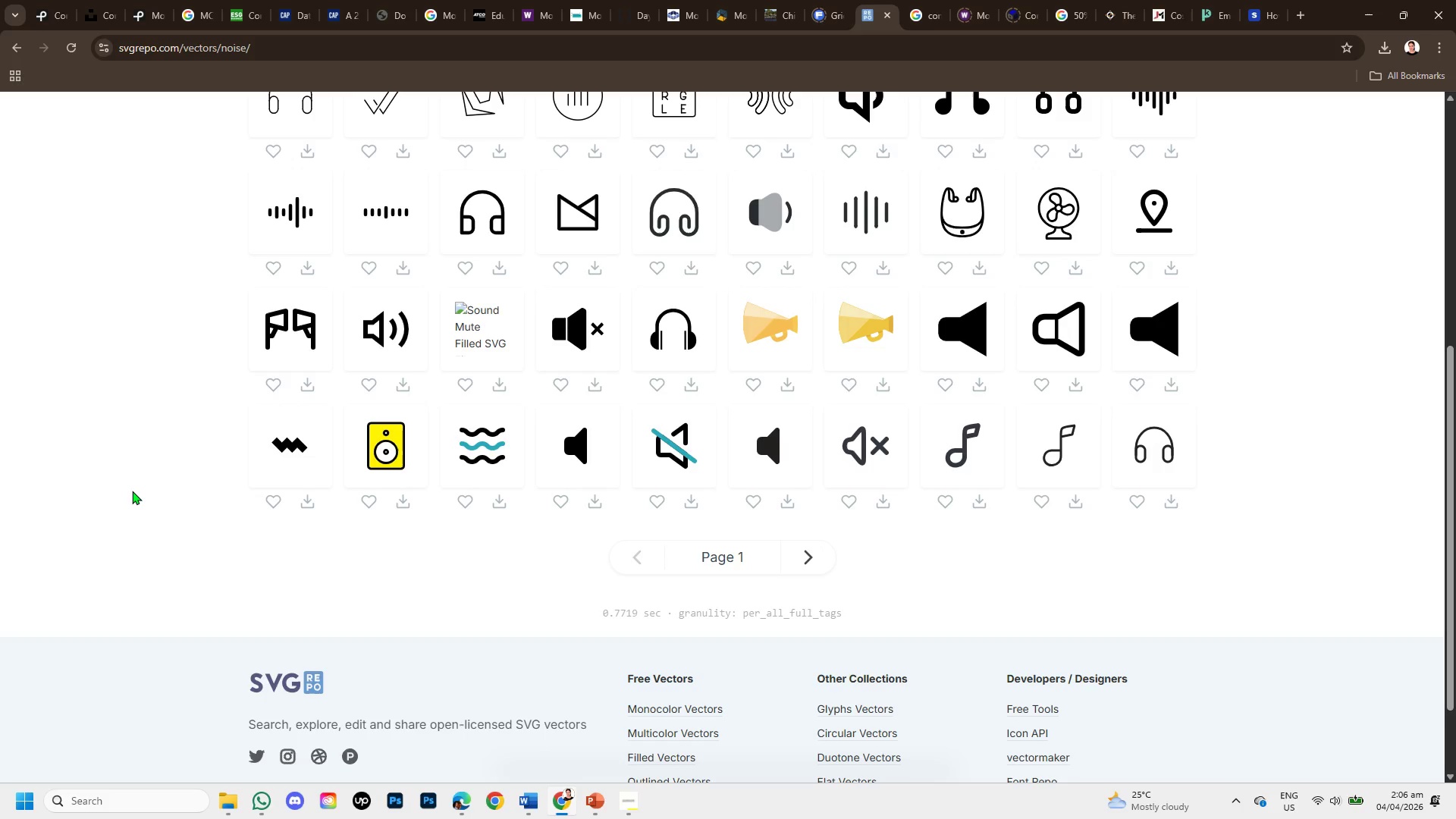 
scroll: coordinate [131, 491], scroll_direction: up, amount: 3.0
 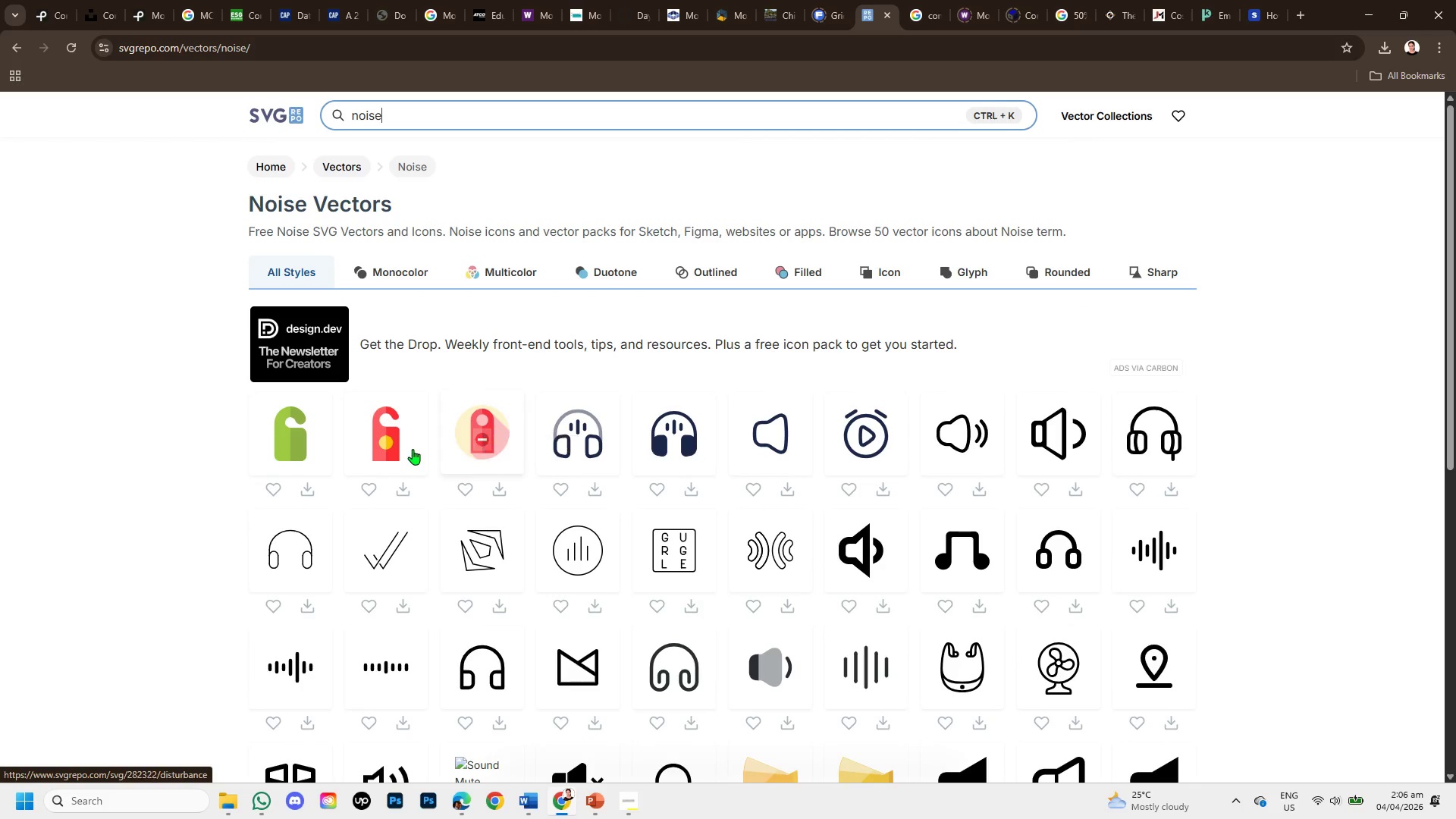 
left_click([403, 447])
 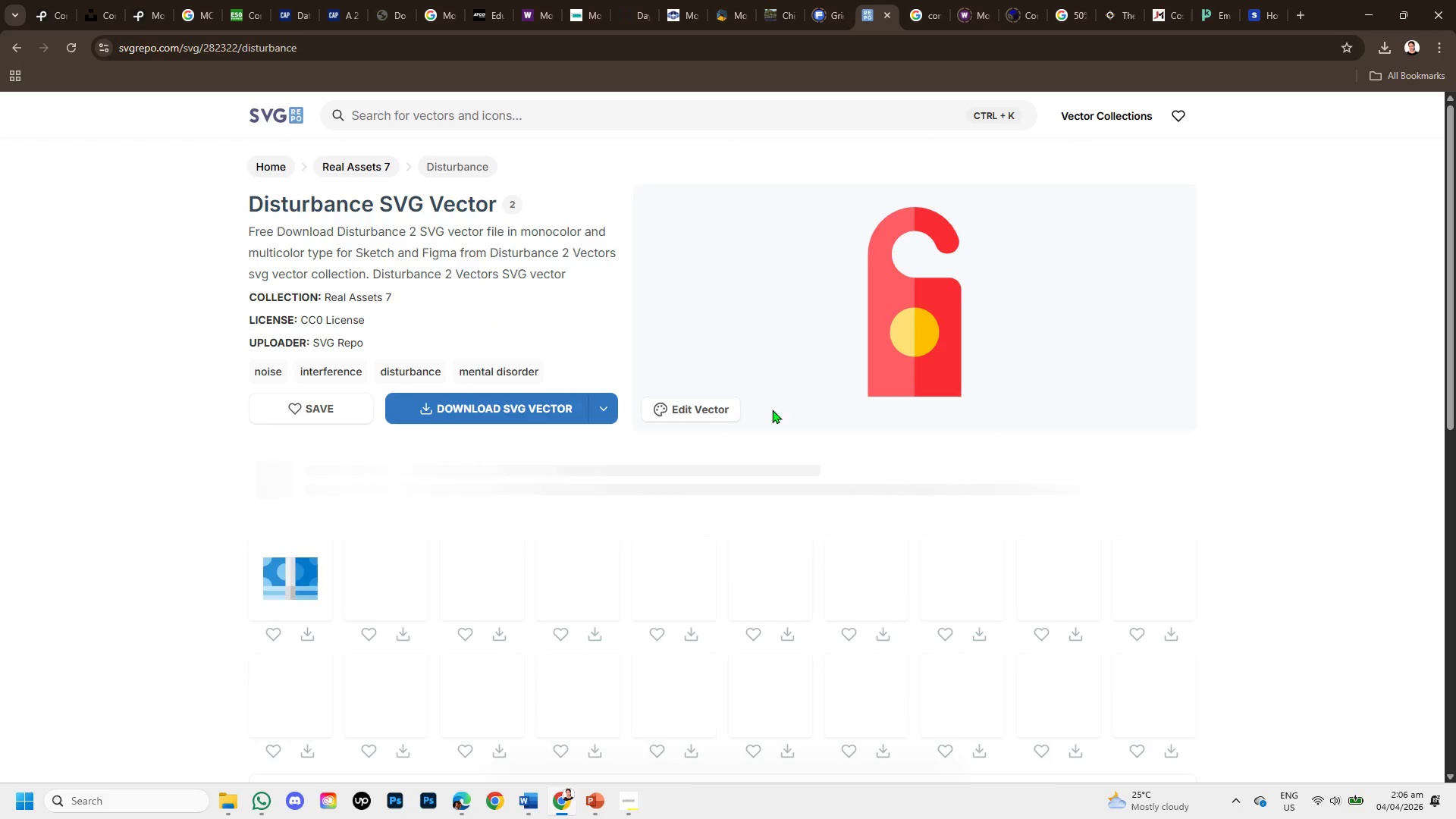 
scroll: coordinate [626, 590], scroll_direction: down, amount: 4.0
 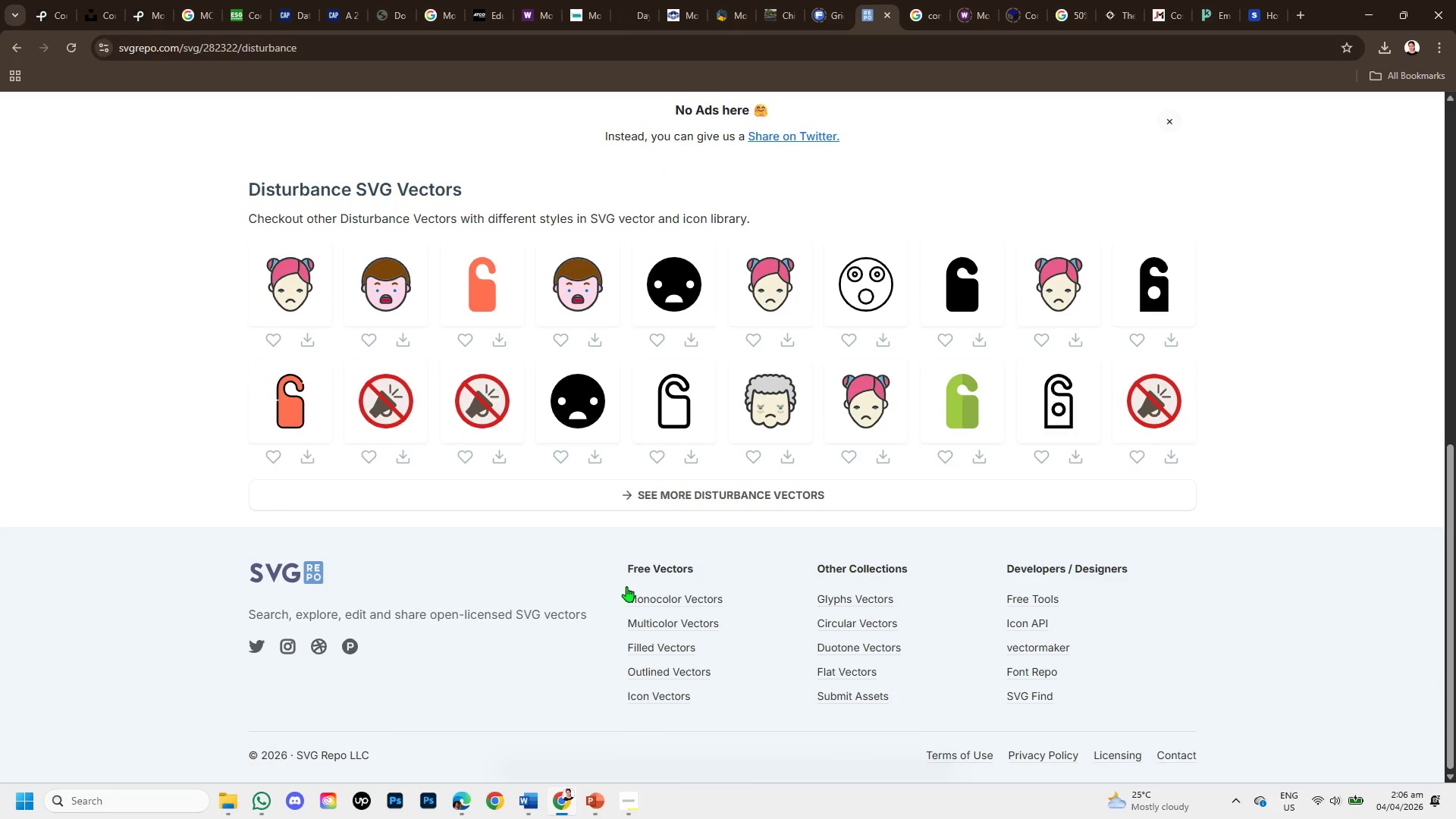 
scroll: coordinate [626, 584], scroll_direction: up, amount: 1.0
 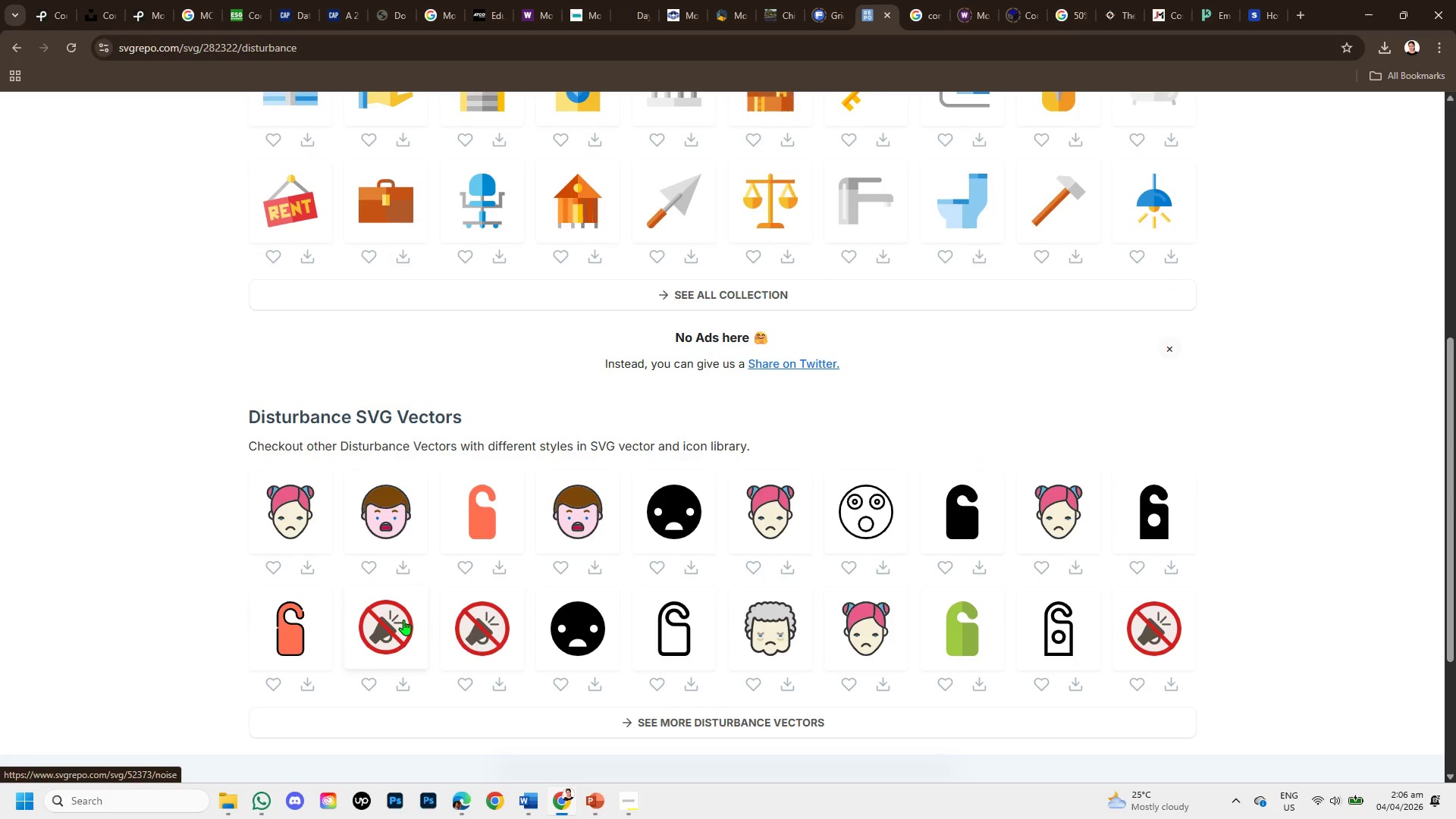 
left_click([403, 620])
 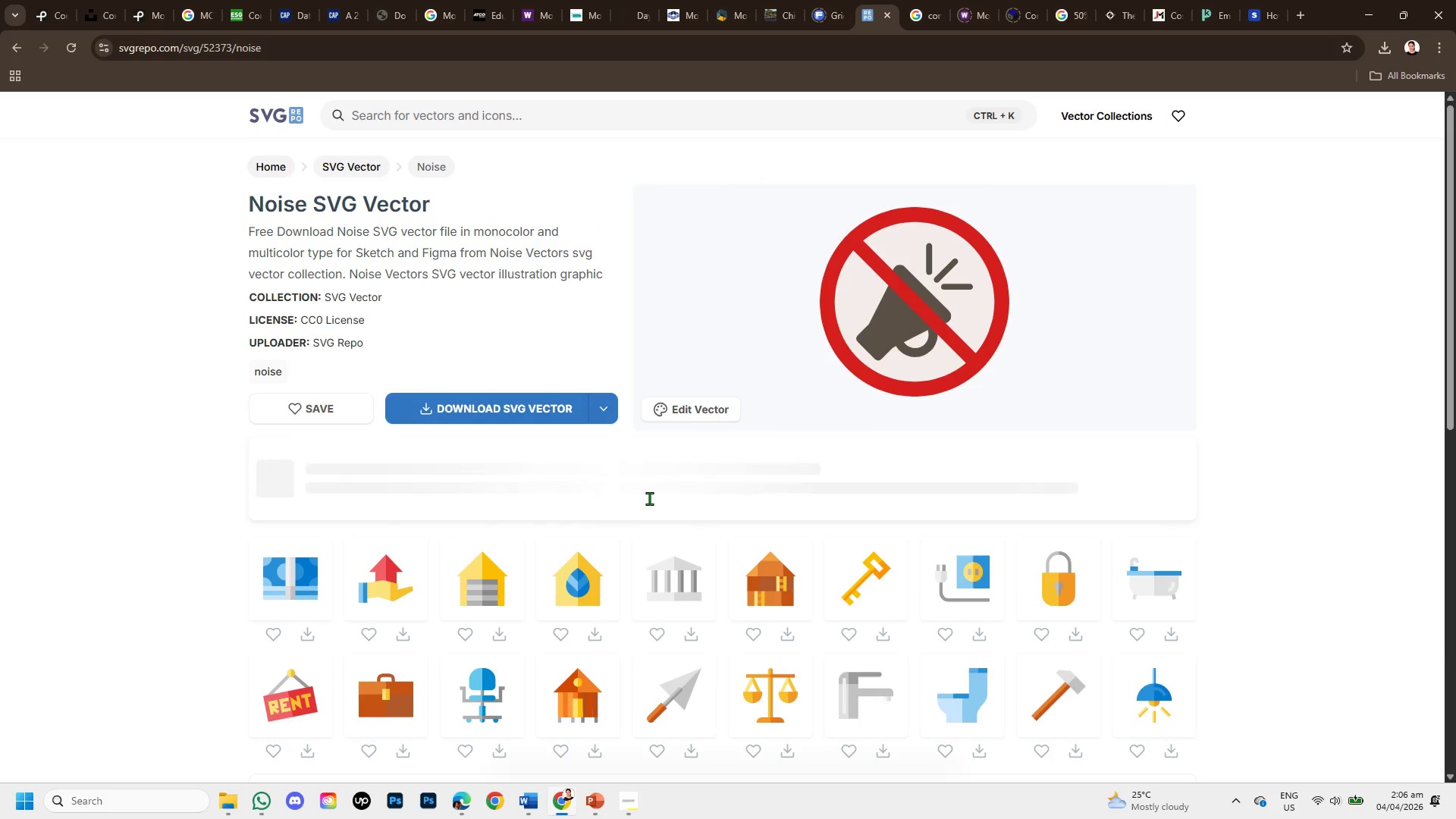 
scroll: coordinate [649, 498], scroll_direction: down, amount: 1.0
 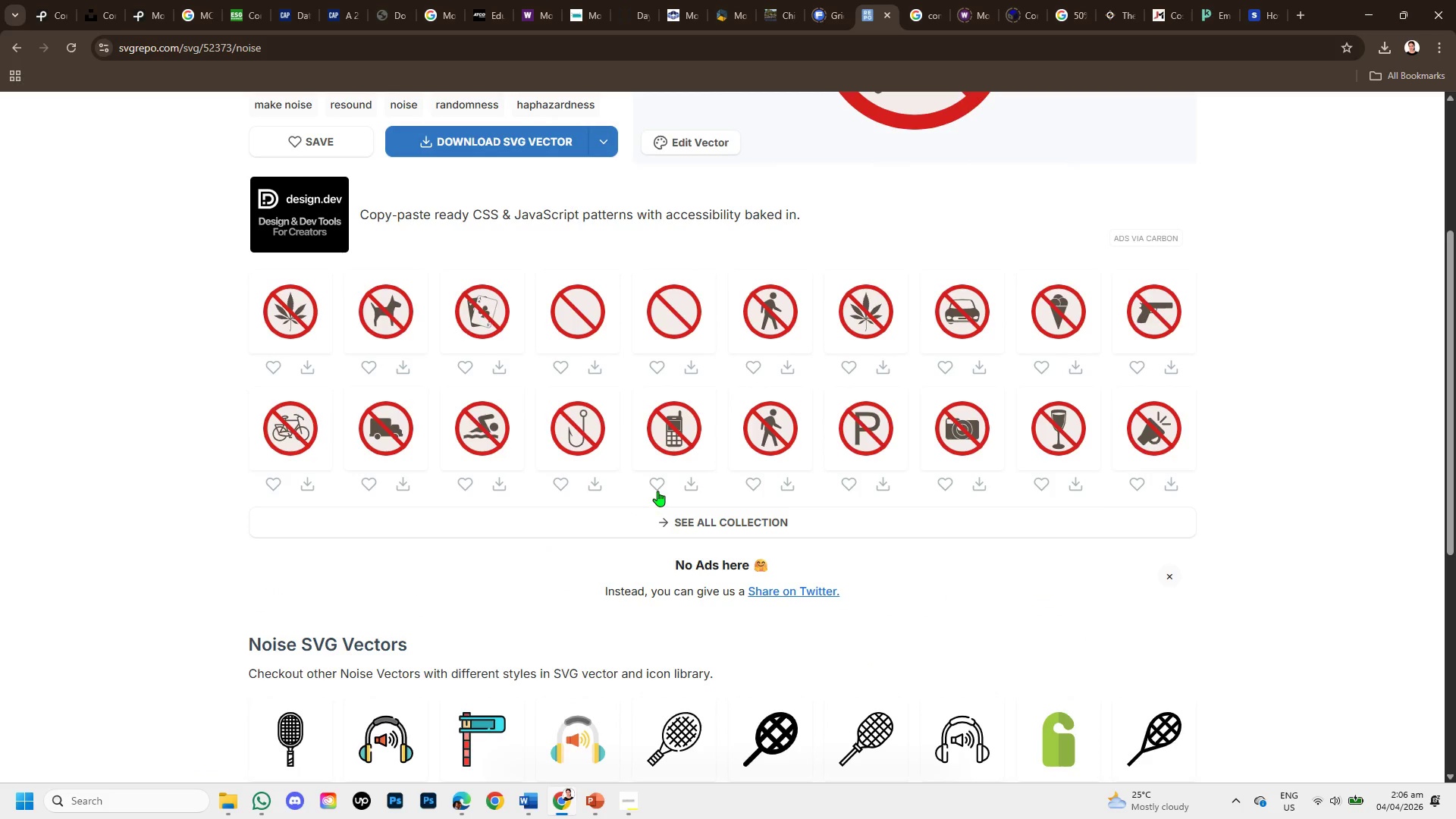 
scroll: coordinate [788, 510], scroll_direction: up, amount: 2.0
 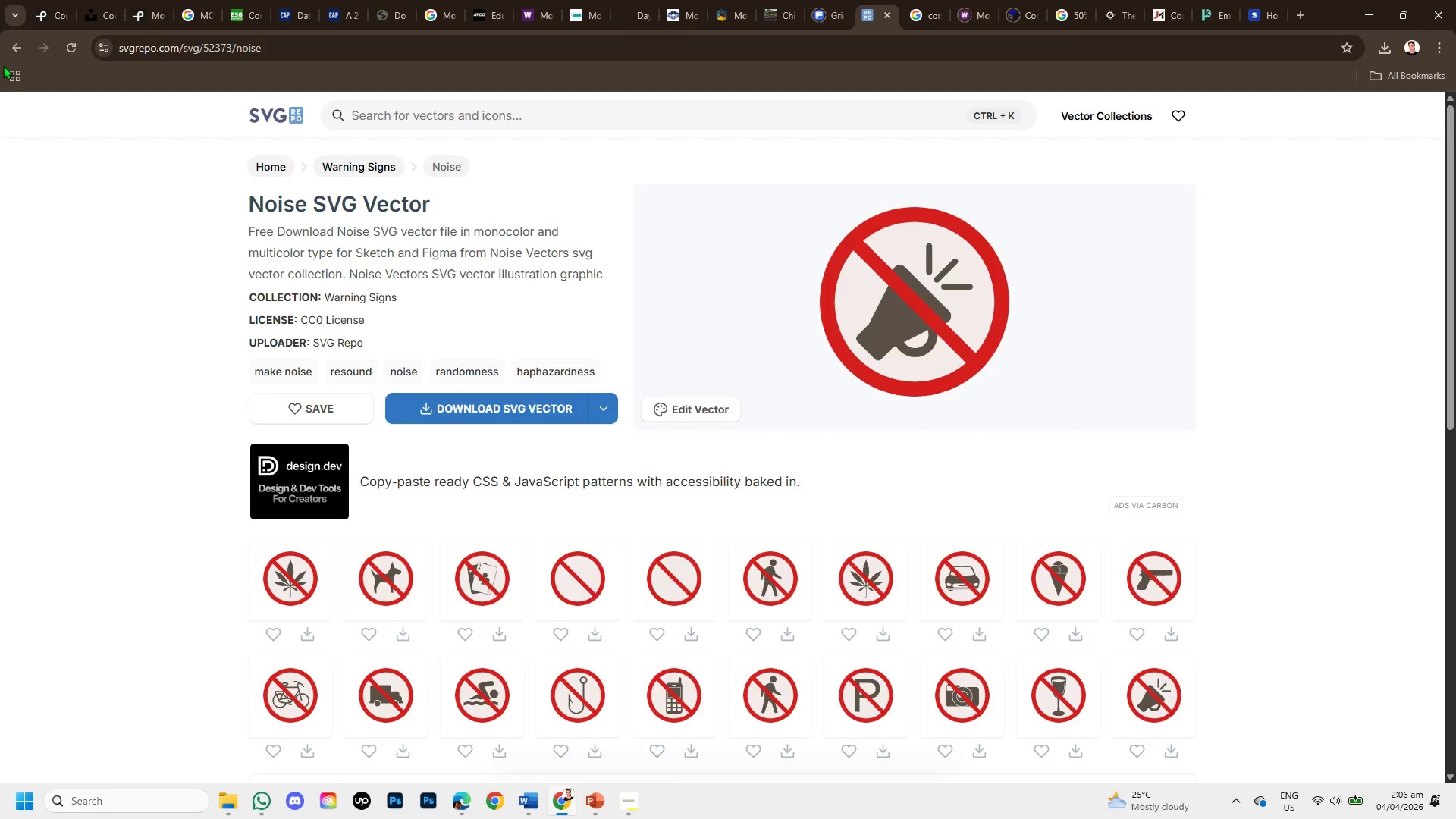 
wait(5.19)
 